 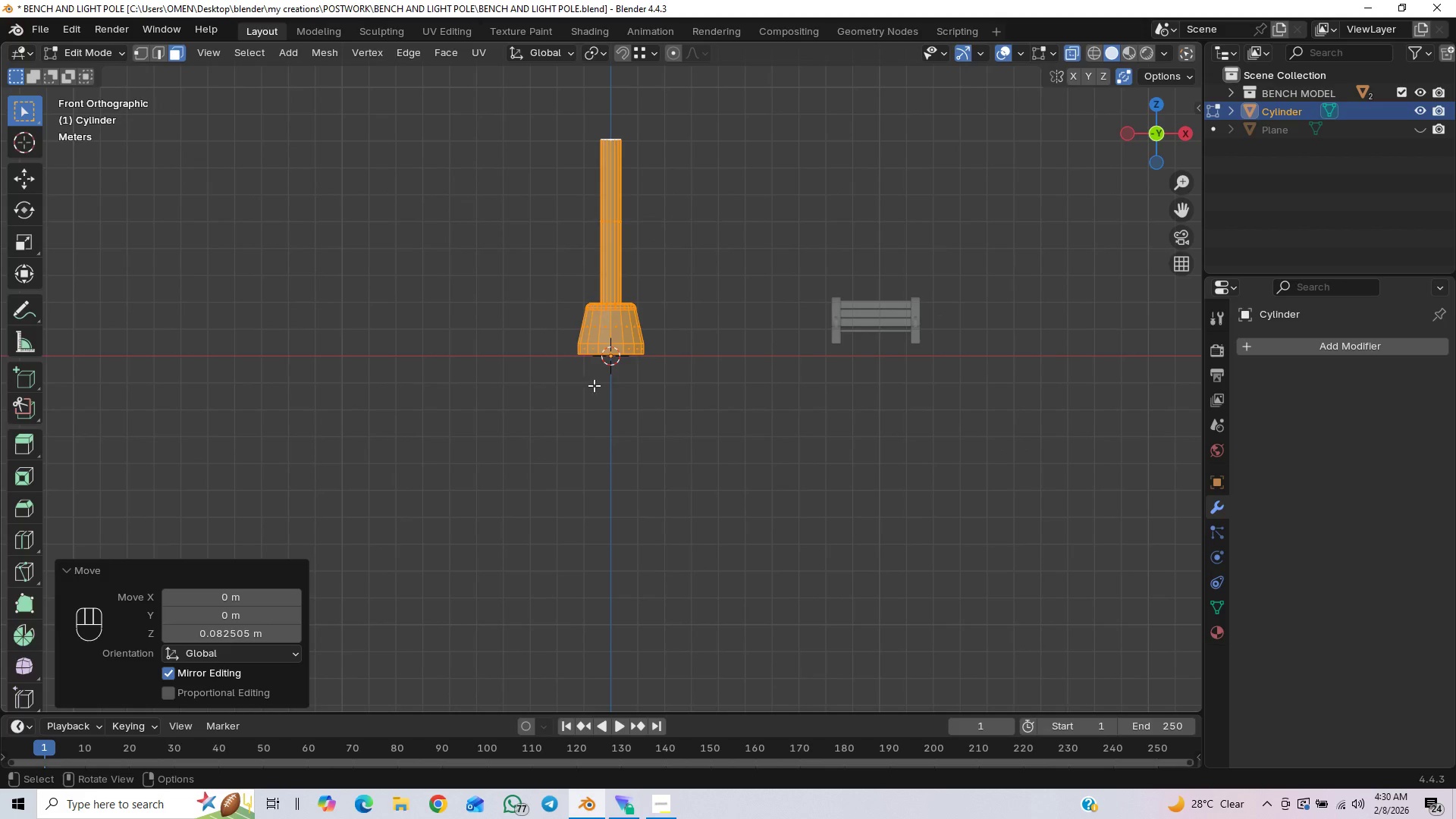 
key(Control+S)
 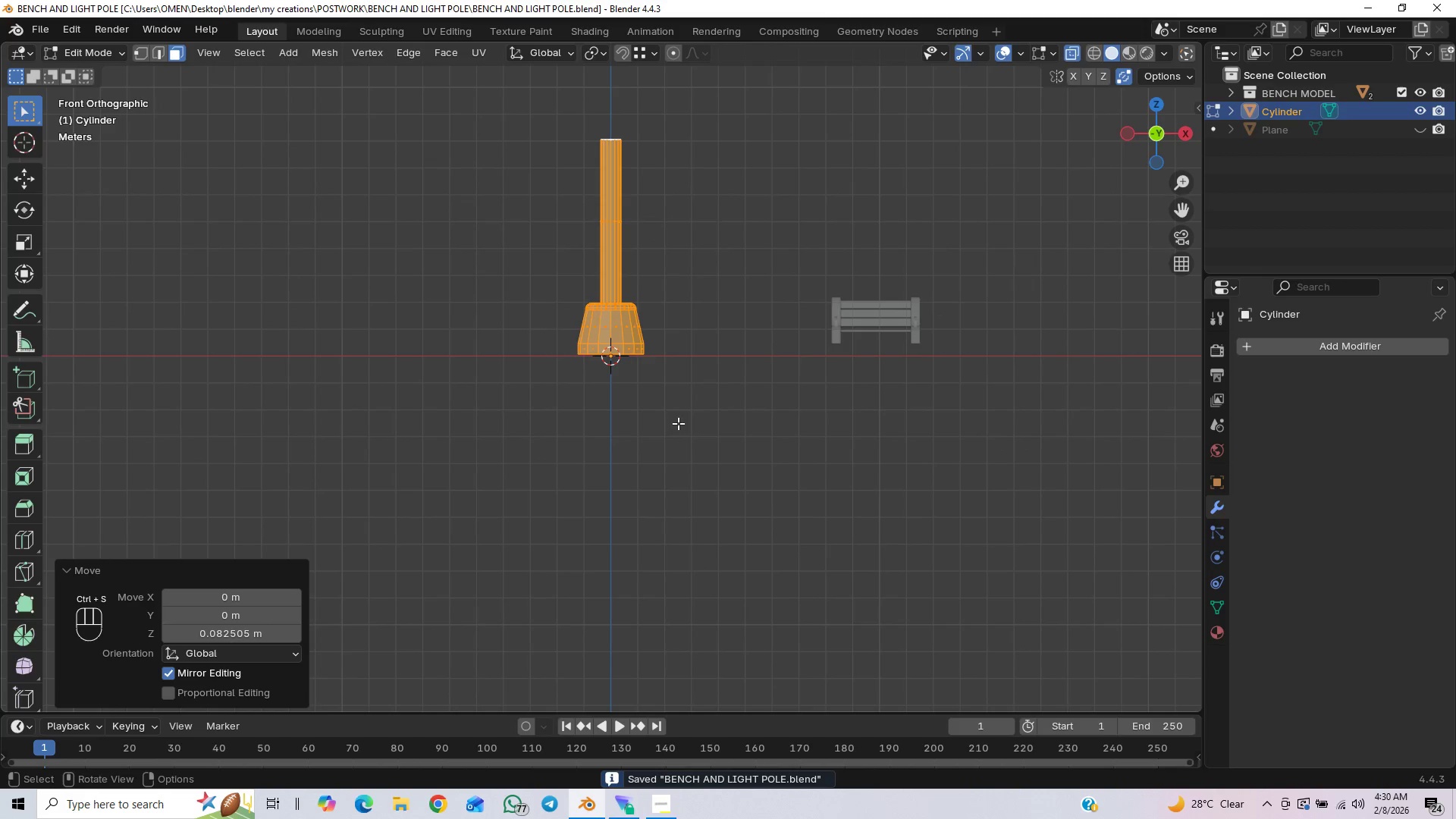 
left_click([674, 425])
 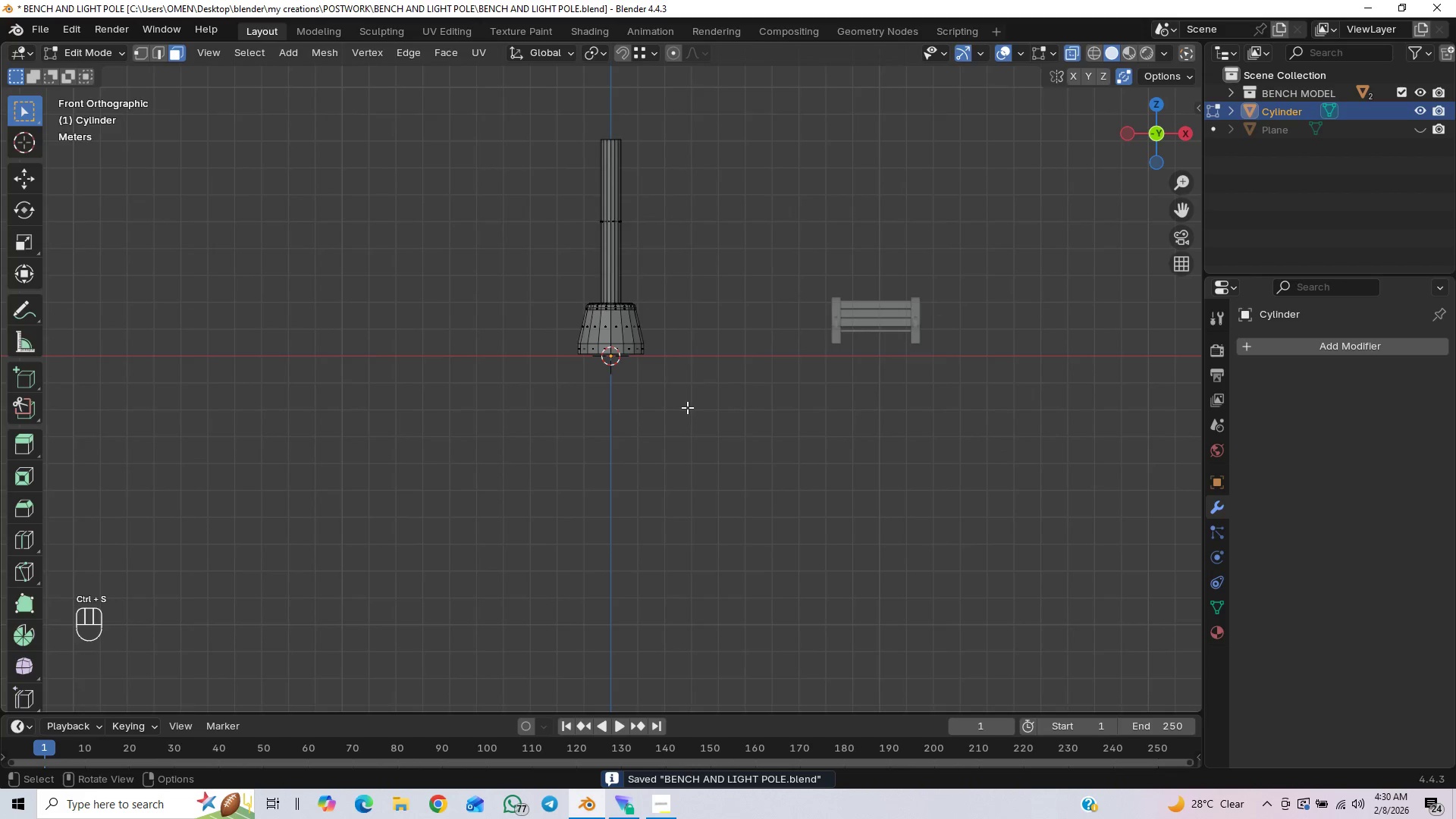 
scroll: coordinate [679, 397], scroll_direction: down, amount: 1.0
 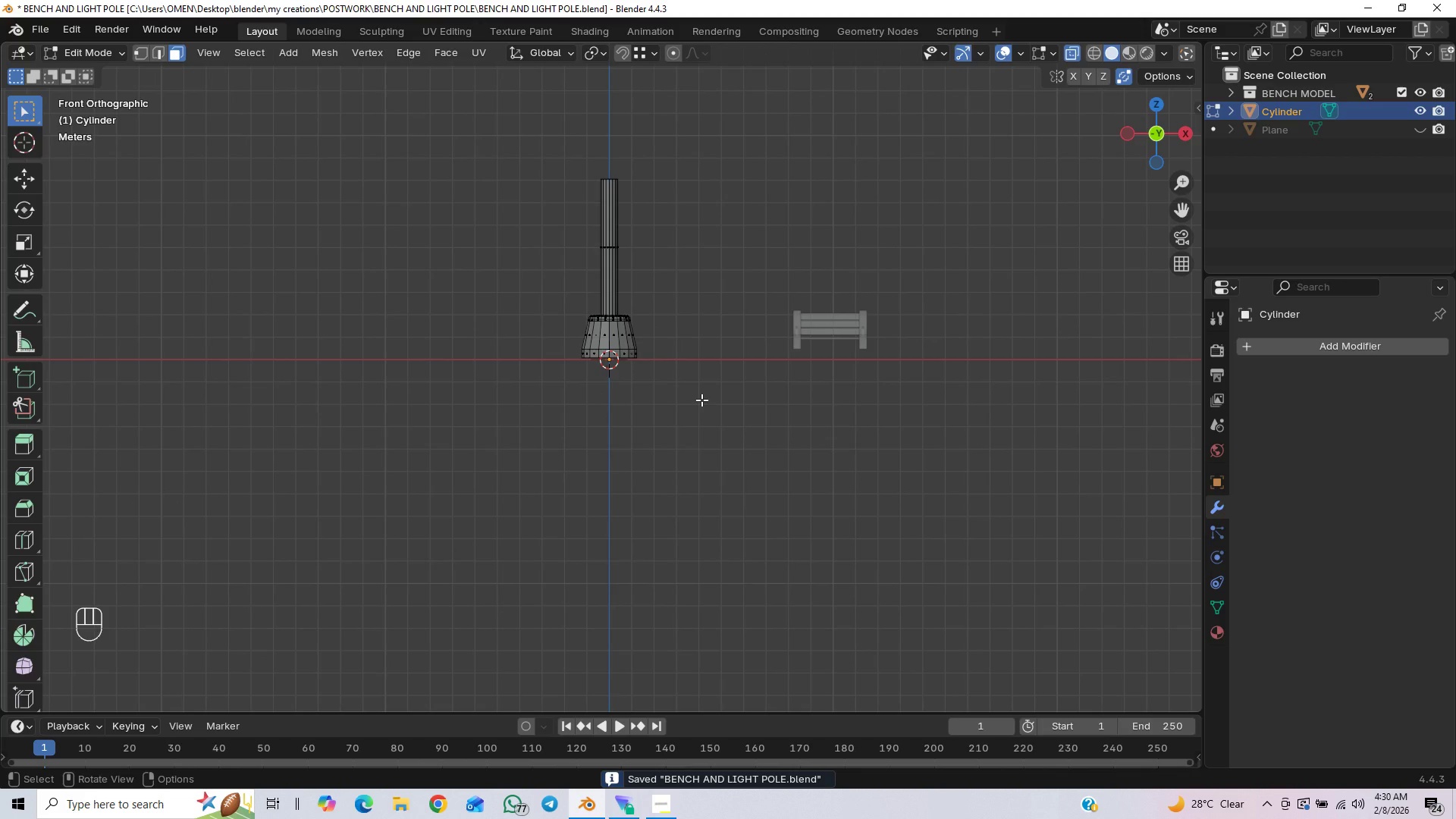 
hold_key(key=ShiftLeft, duration=0.5)
 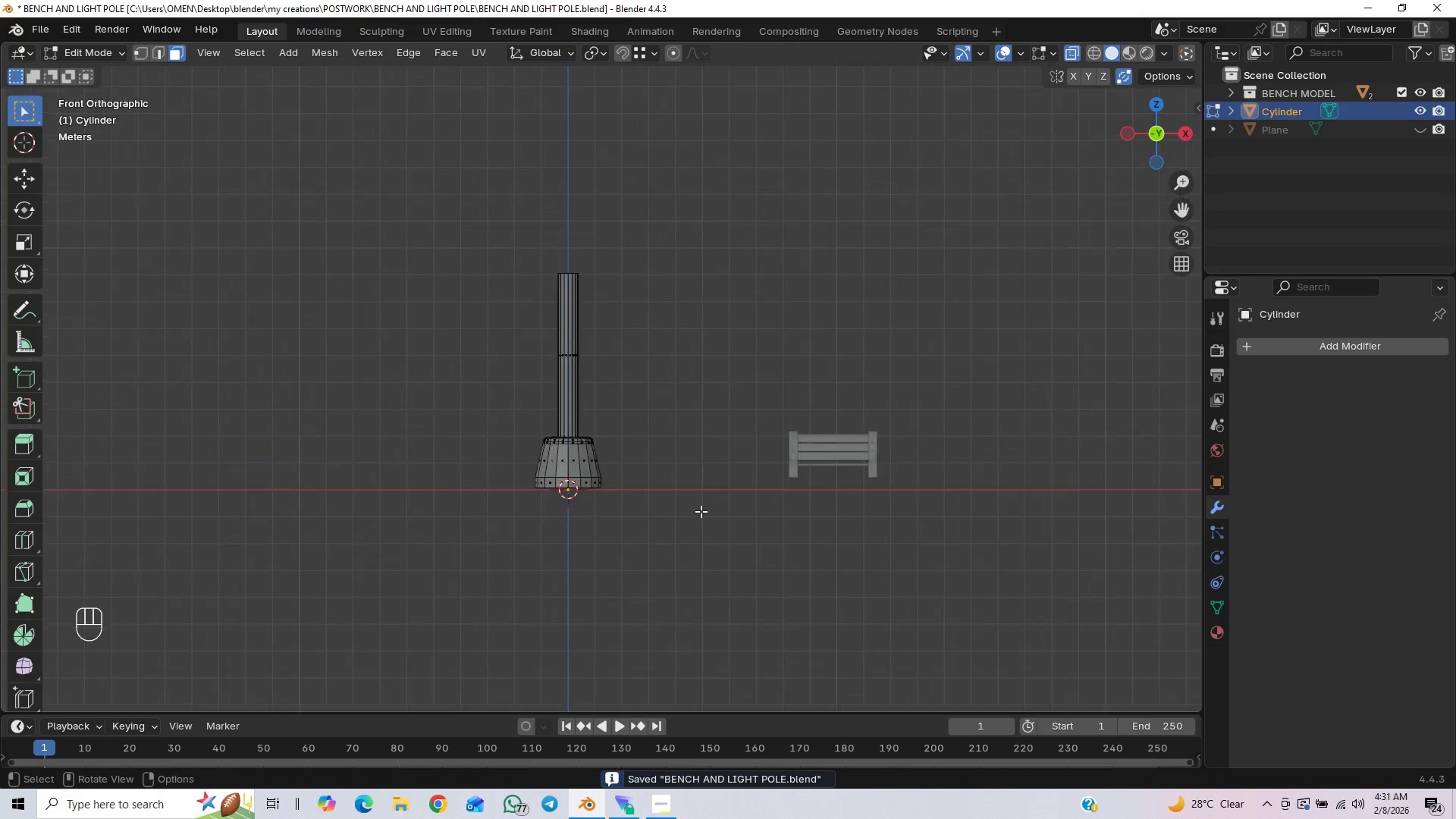 
scroll: coordinate [708, 486], scroll_direction: up, amount: 3.0
 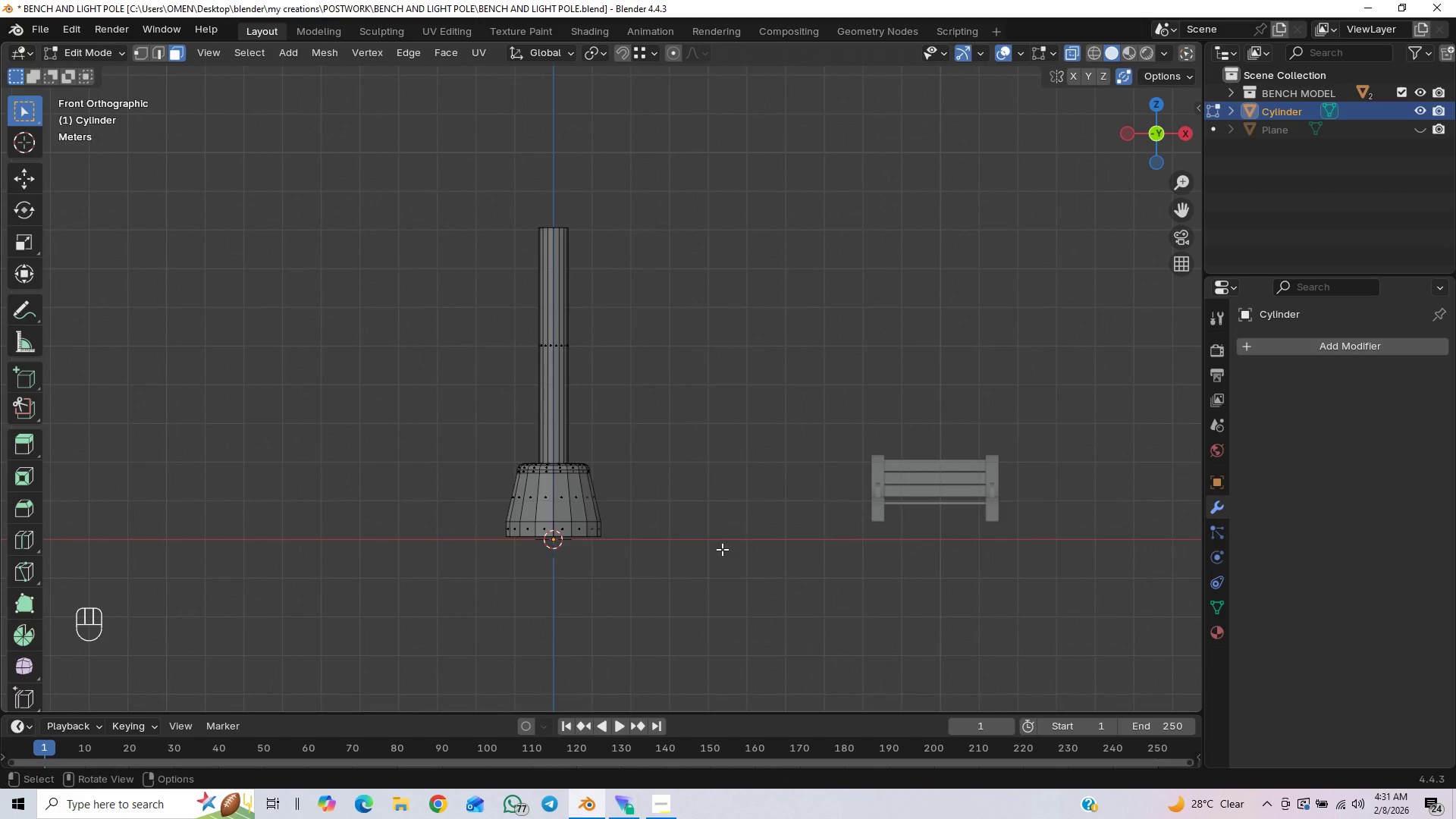 
hold_key(key=ShiftLeft, duration=0.47)
 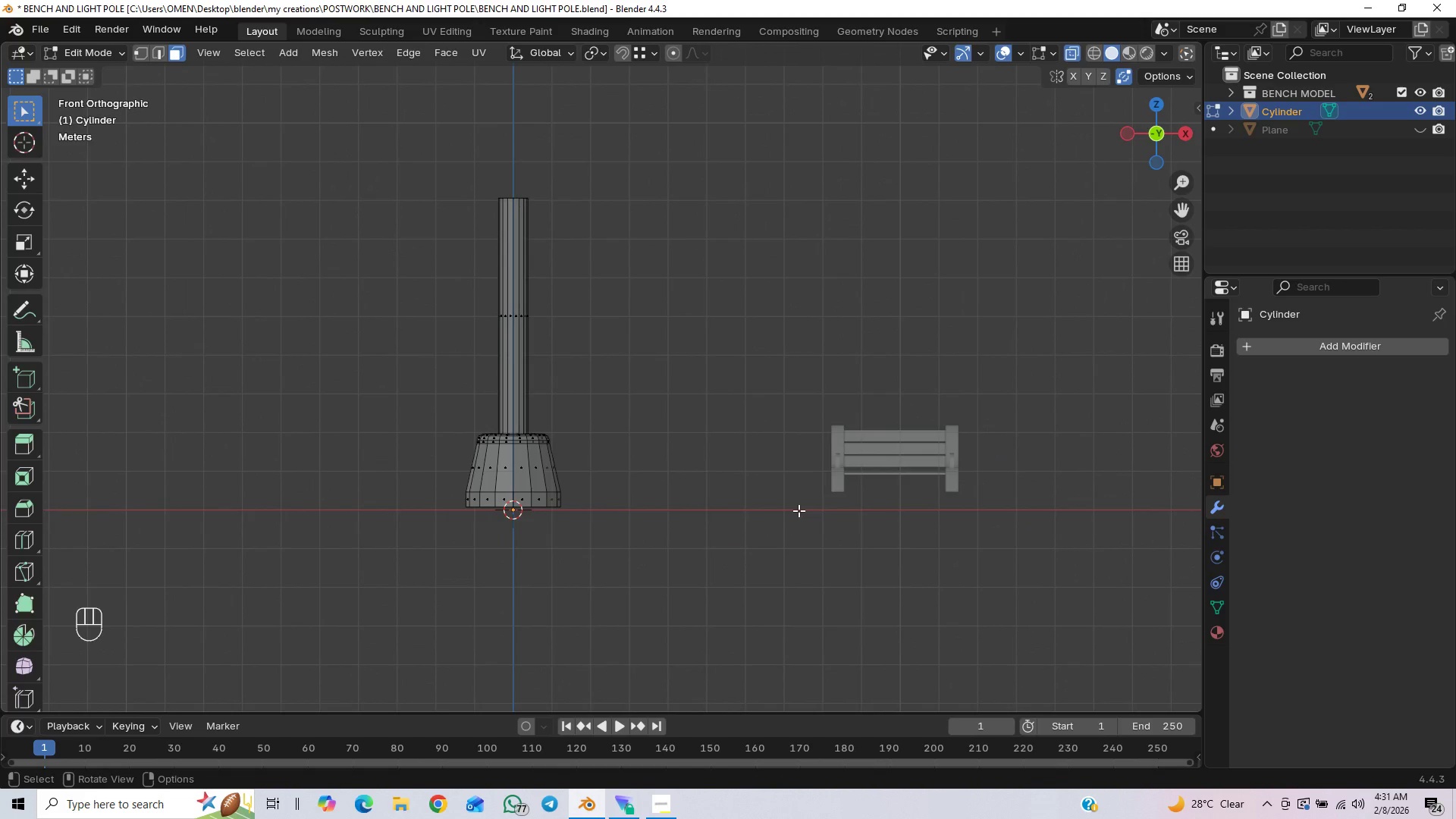 
key(G)
 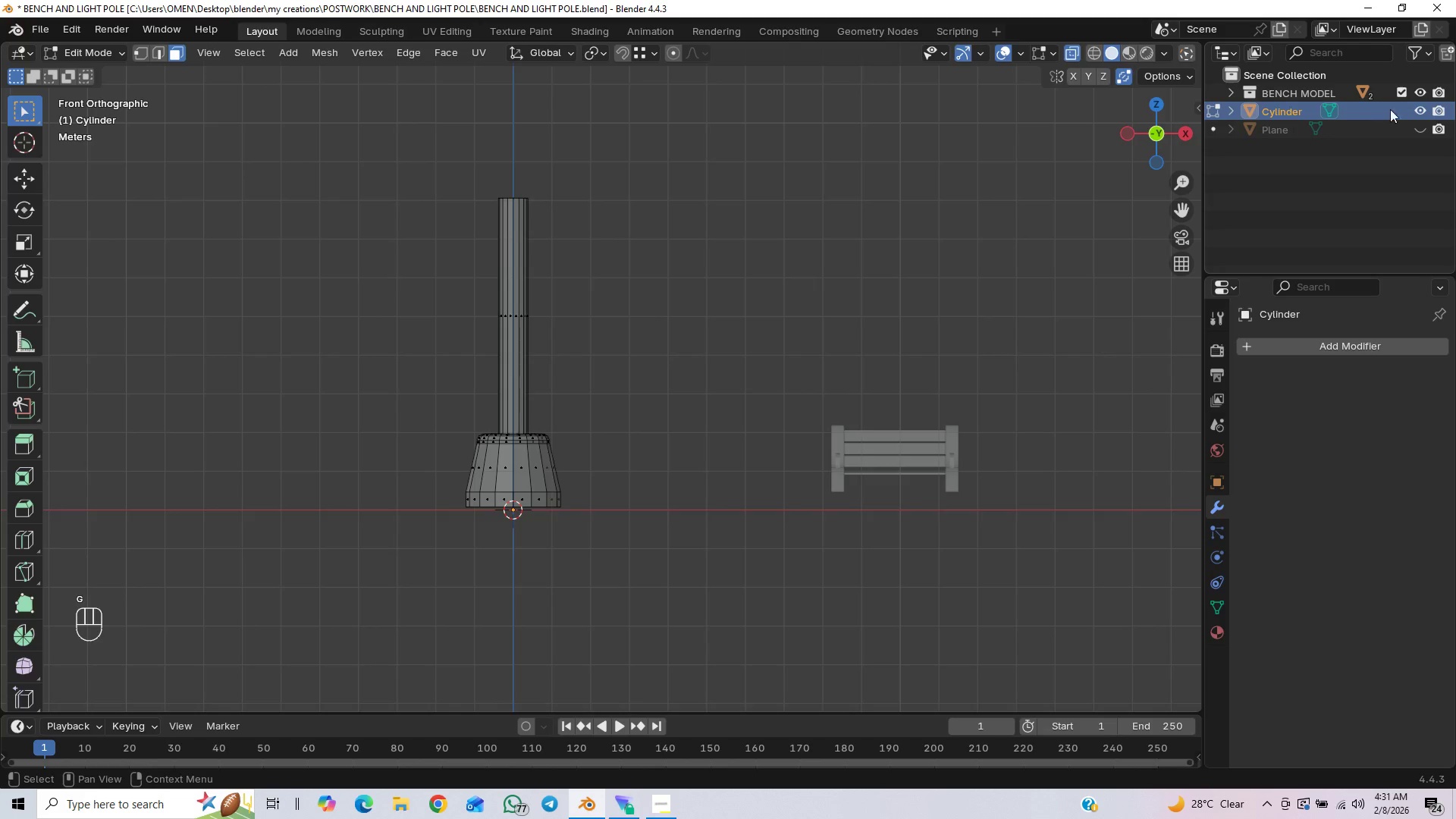 
left_click([1421, 93])
 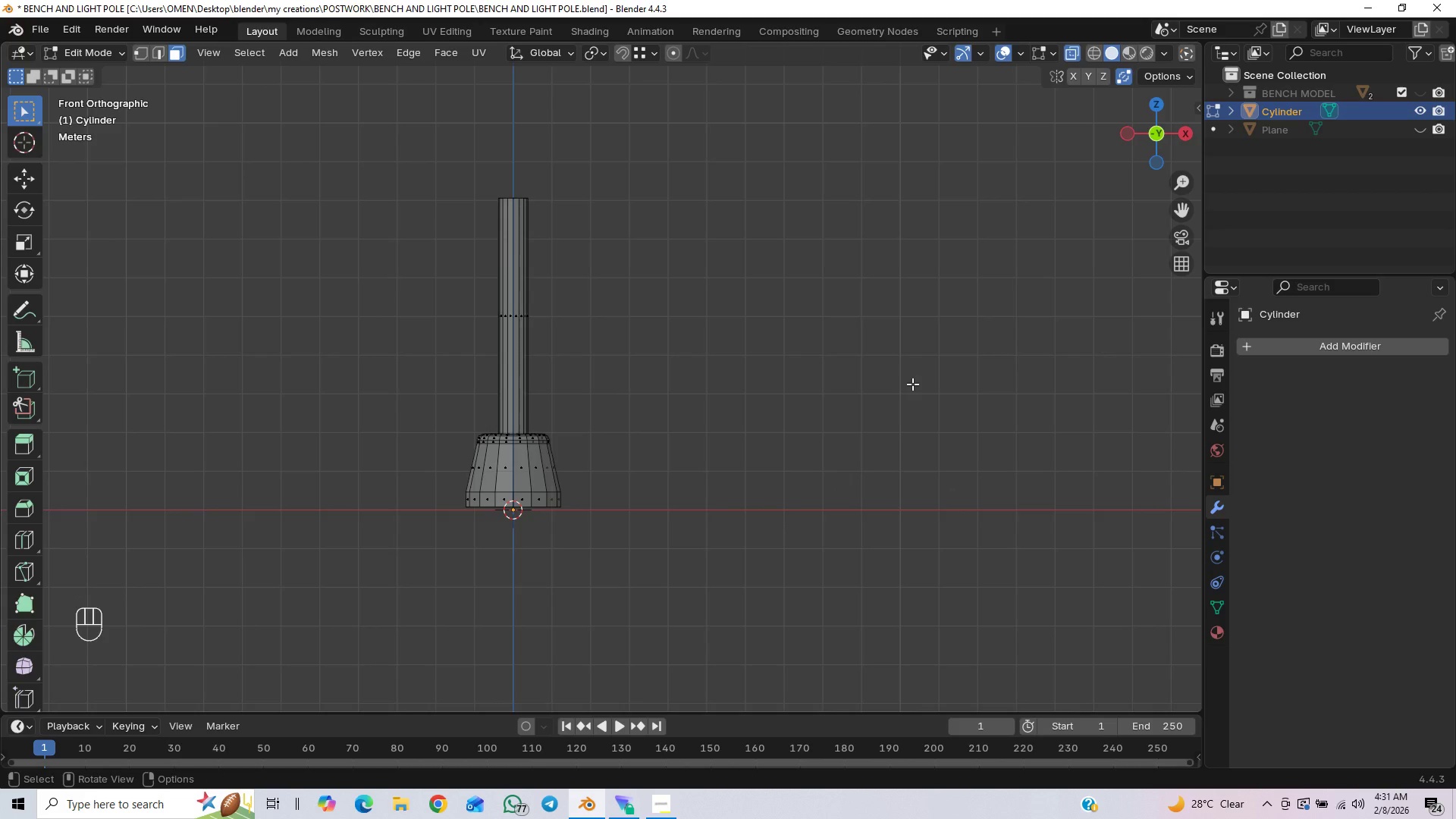 
type(agz)
 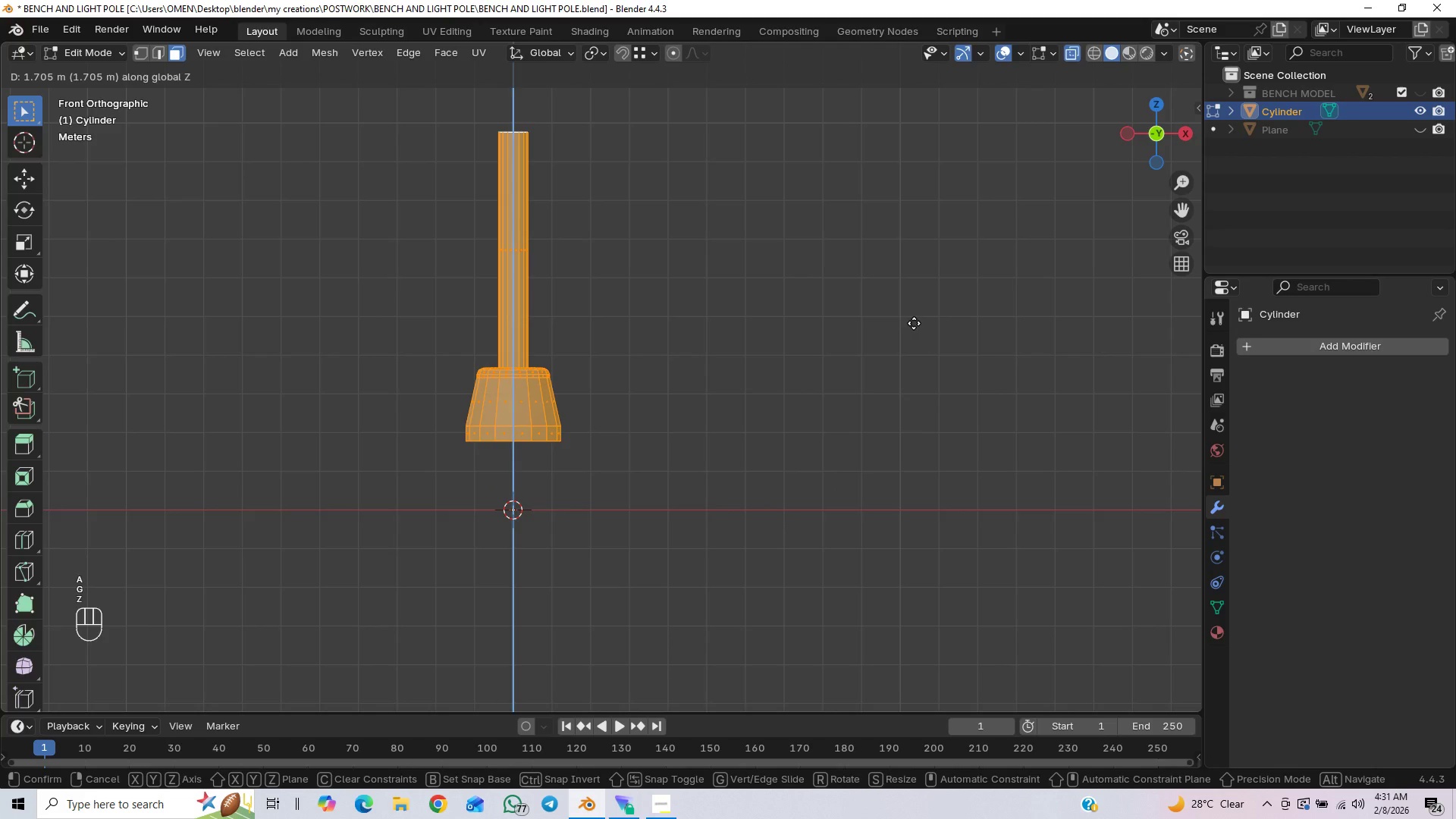 
left_click([914, 323])
 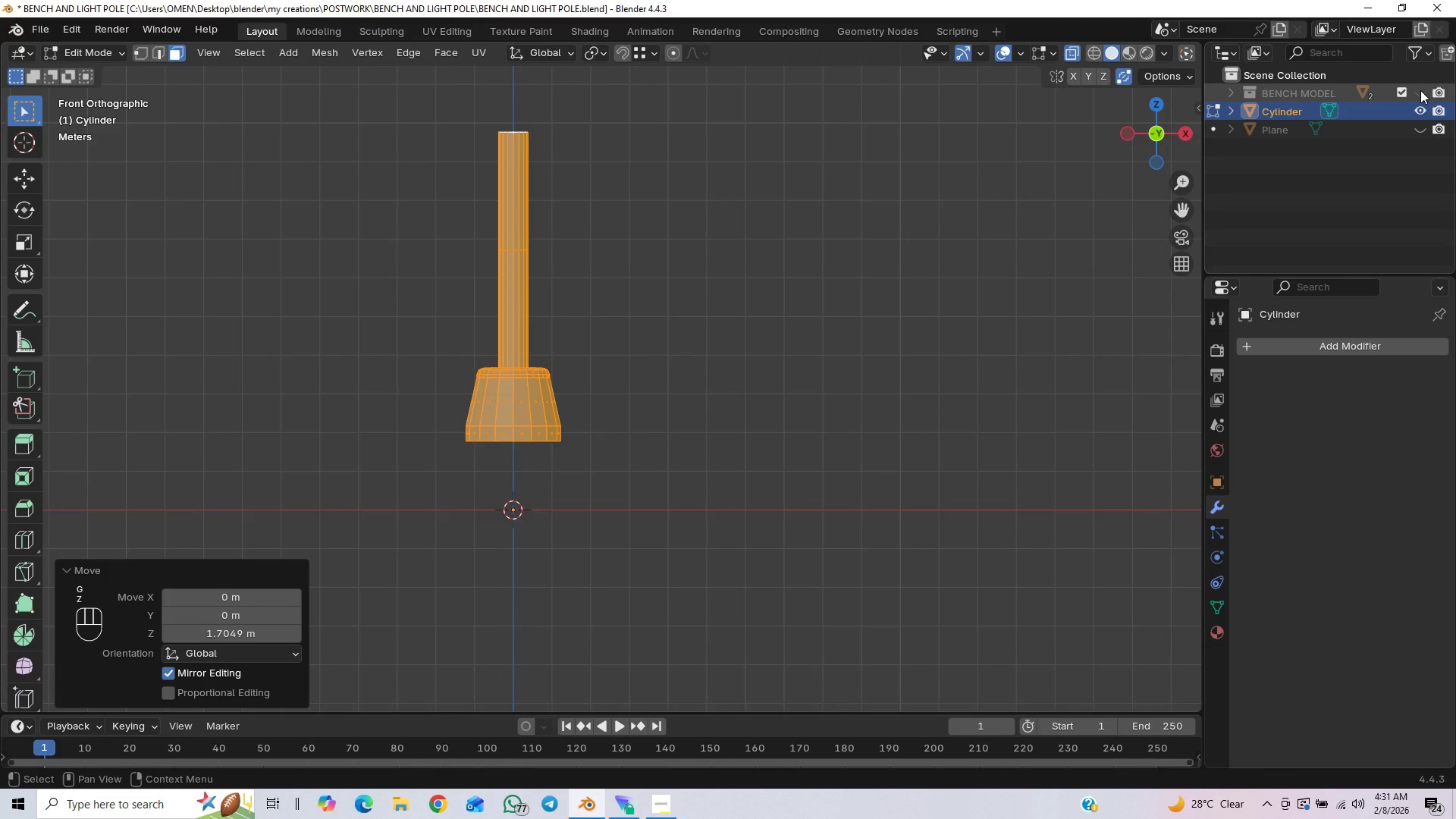 
left_click([1420, 93])
 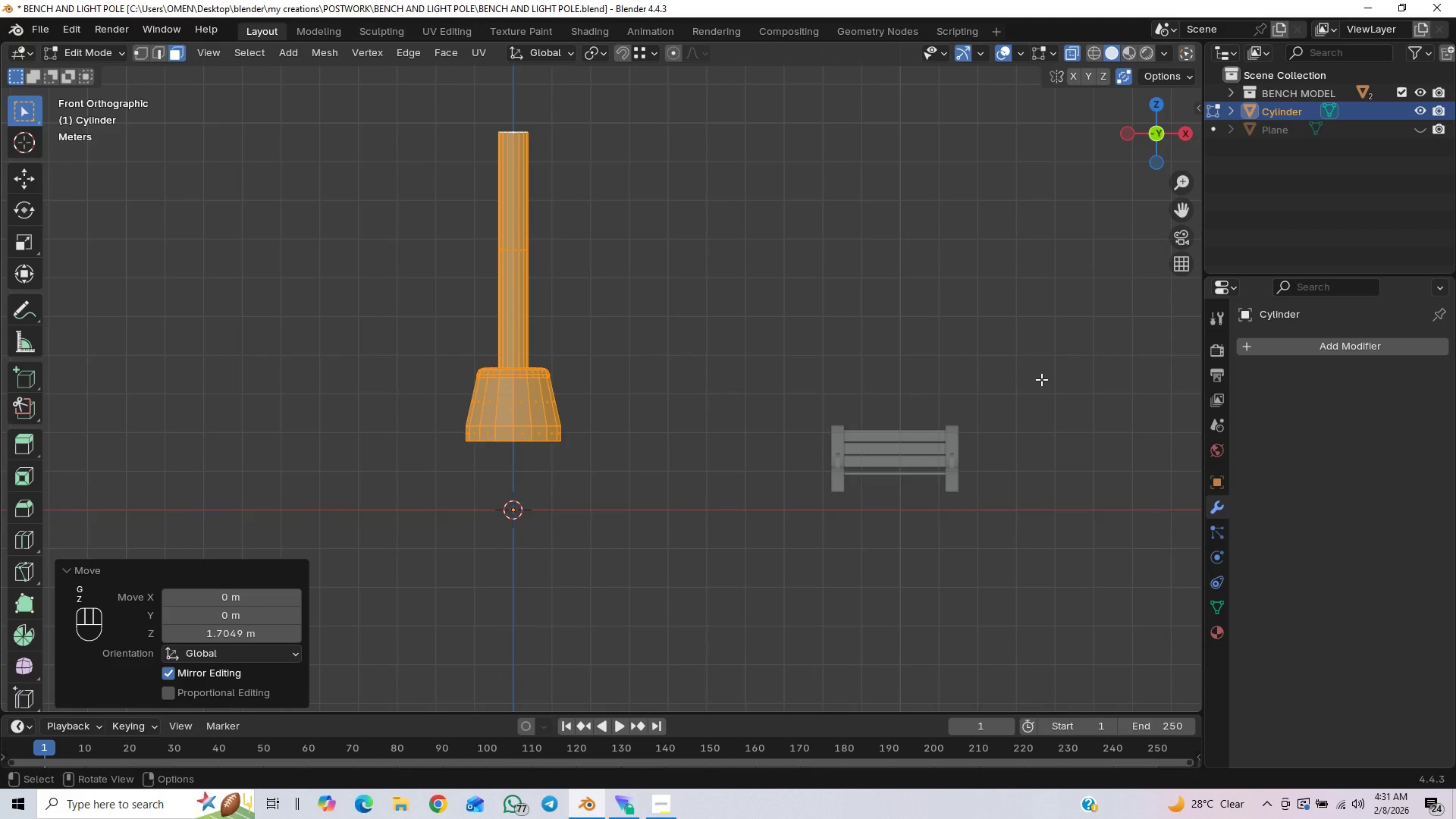 
type(gz)
 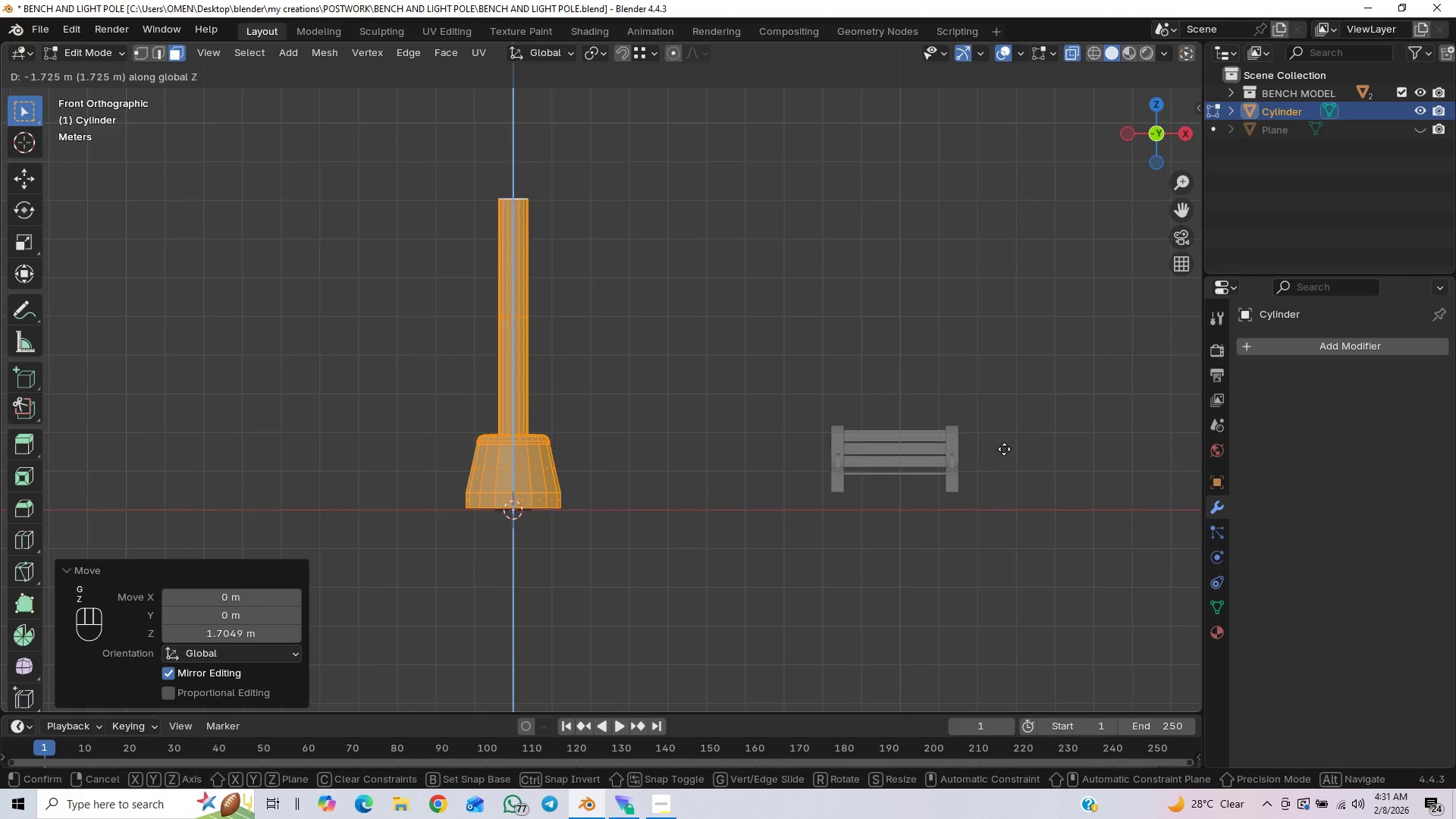 
hold_key(key=ControlLeft, duration=1.39)
left_click([970, 494])
 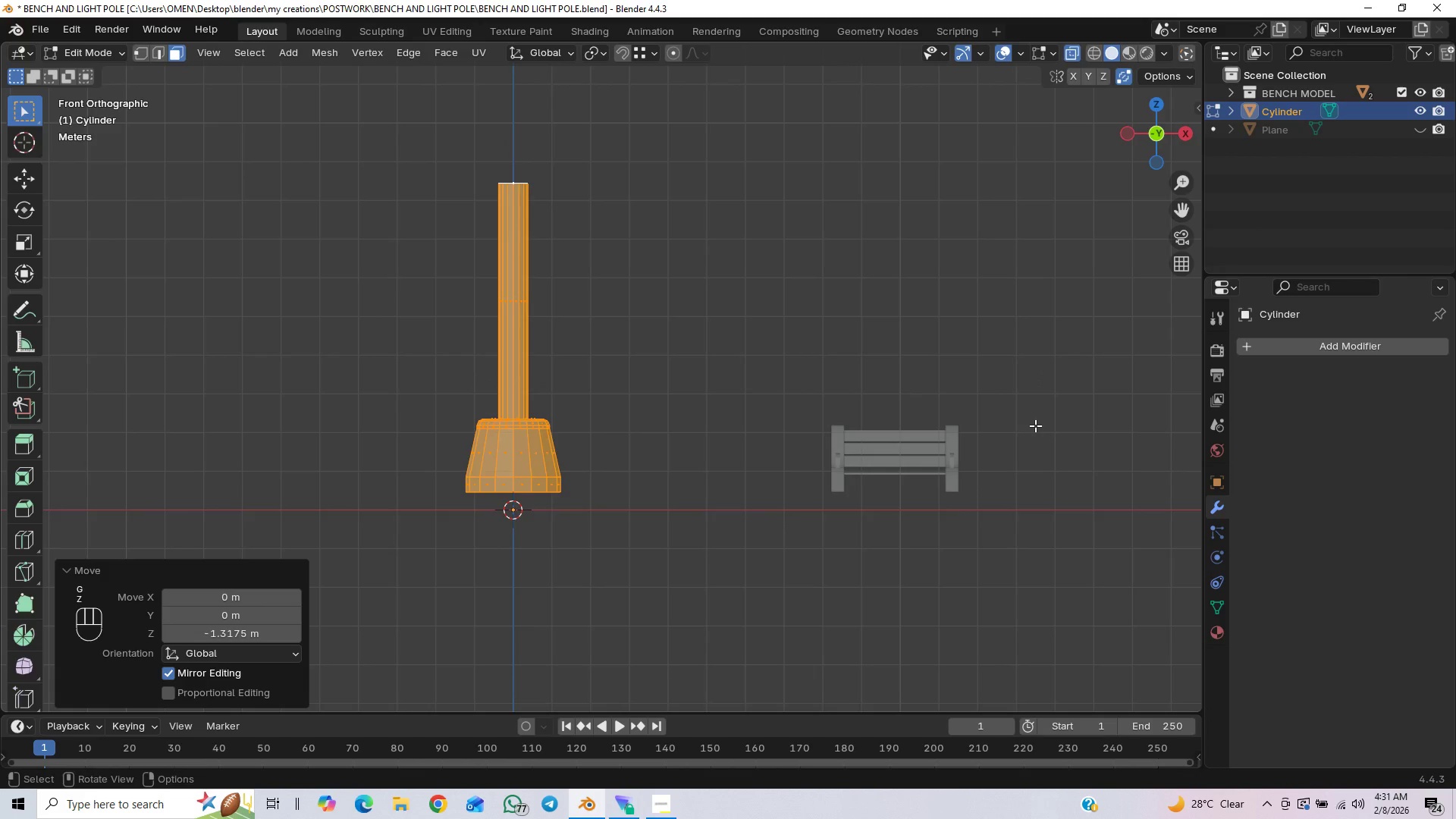 
key(Control+S)
 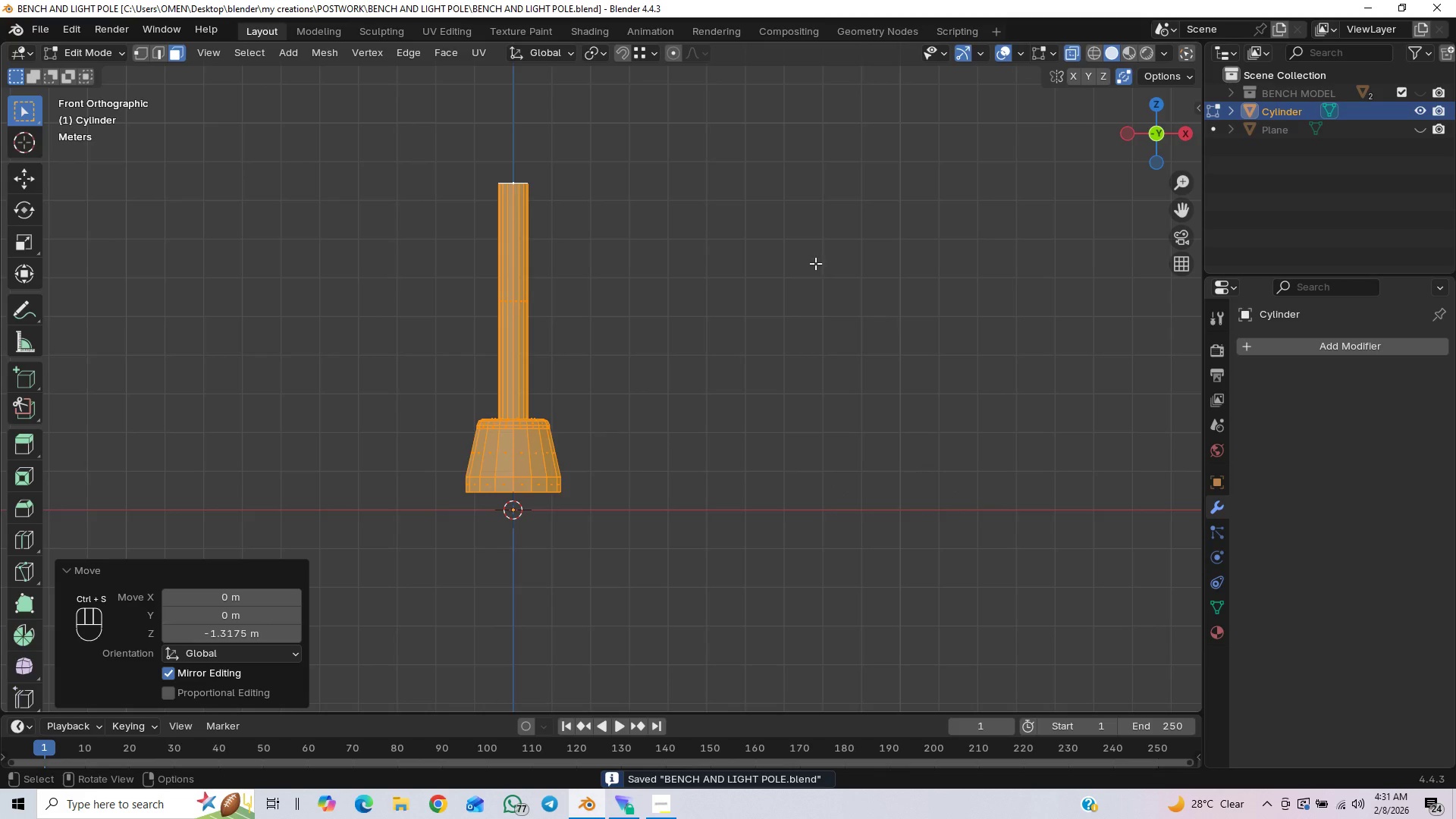 
hold_key(key=ShiftLeft, duration=0.64)
 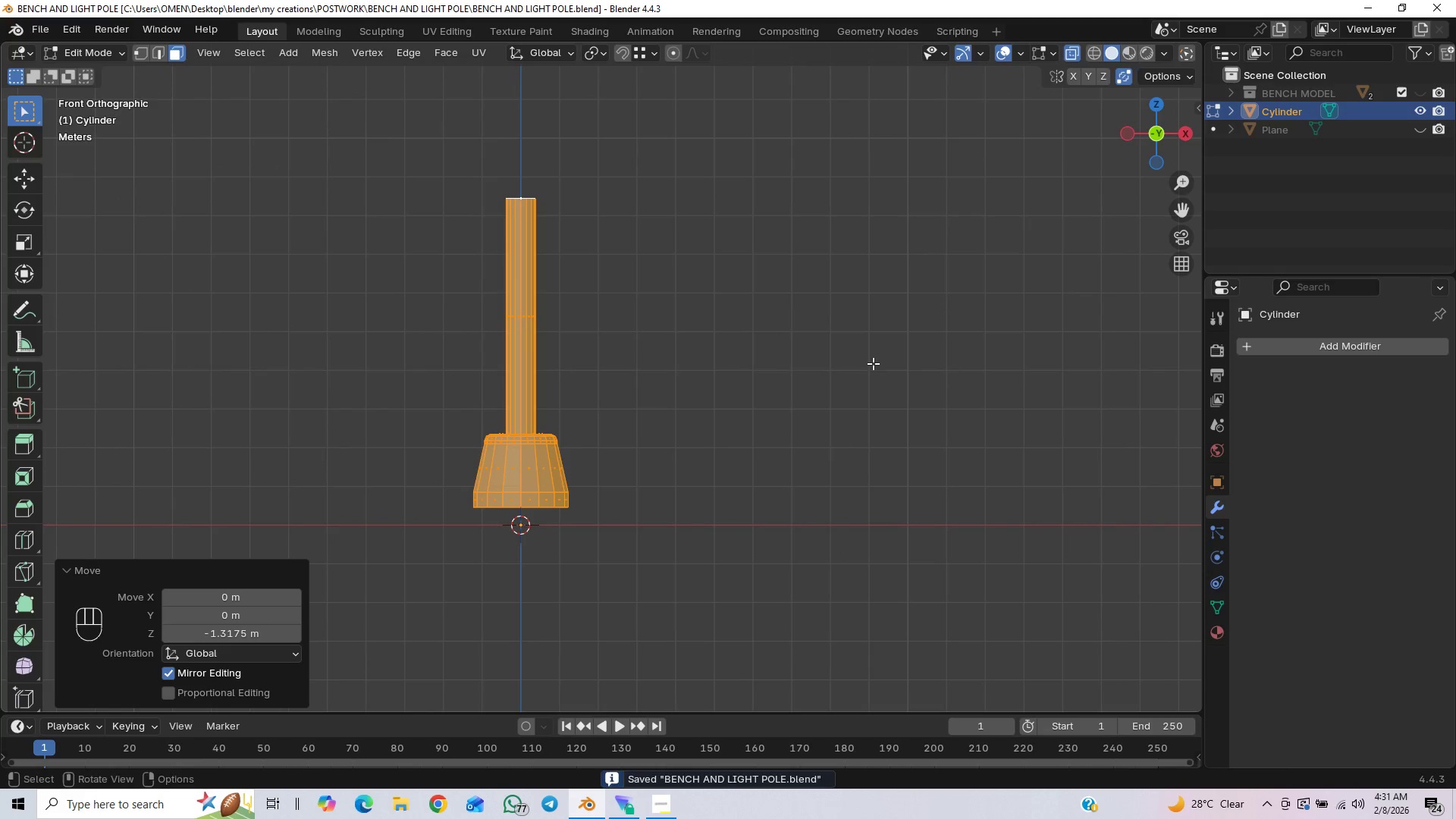 
type(sx)
 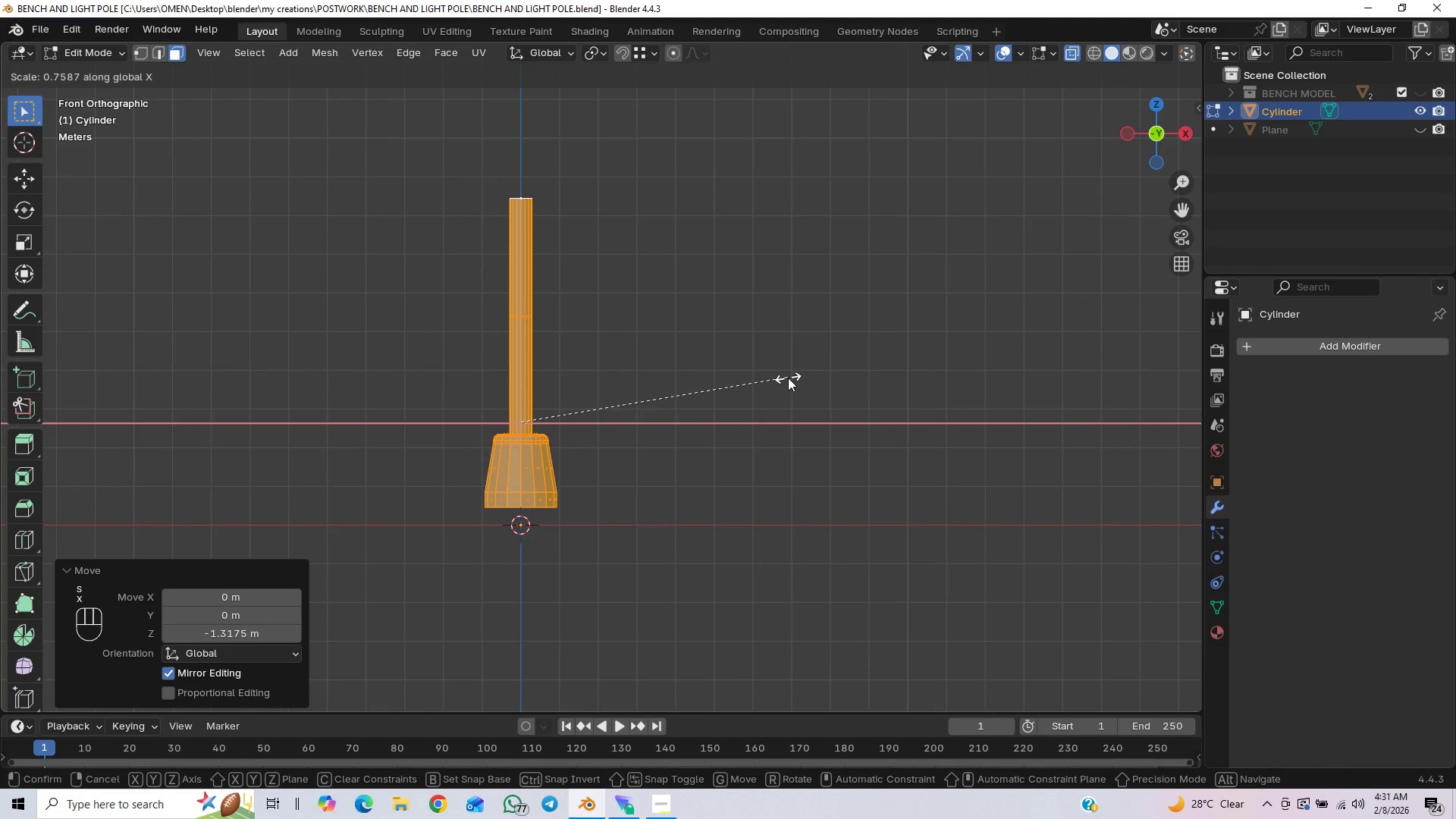 
left_click([788, 378])
 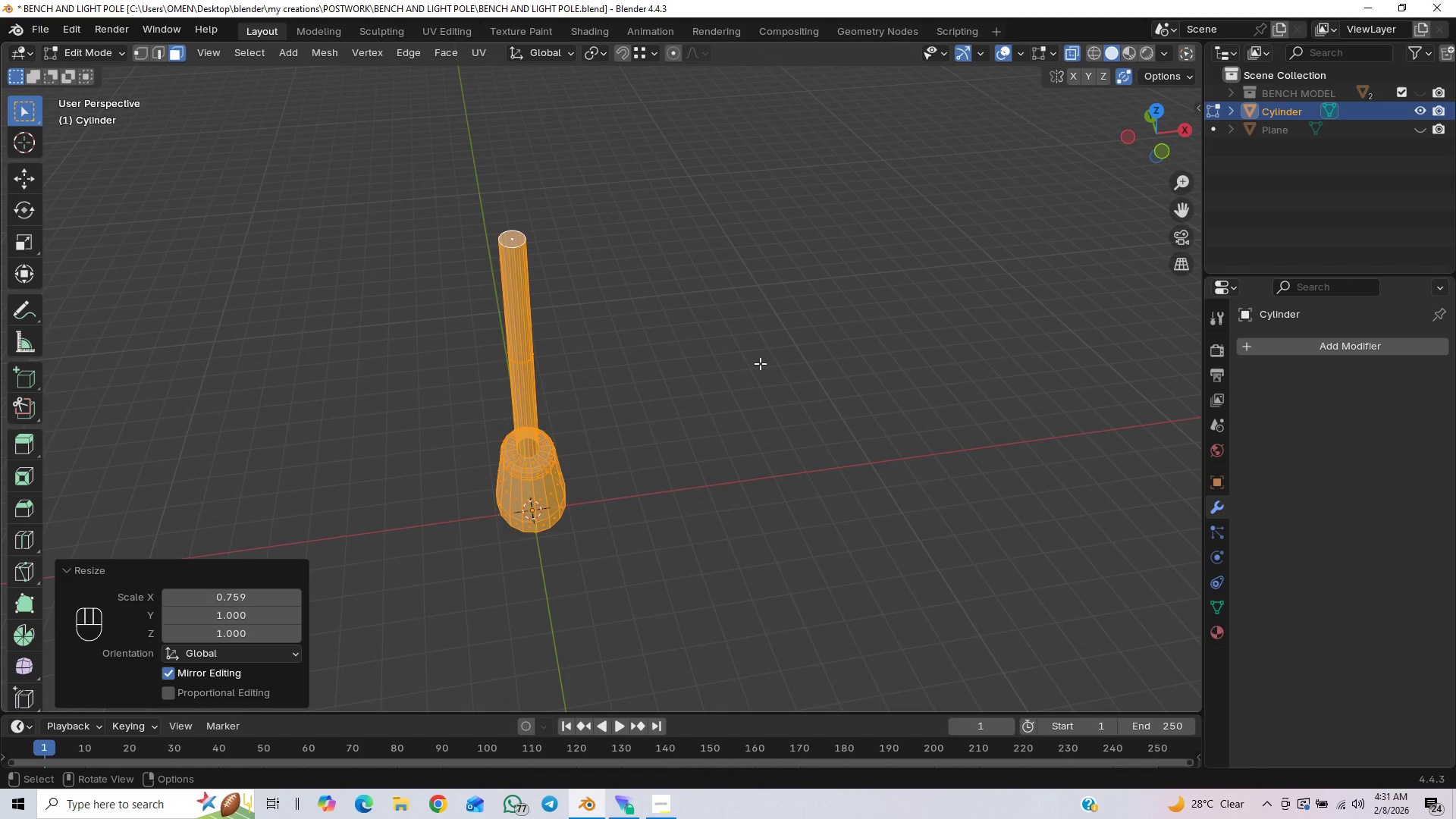 
key(End)
 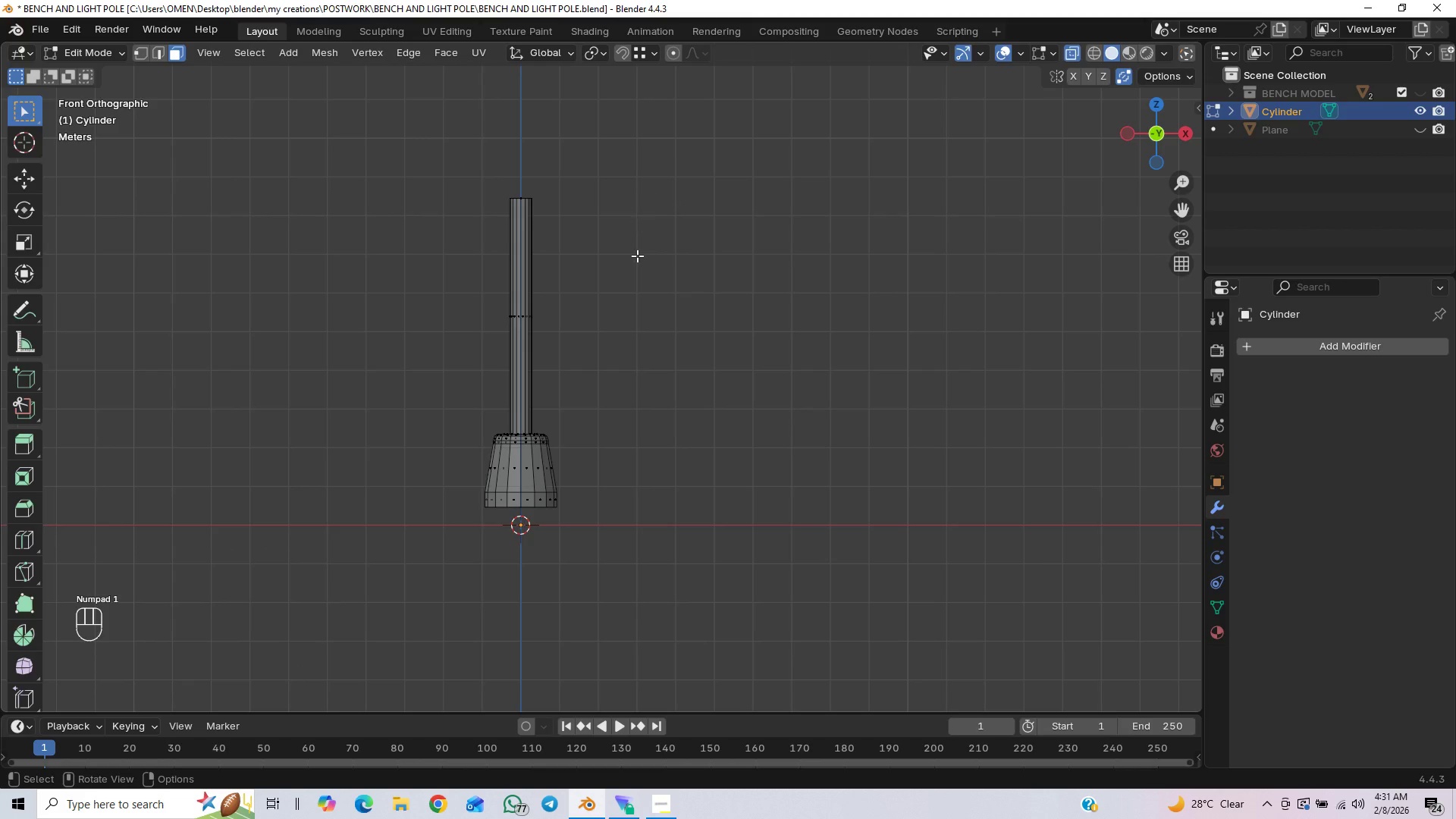 
key(Control+R)
 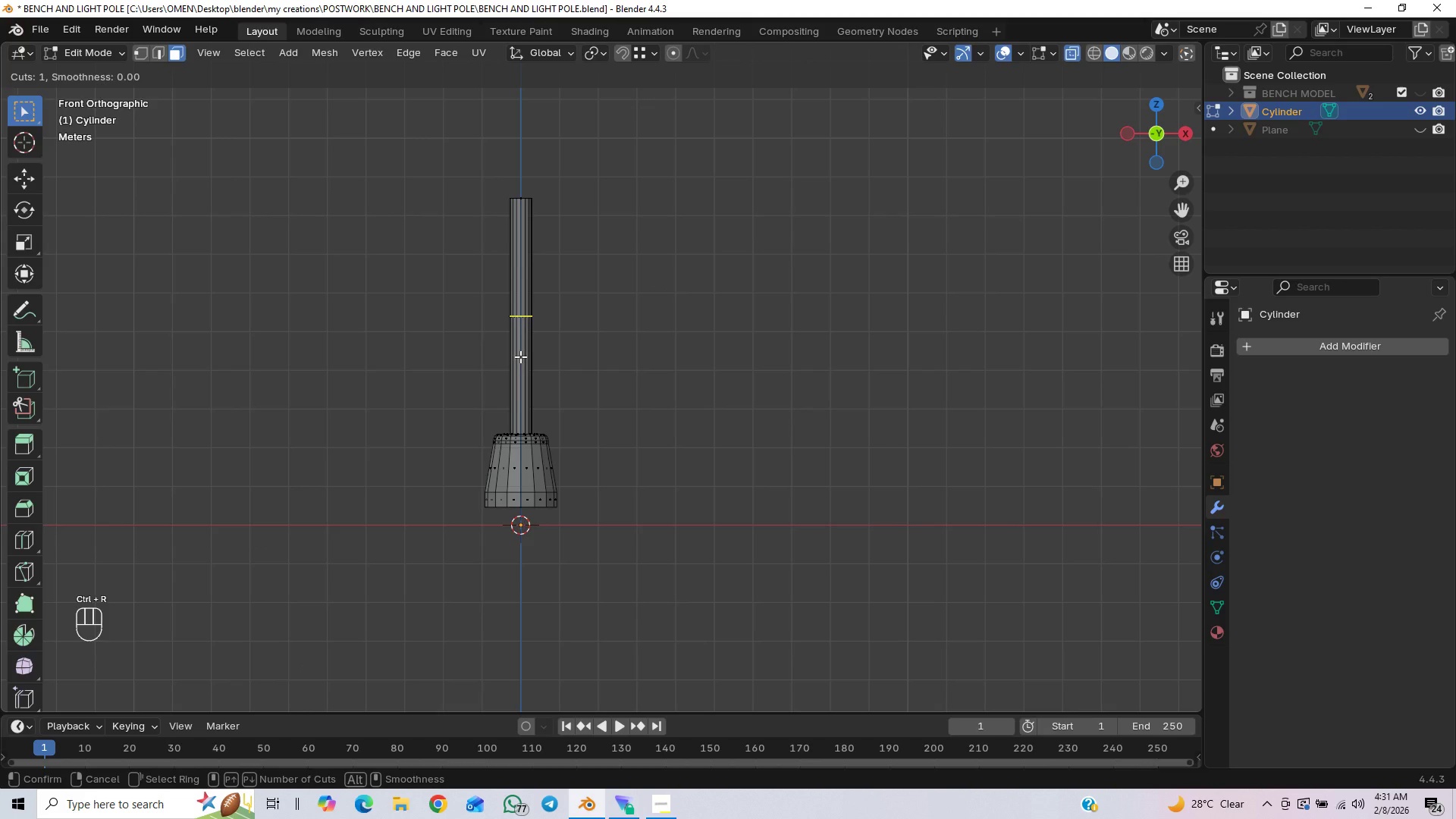 
scroll: coordinate [529, 356], scroll_direction: up, amount: 1.0
 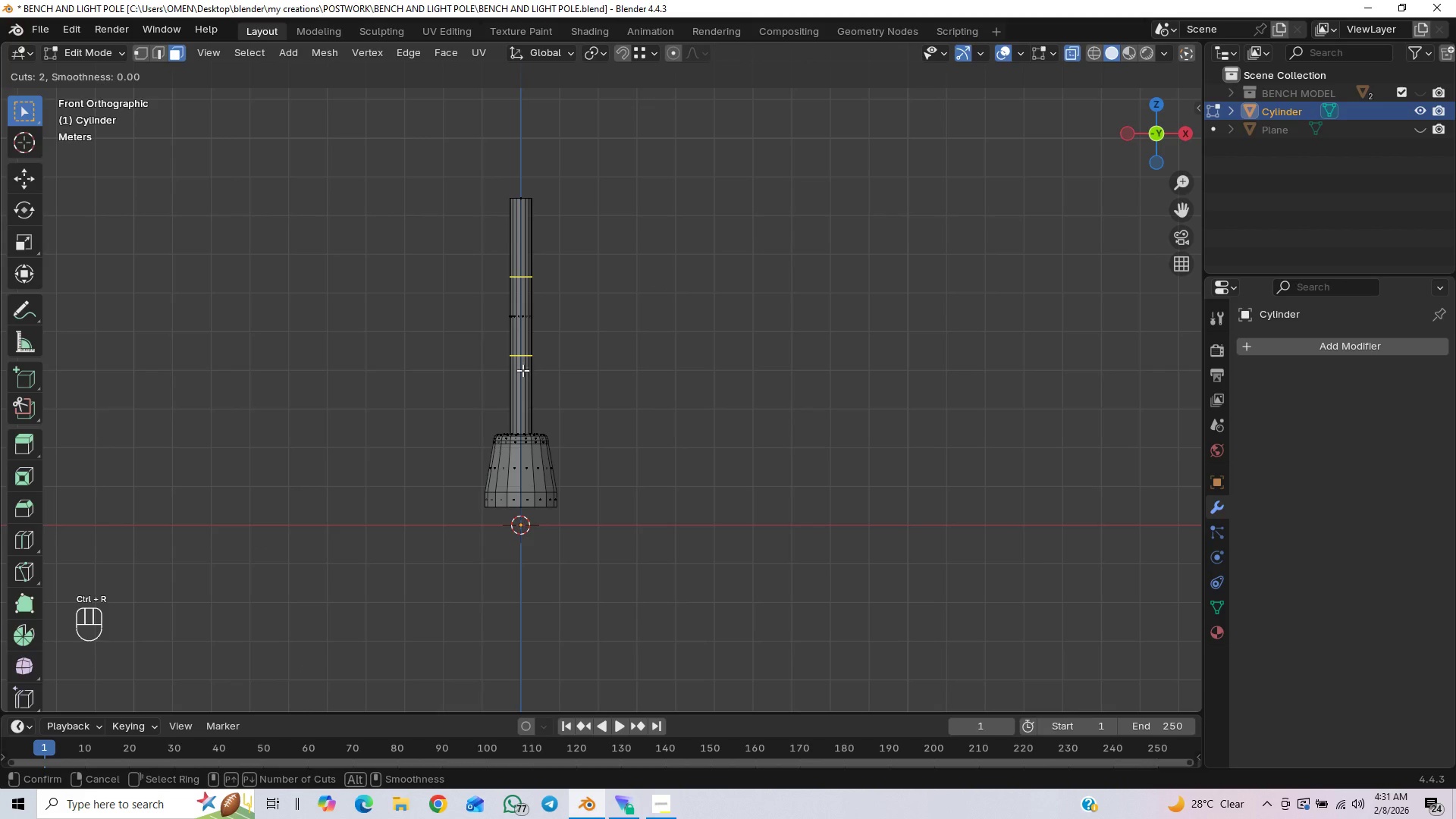 
left_click([591, 388])
 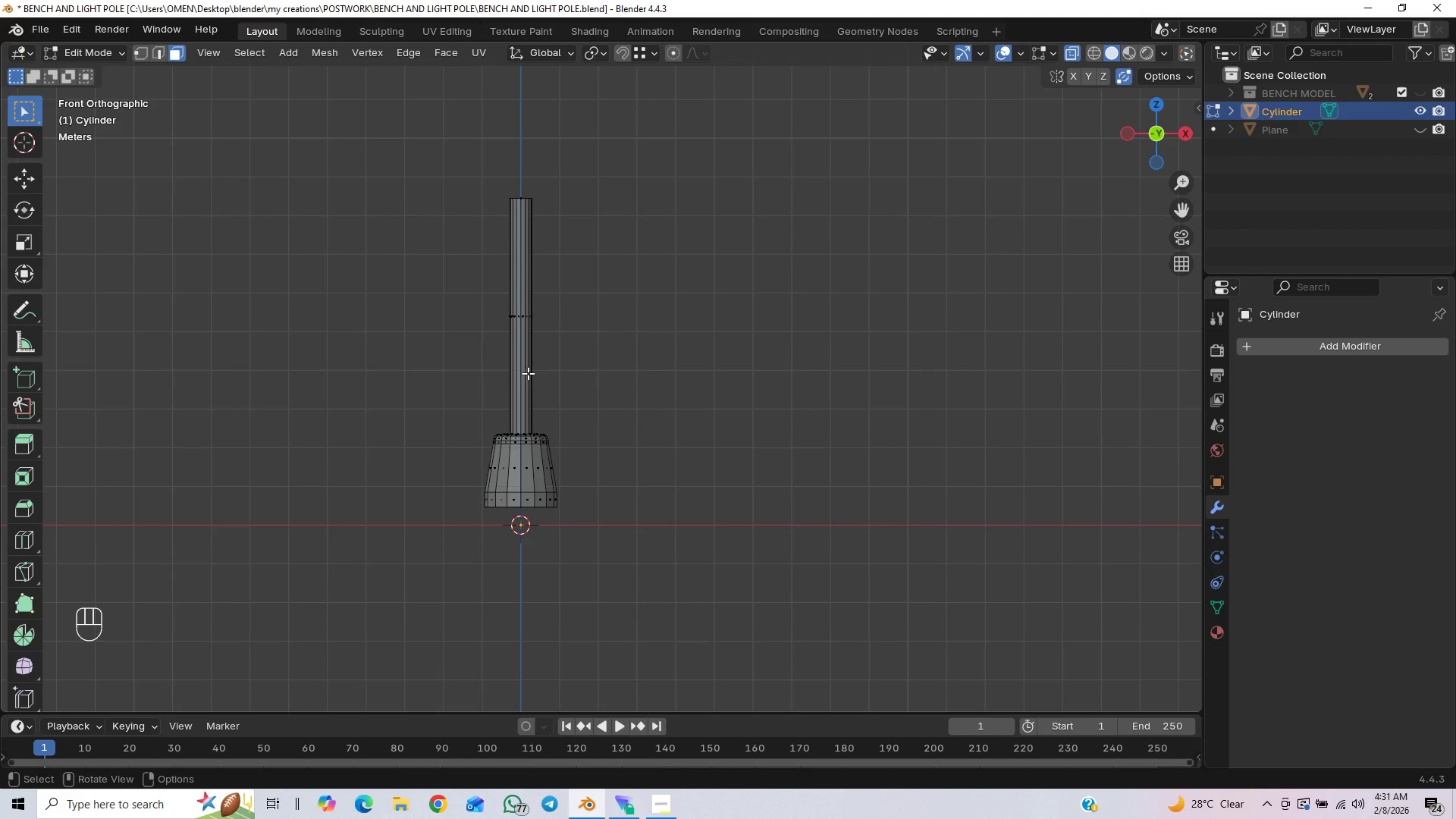 
key(Control+R)
 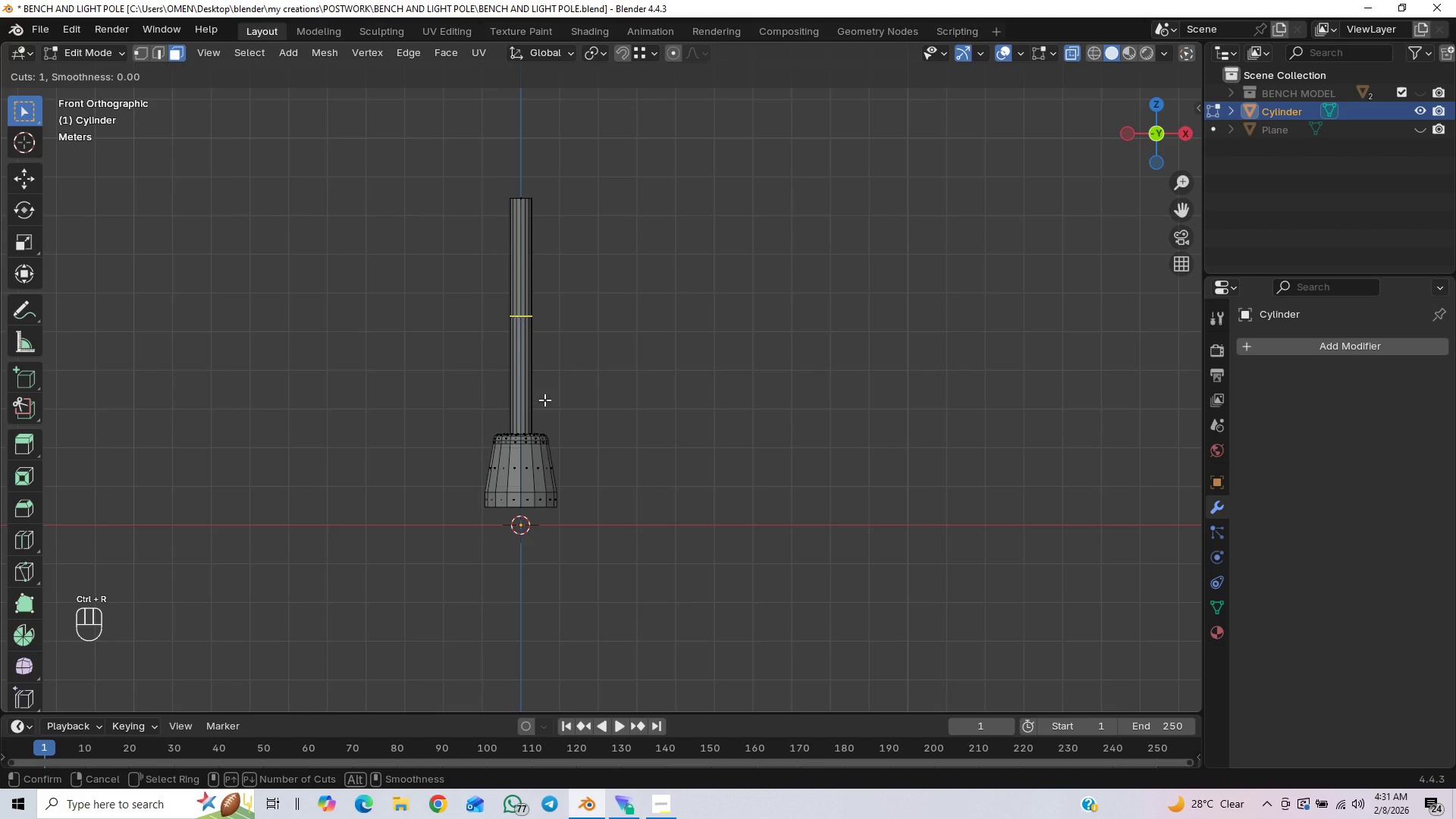 
scroll: coordinate [544, 395], scroll_direction: up, amount: 1.0
 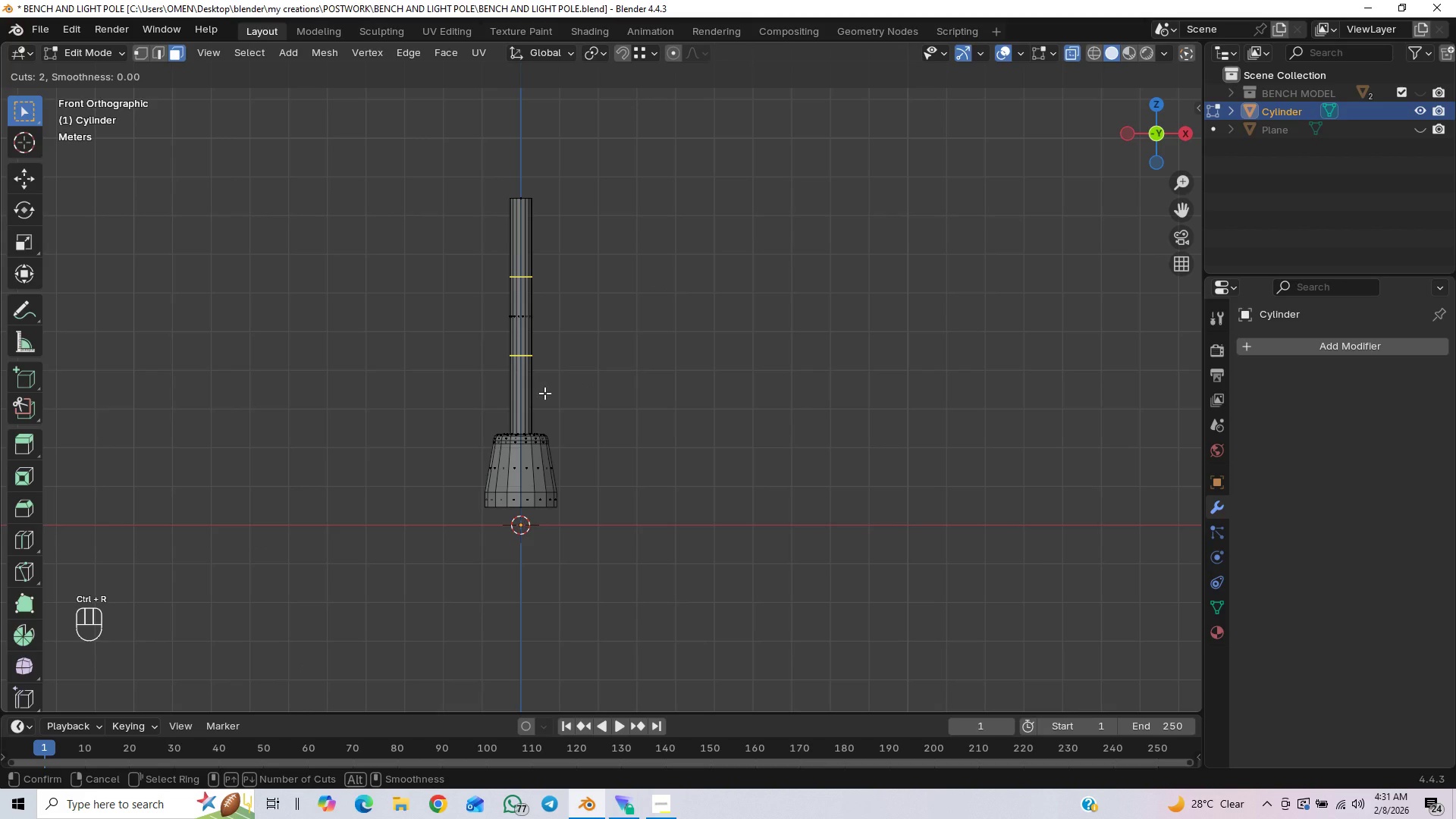 
left_click([544, 393])
 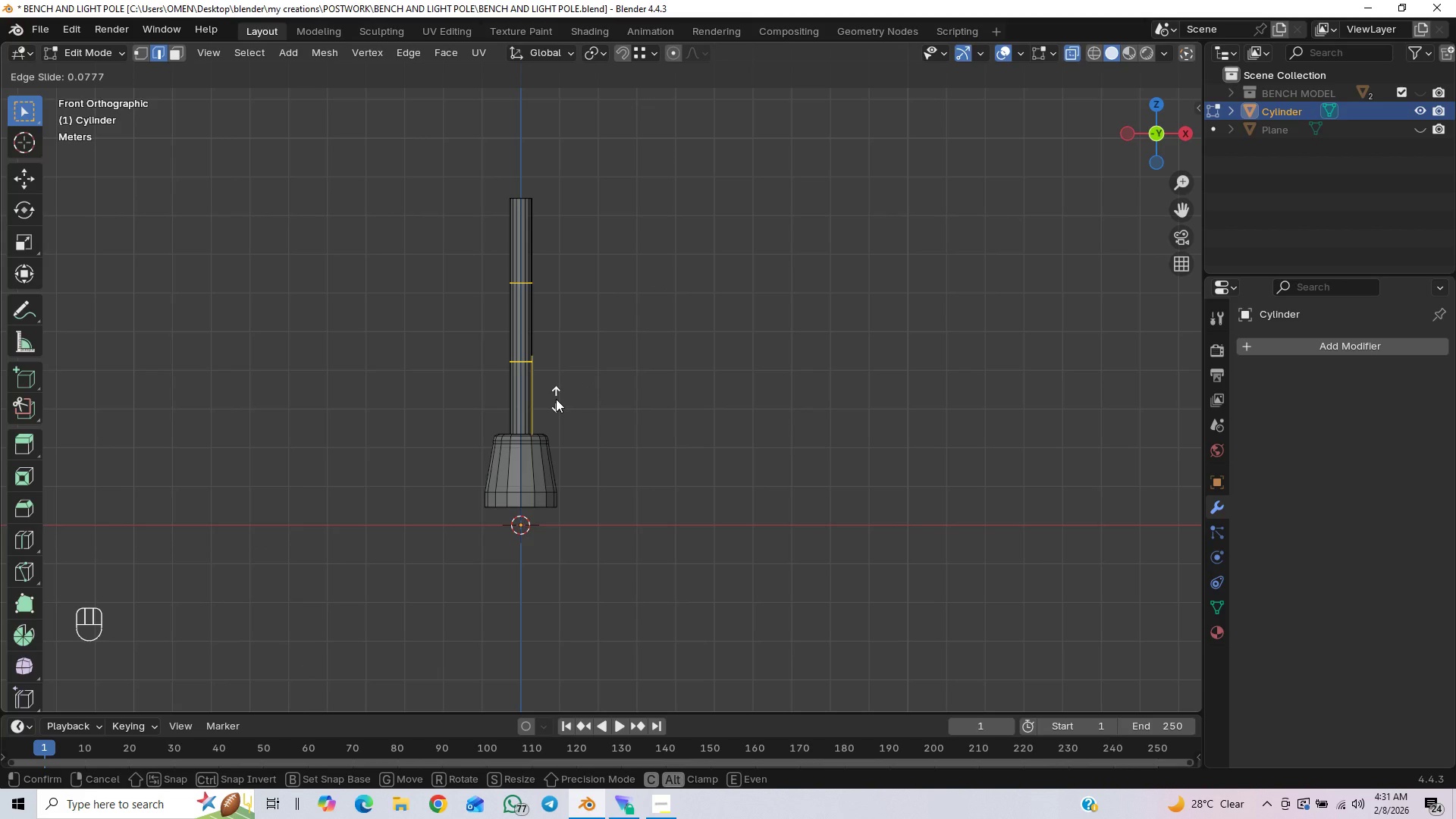 
right_click([554, 399])
 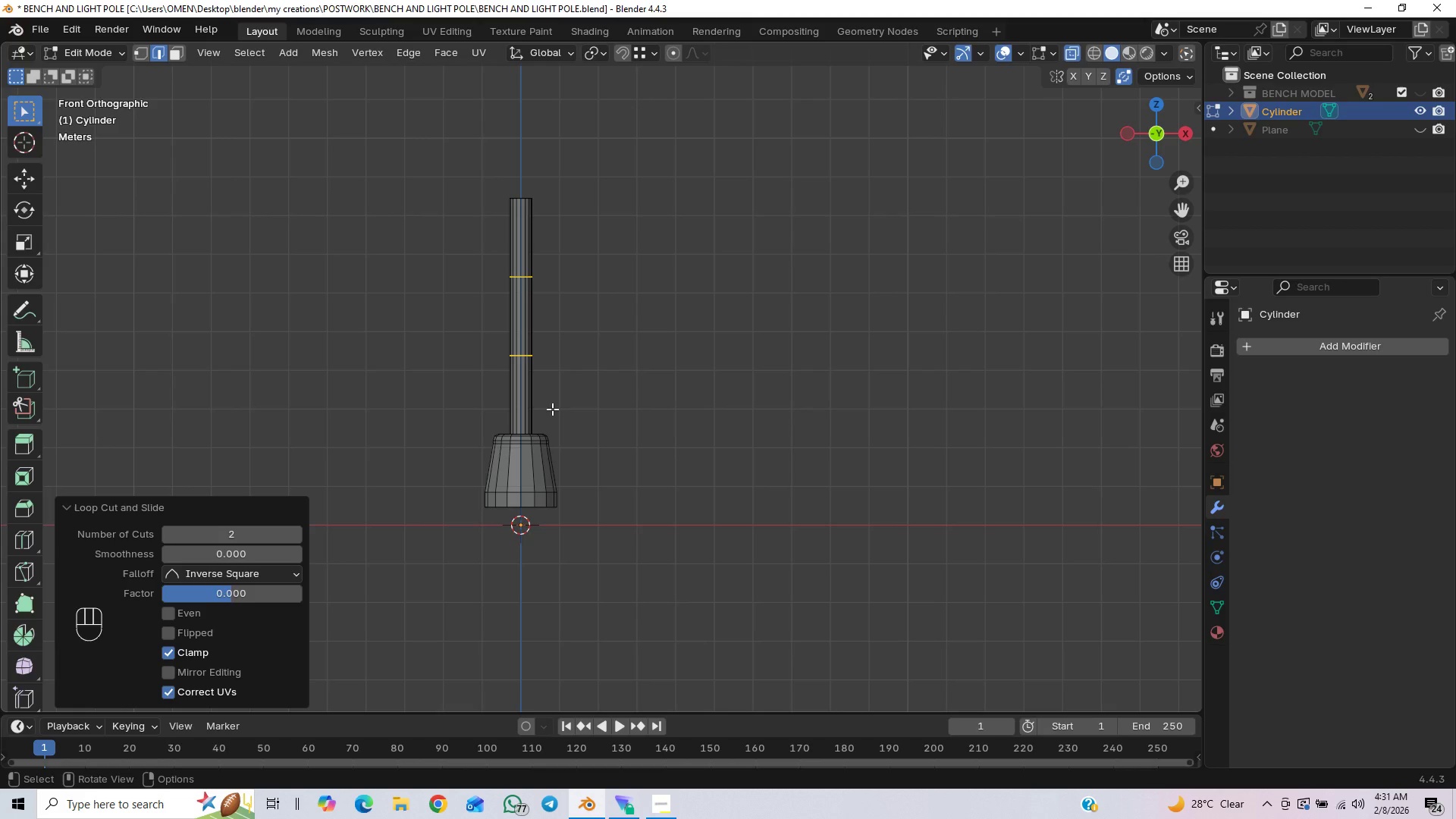 
key(S)
 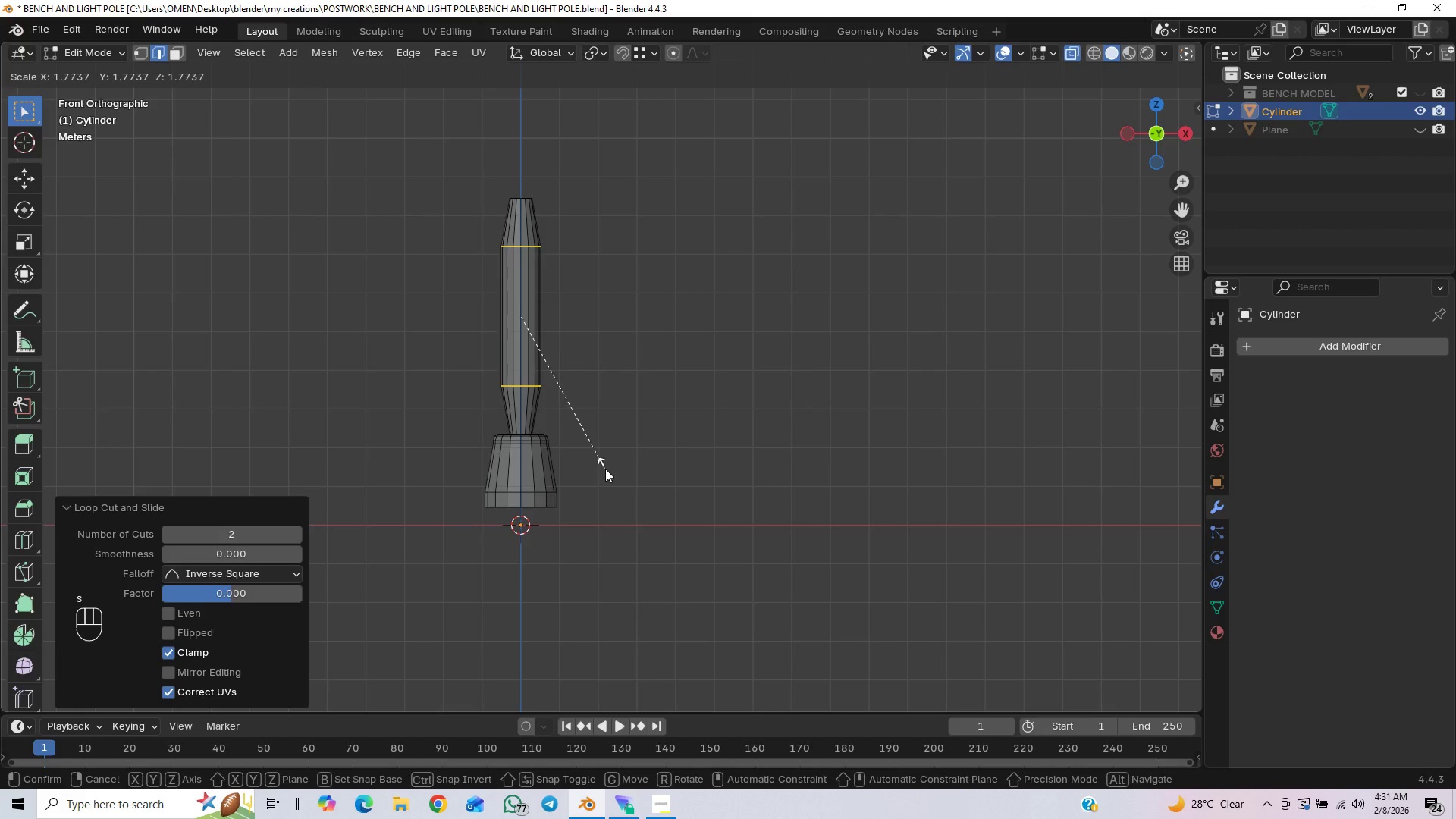 
key(Z)
 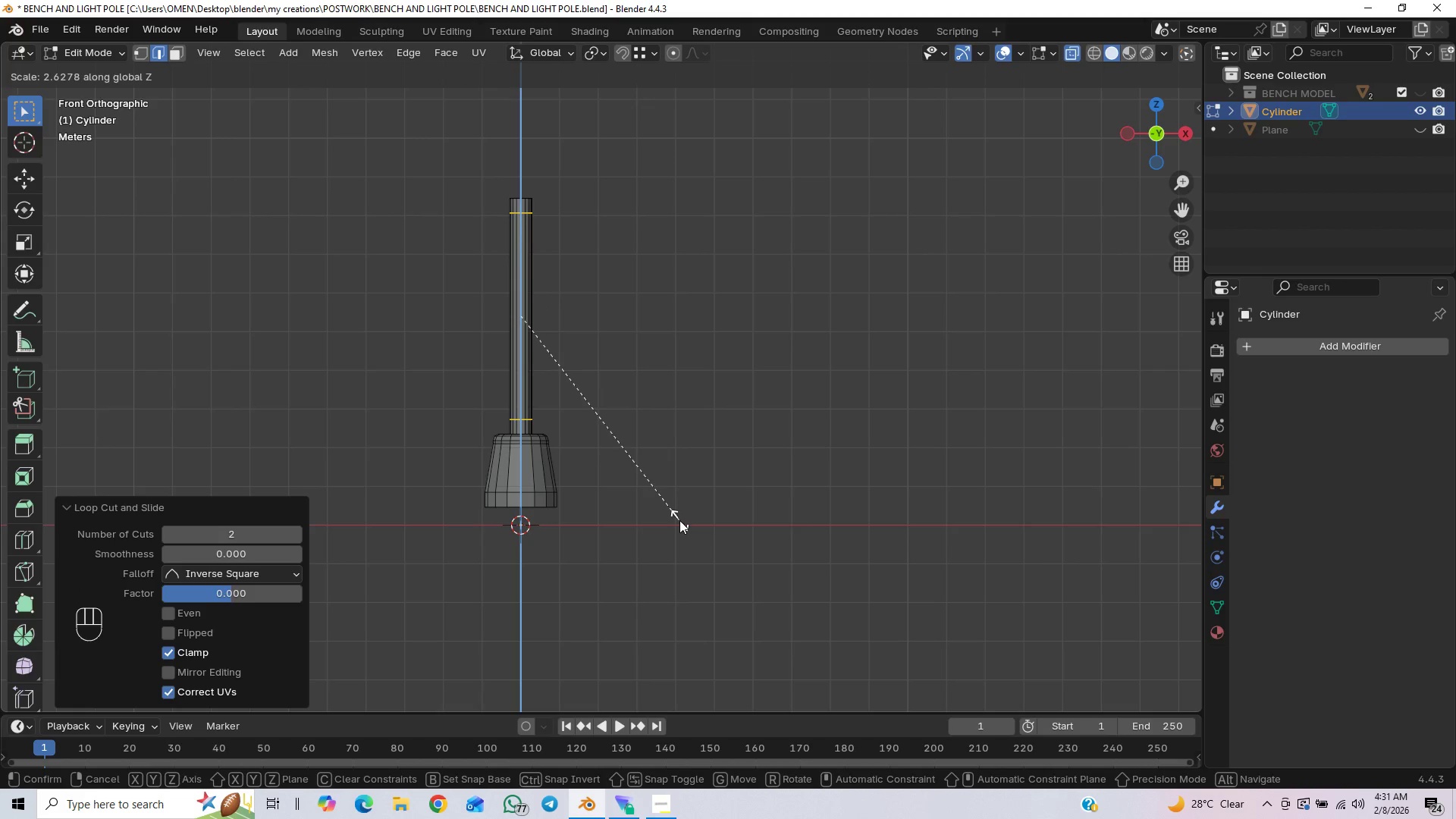 
wait(5.61)
 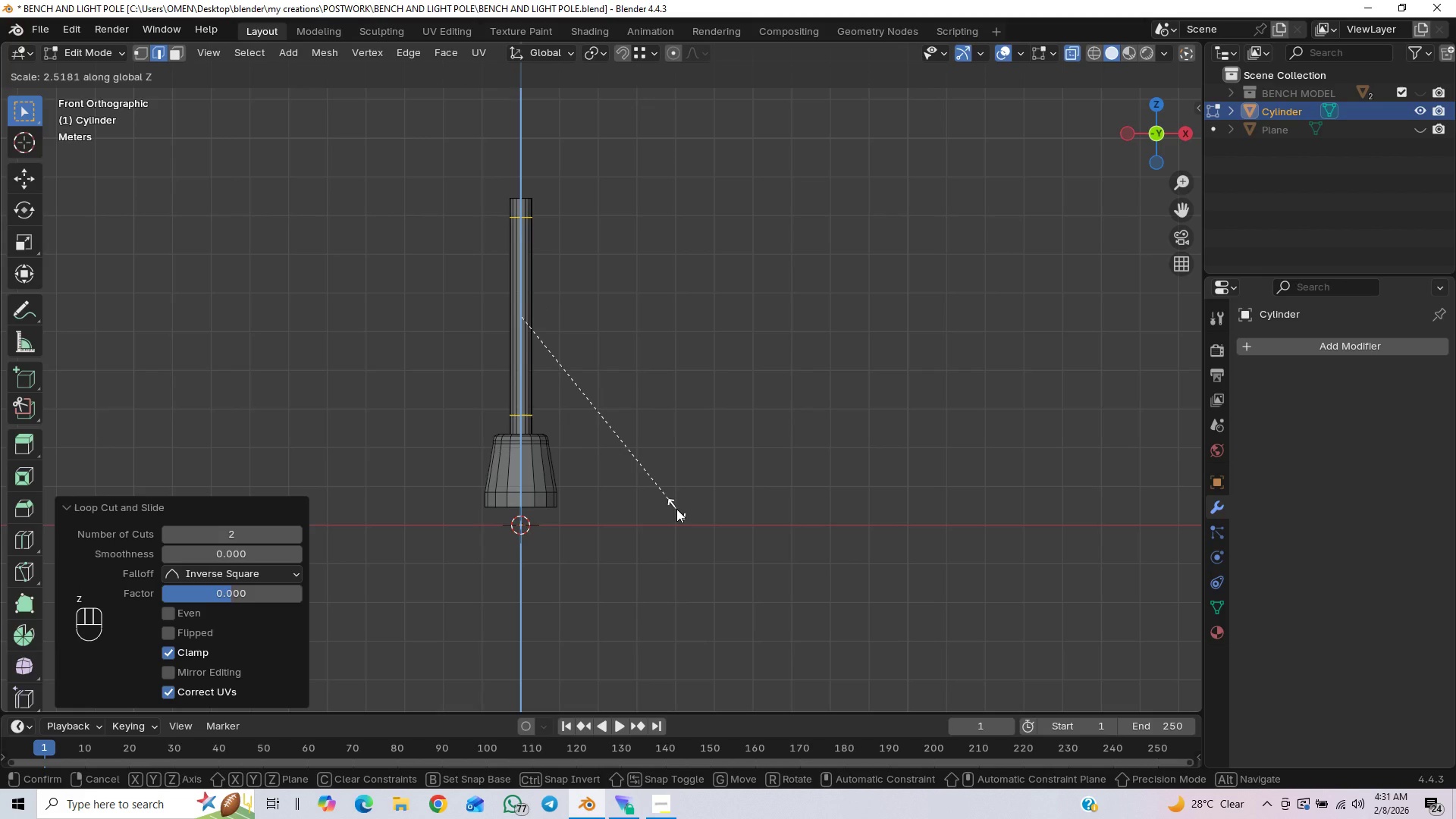 
left_click([679, 522])
 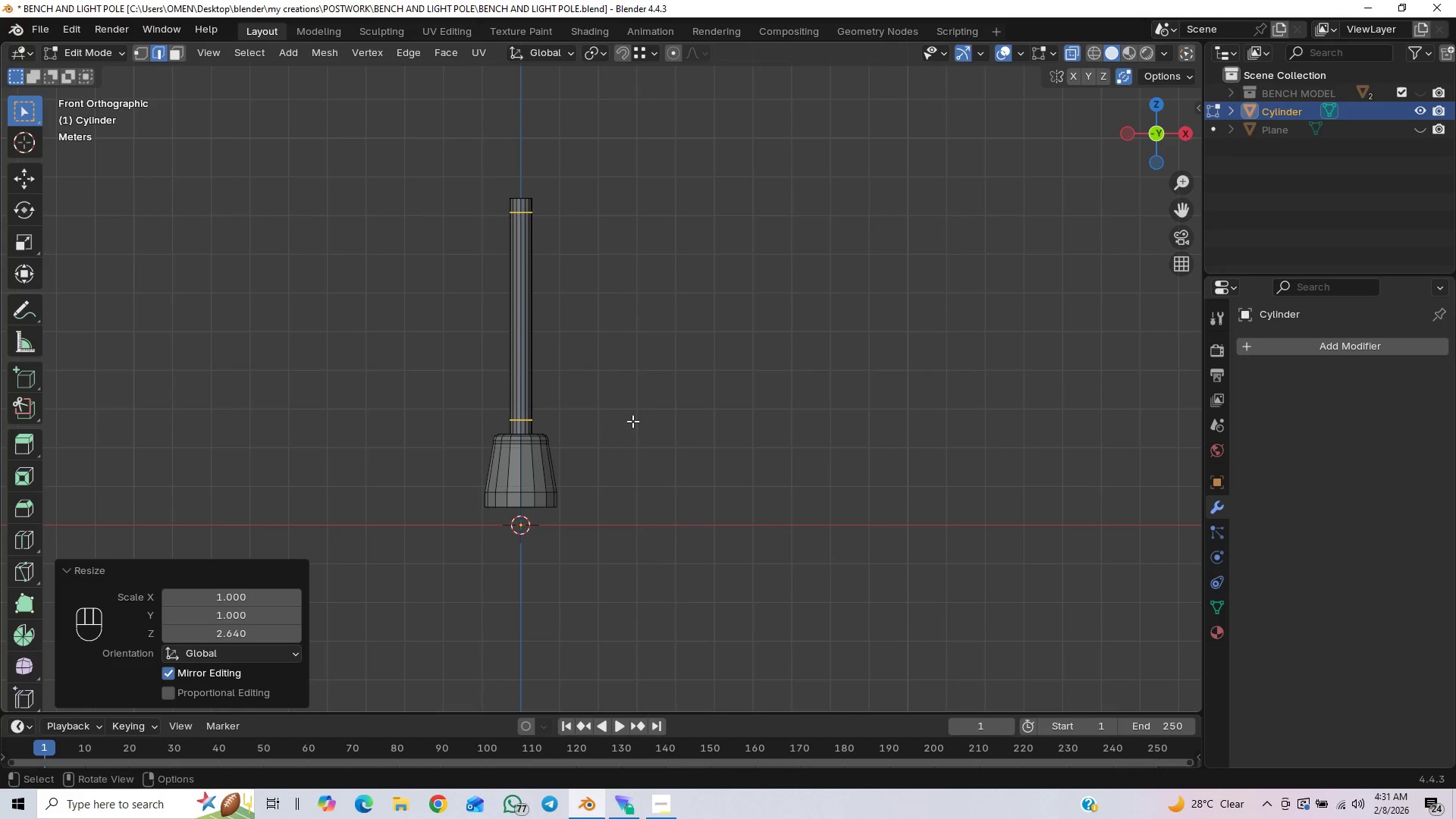 
key(Control+R)
 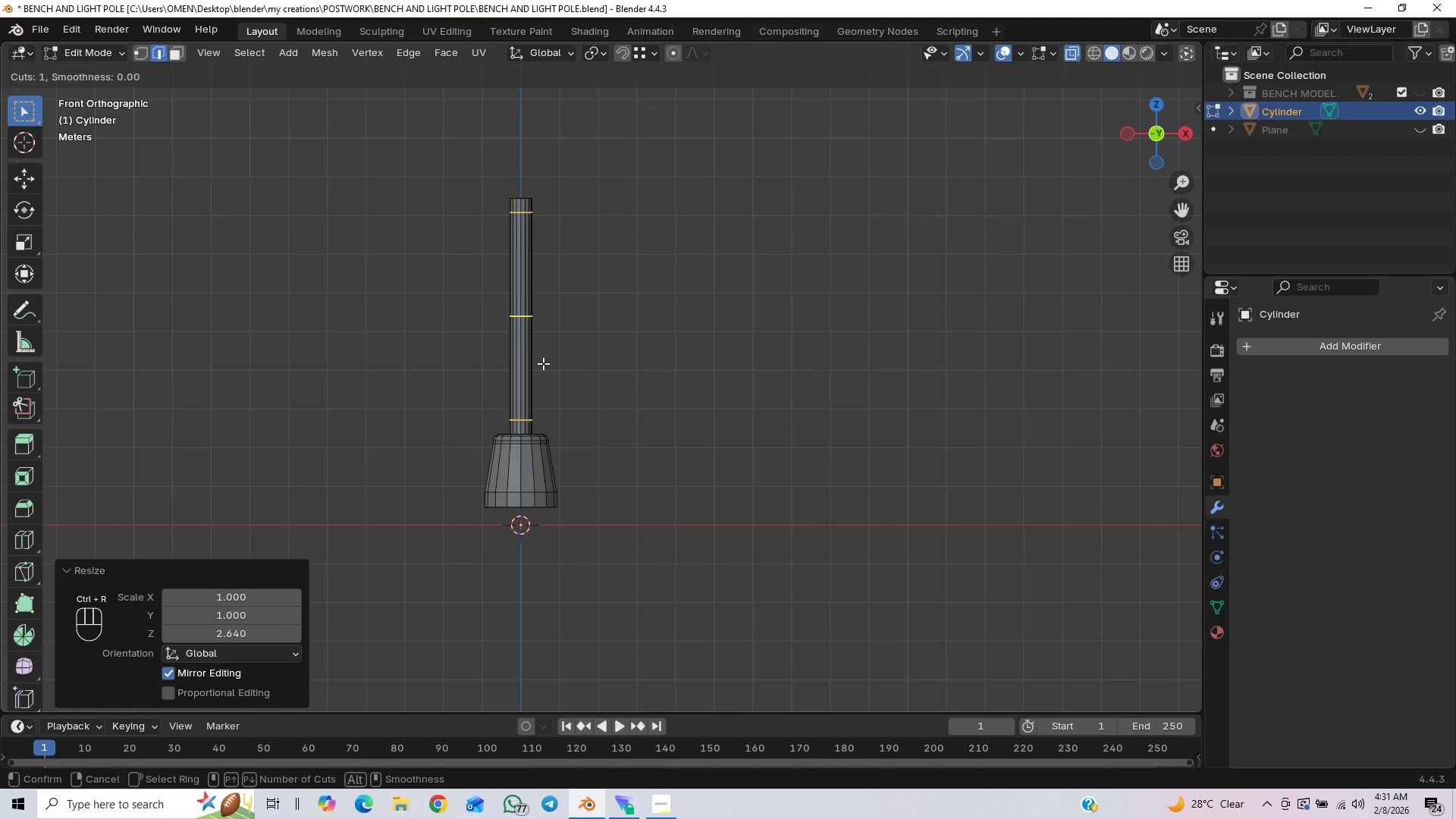 
scroll: coordinate [540, 365], scroll_direction: up, amount: 1.0
 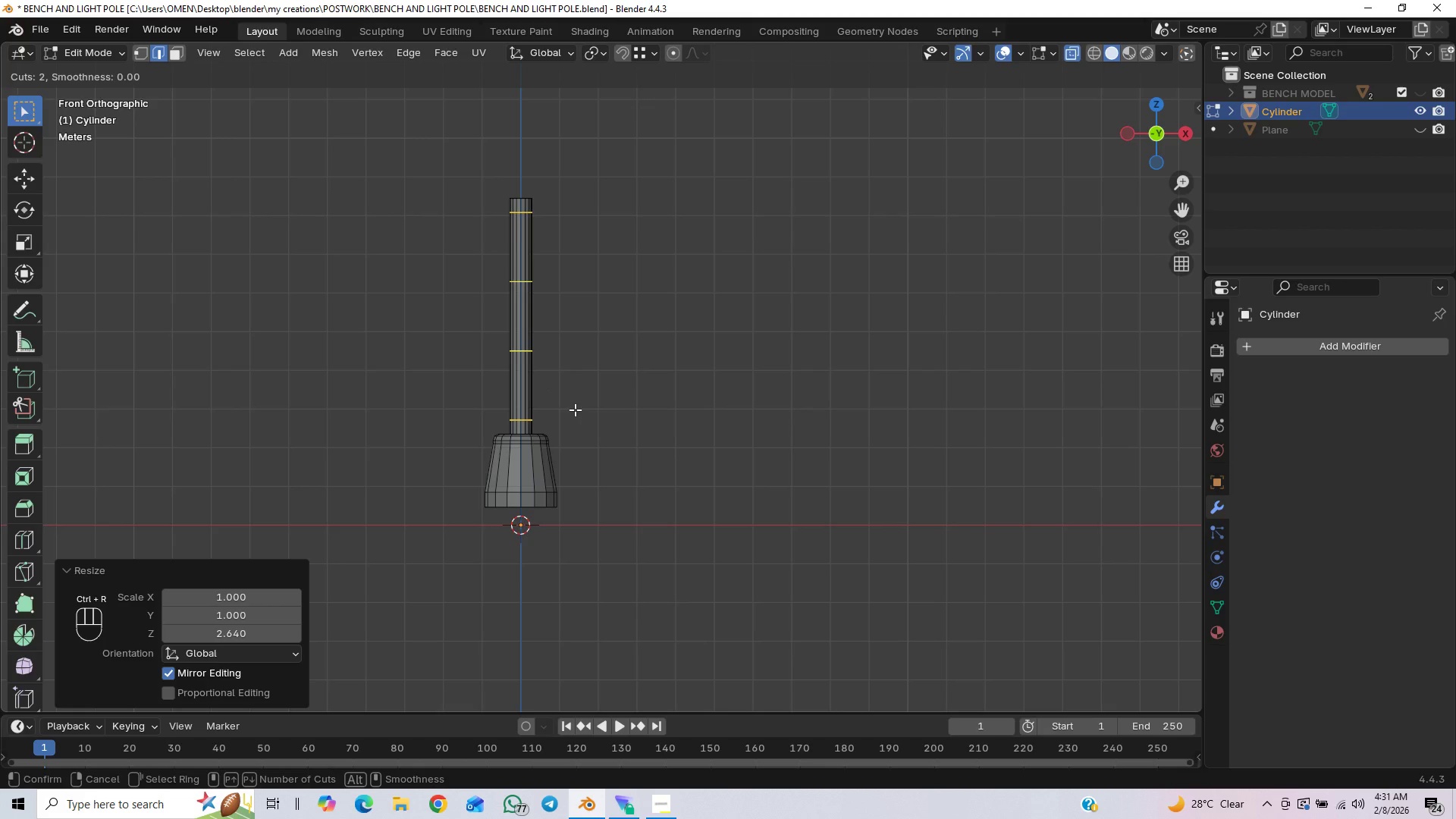 
left_click([574, 407])
 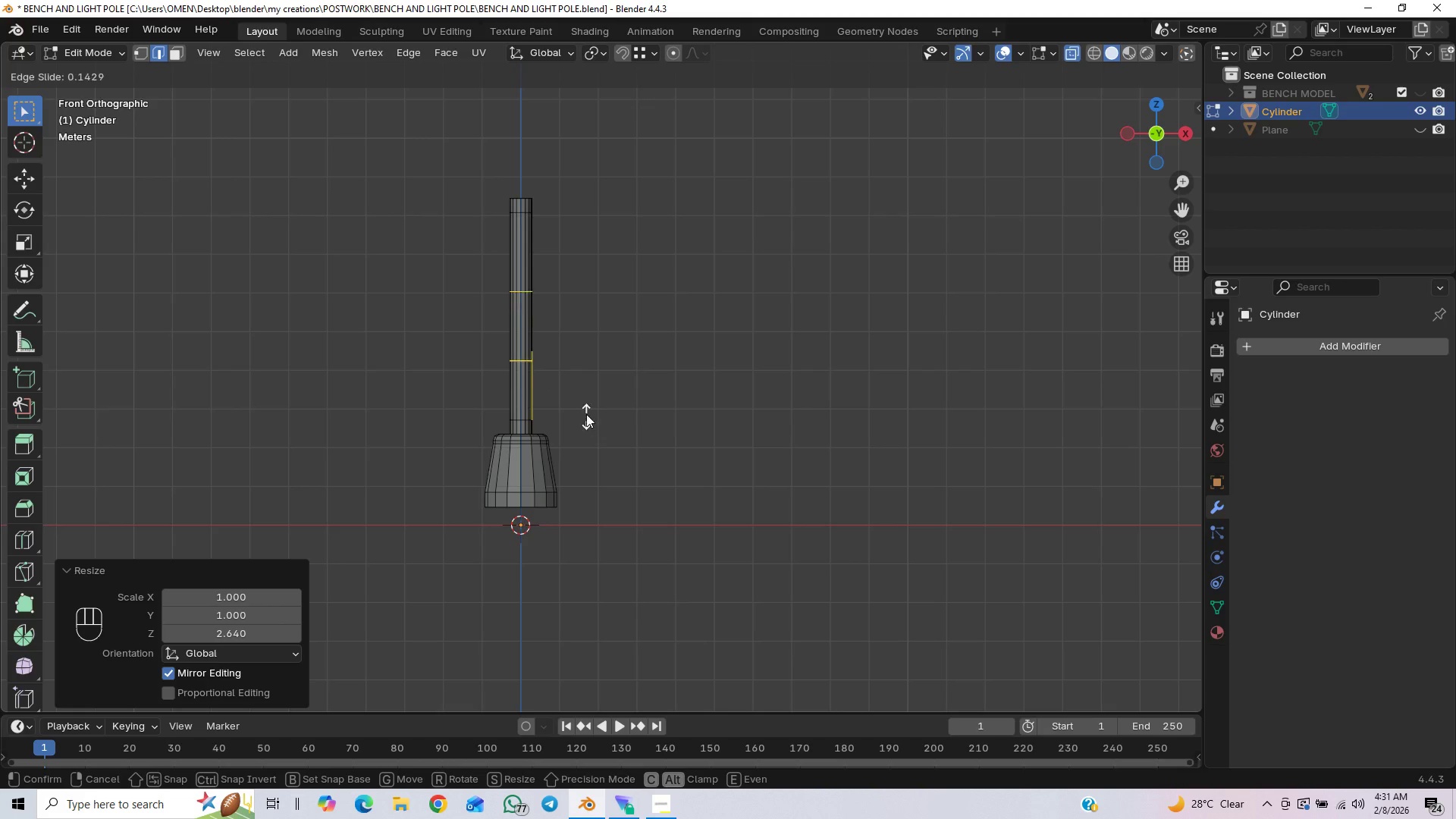 
right_click([587, 411])
 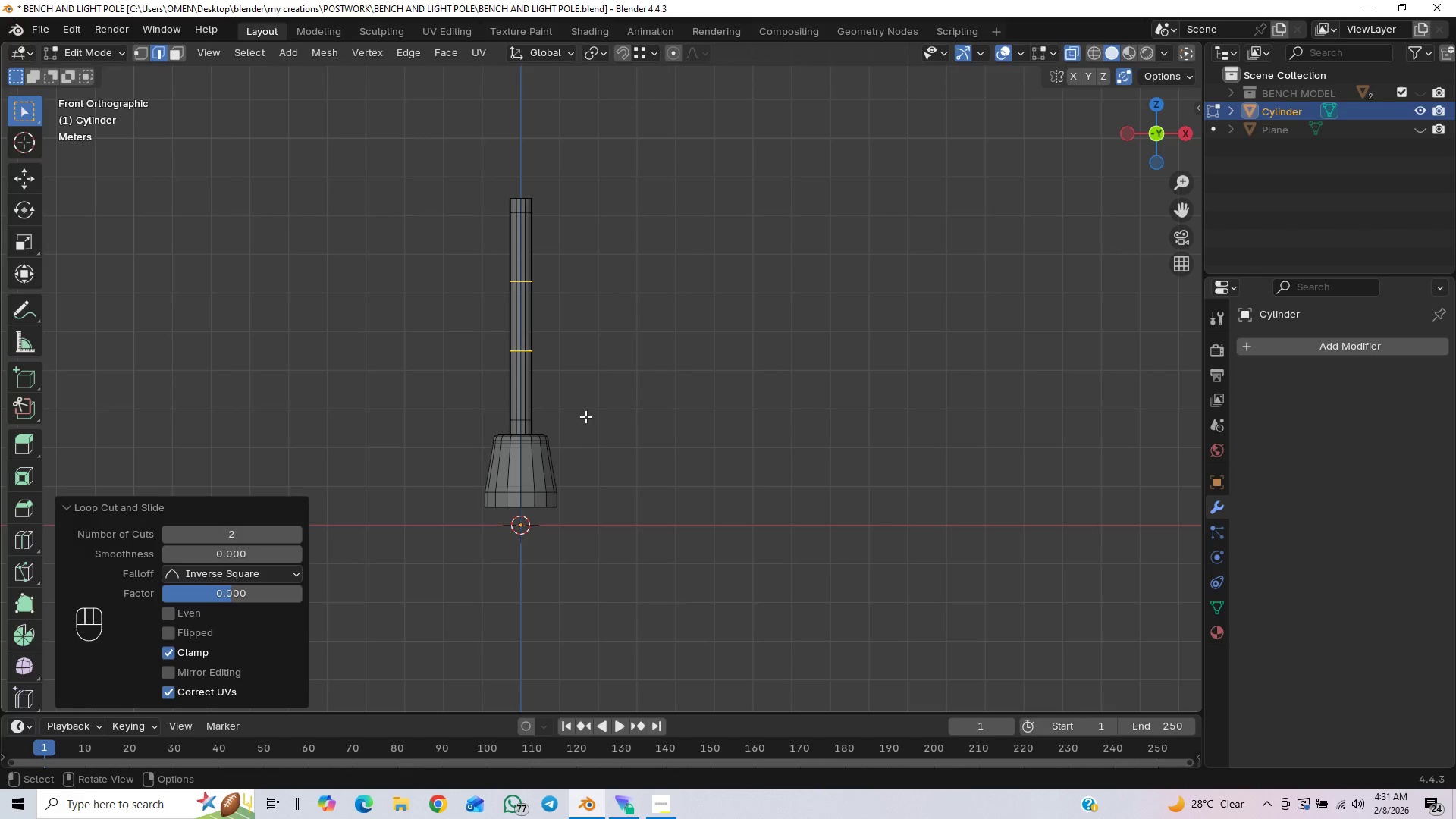 
type(sz)
 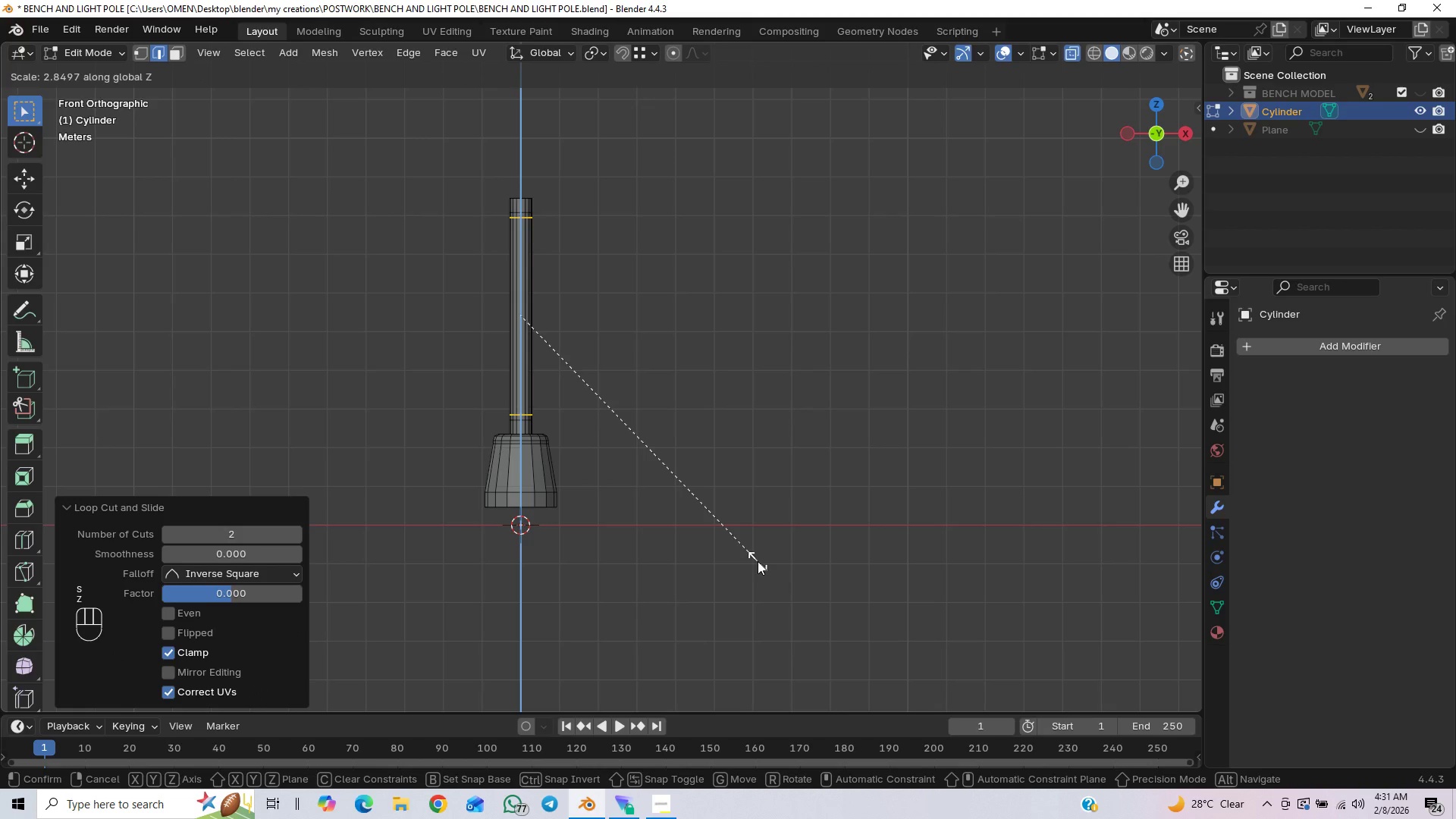 
left_click([758, 561])
 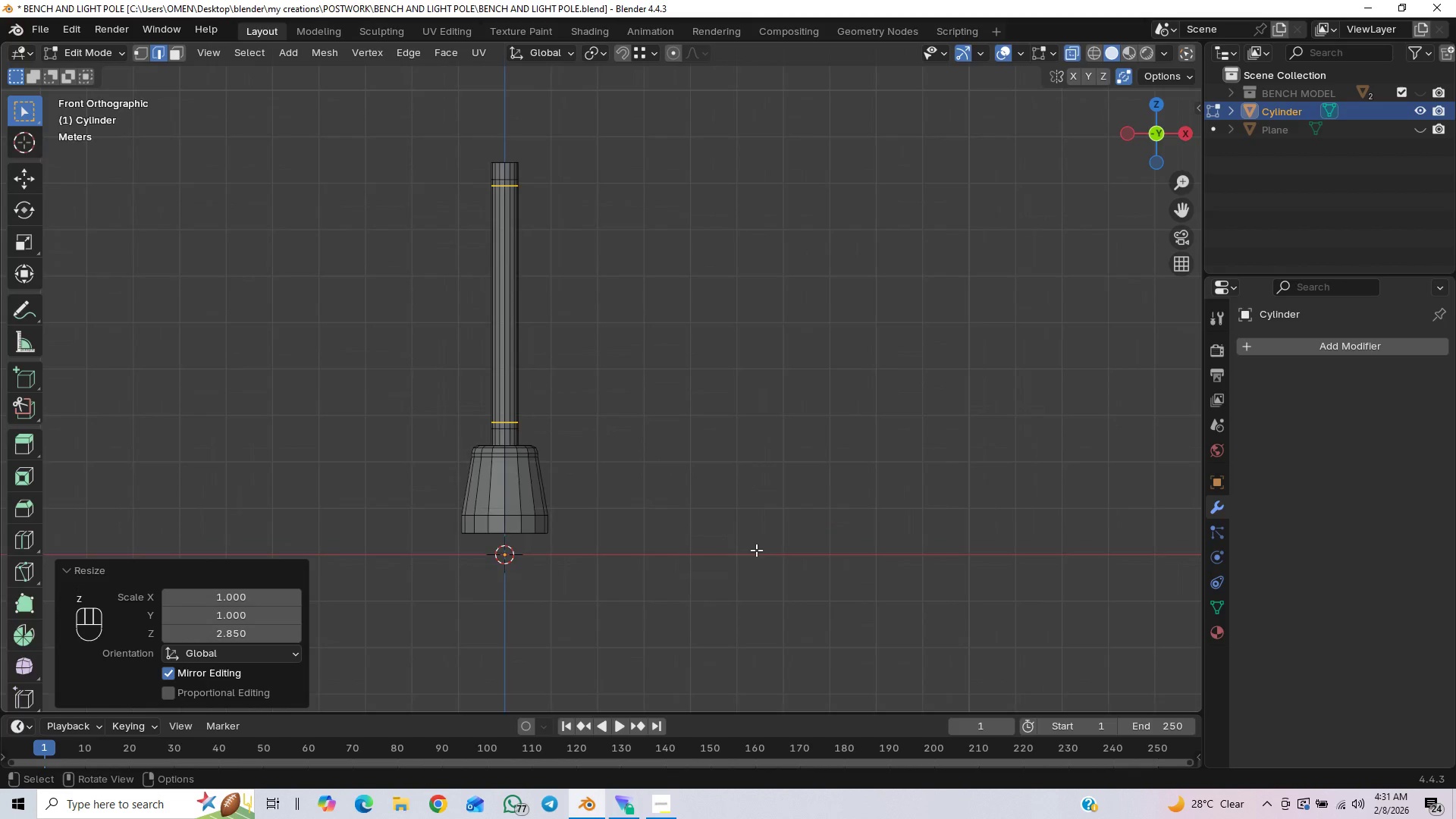 
hold_key(key=ShiftLeft, duration=0.55)
scroll: coordinate [723, 504], scroll_direction: up, amount: 5.0
 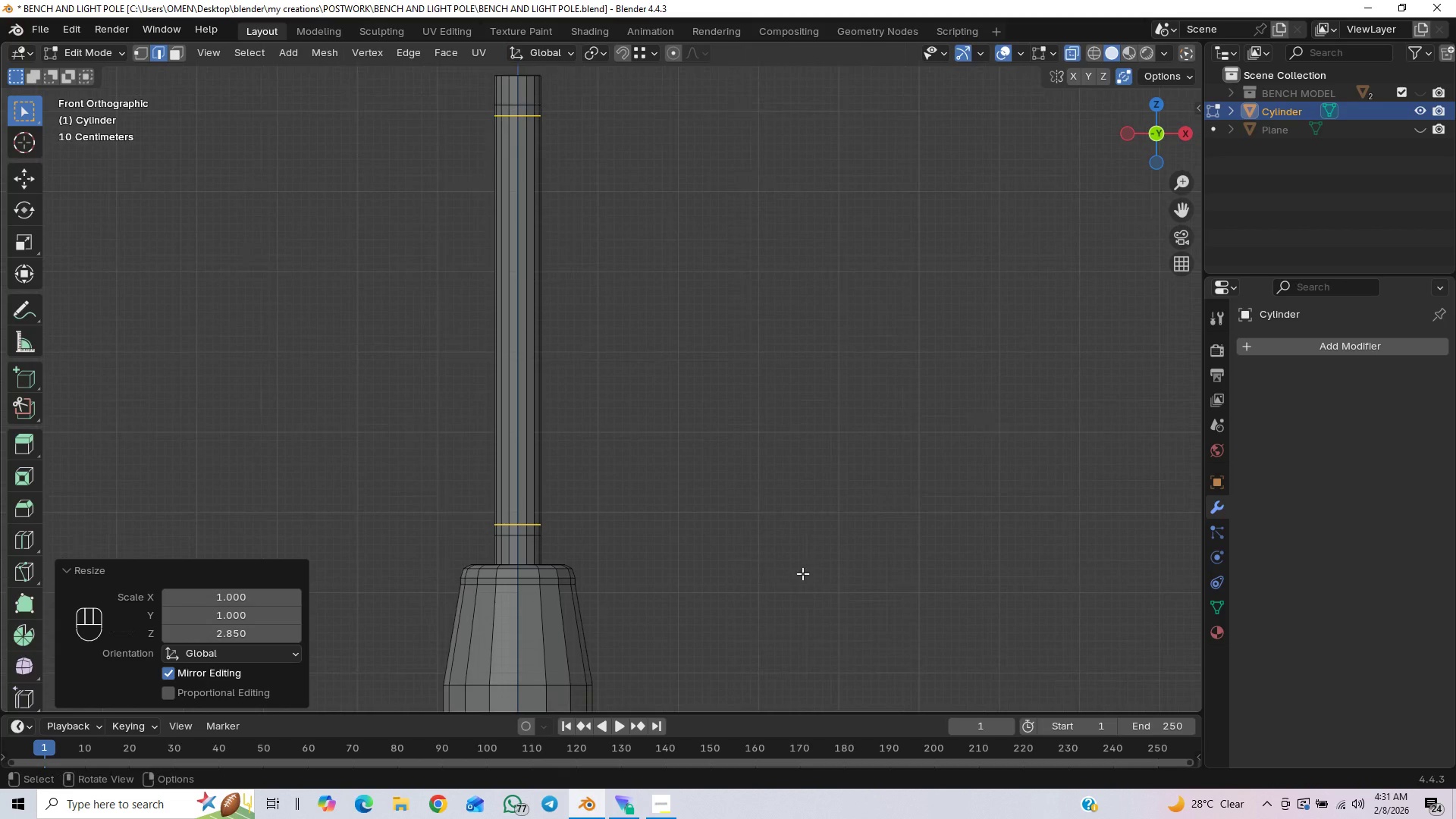 
key(Control+S)
 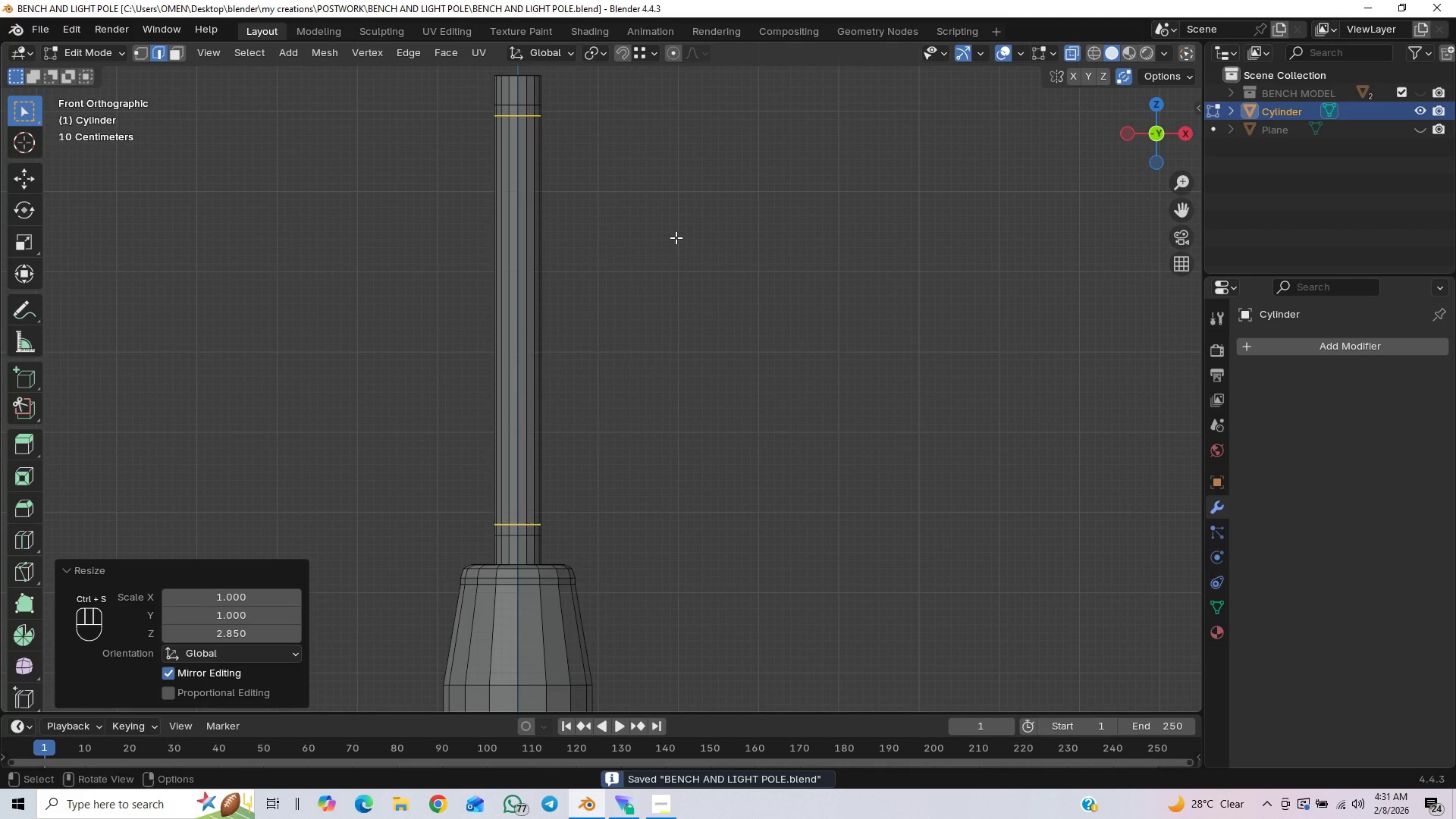 
hold_key(key=ShiftLeft, duration=0.7)
 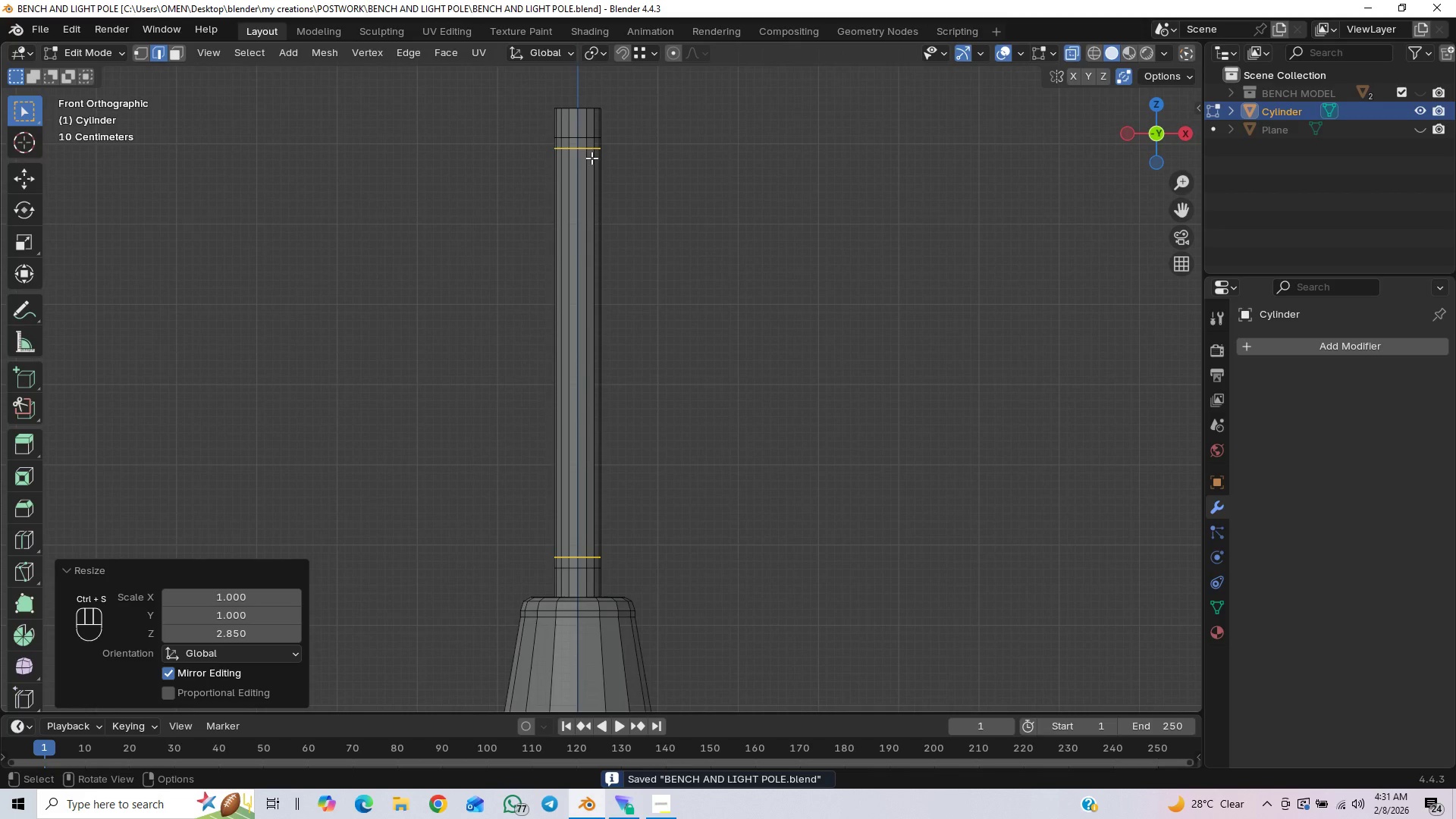 
key(3)
 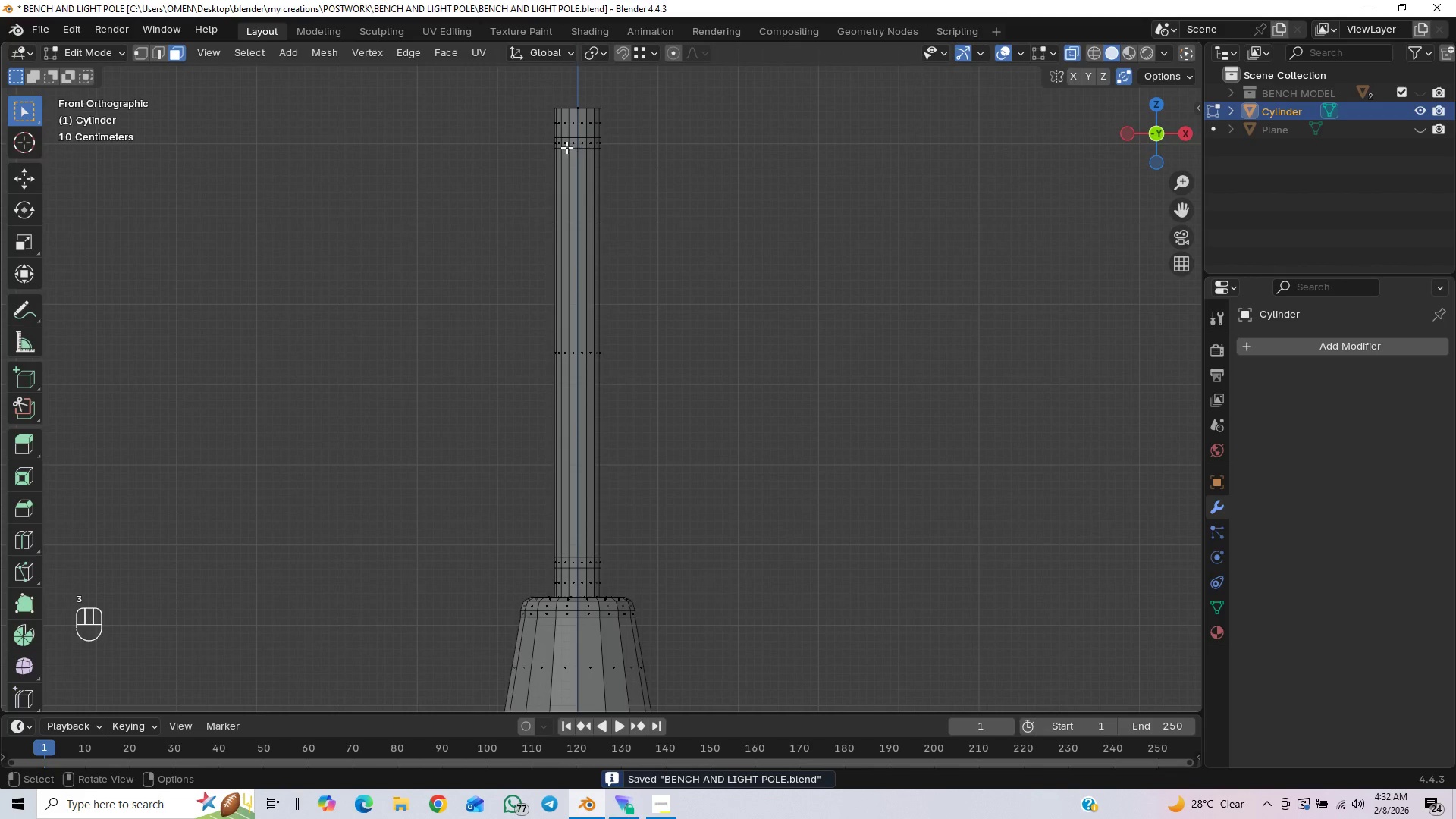 
left_click([573, 144])
 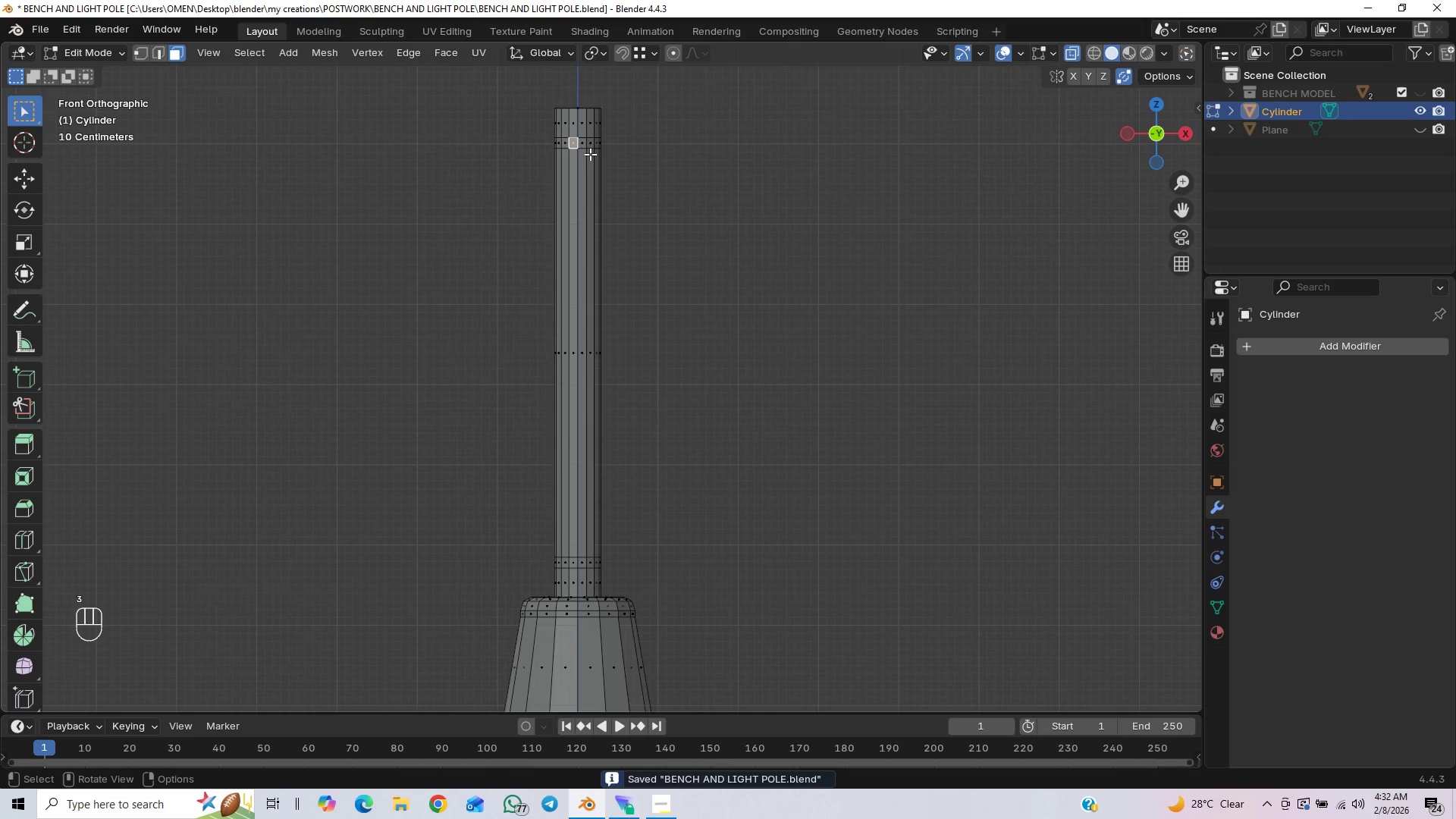 
hold_key(key=AltLeft, duration=1.5)
left_click([583, 143])
 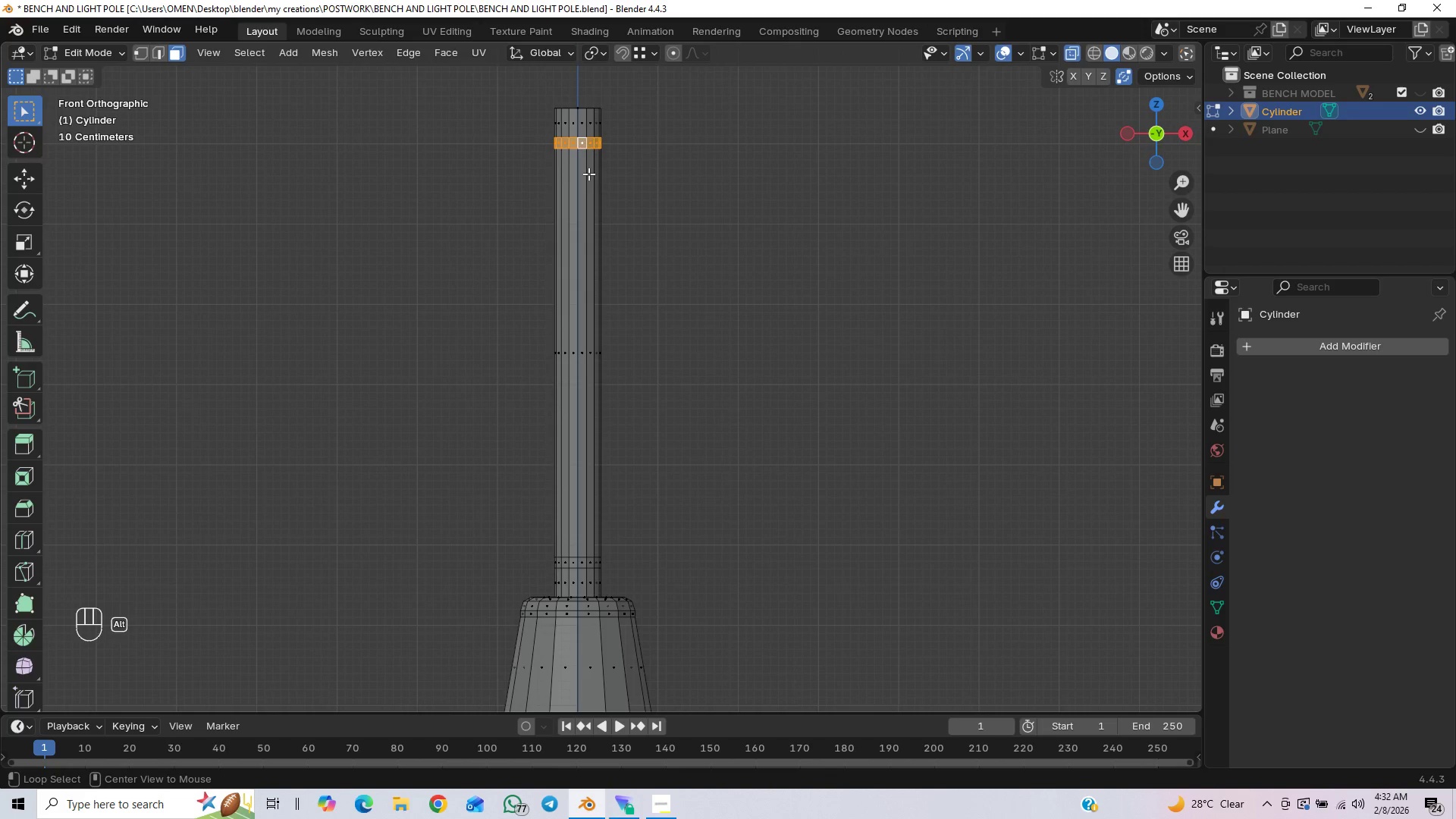 
key(Alt+AltLeft)
 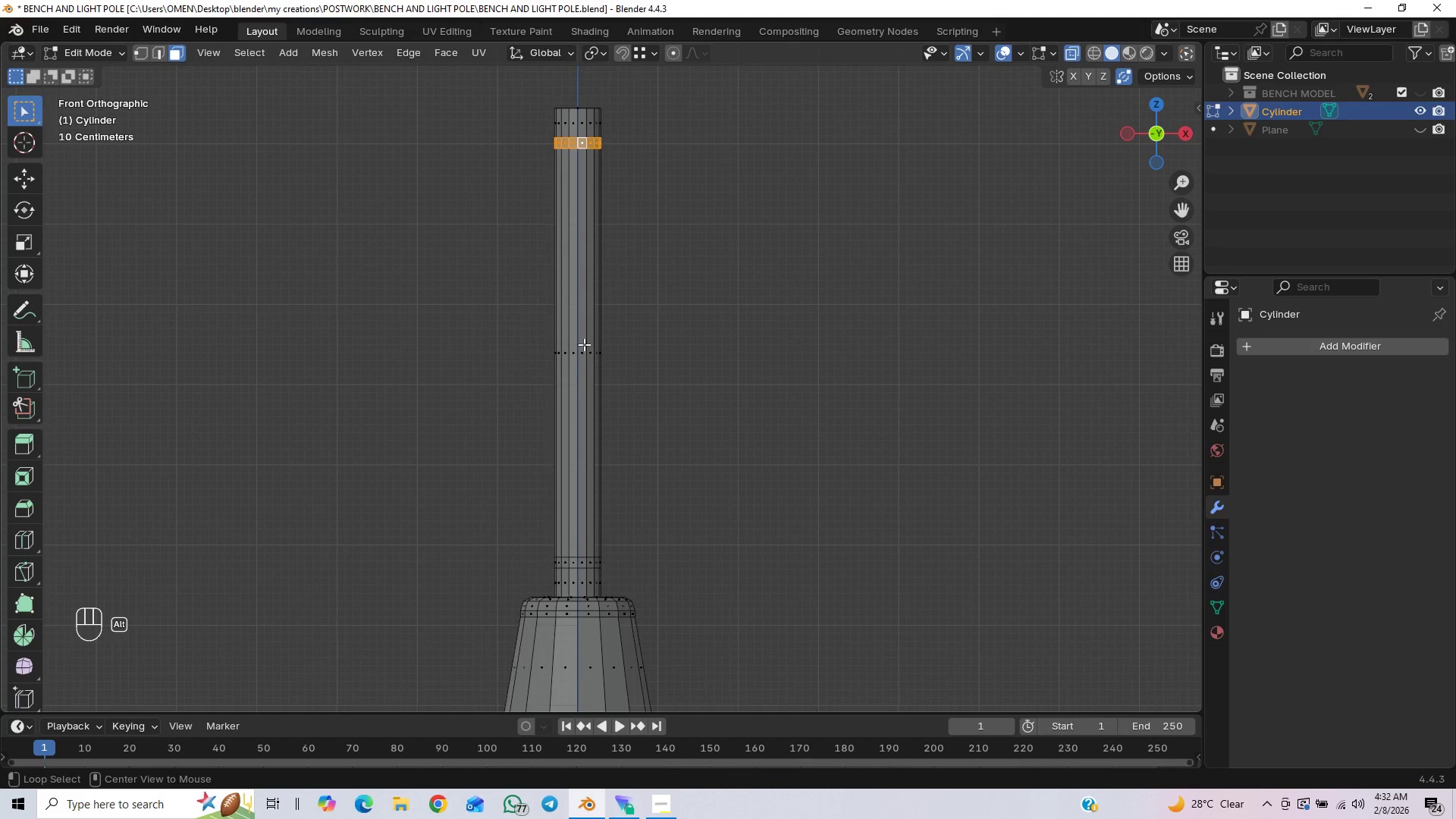 
key(Alt+AltLeft)
 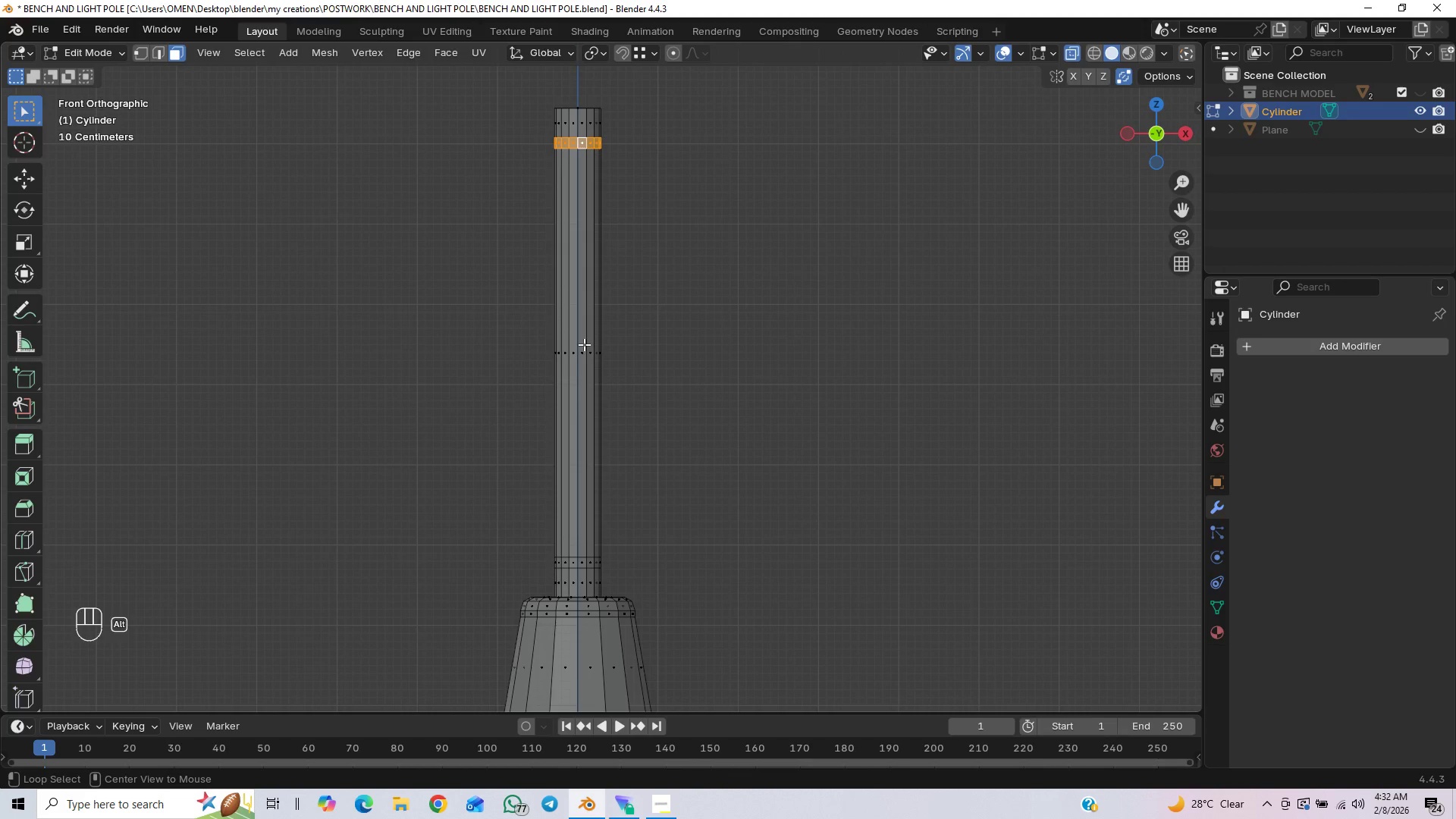 
key(Alt+AltLeft)
 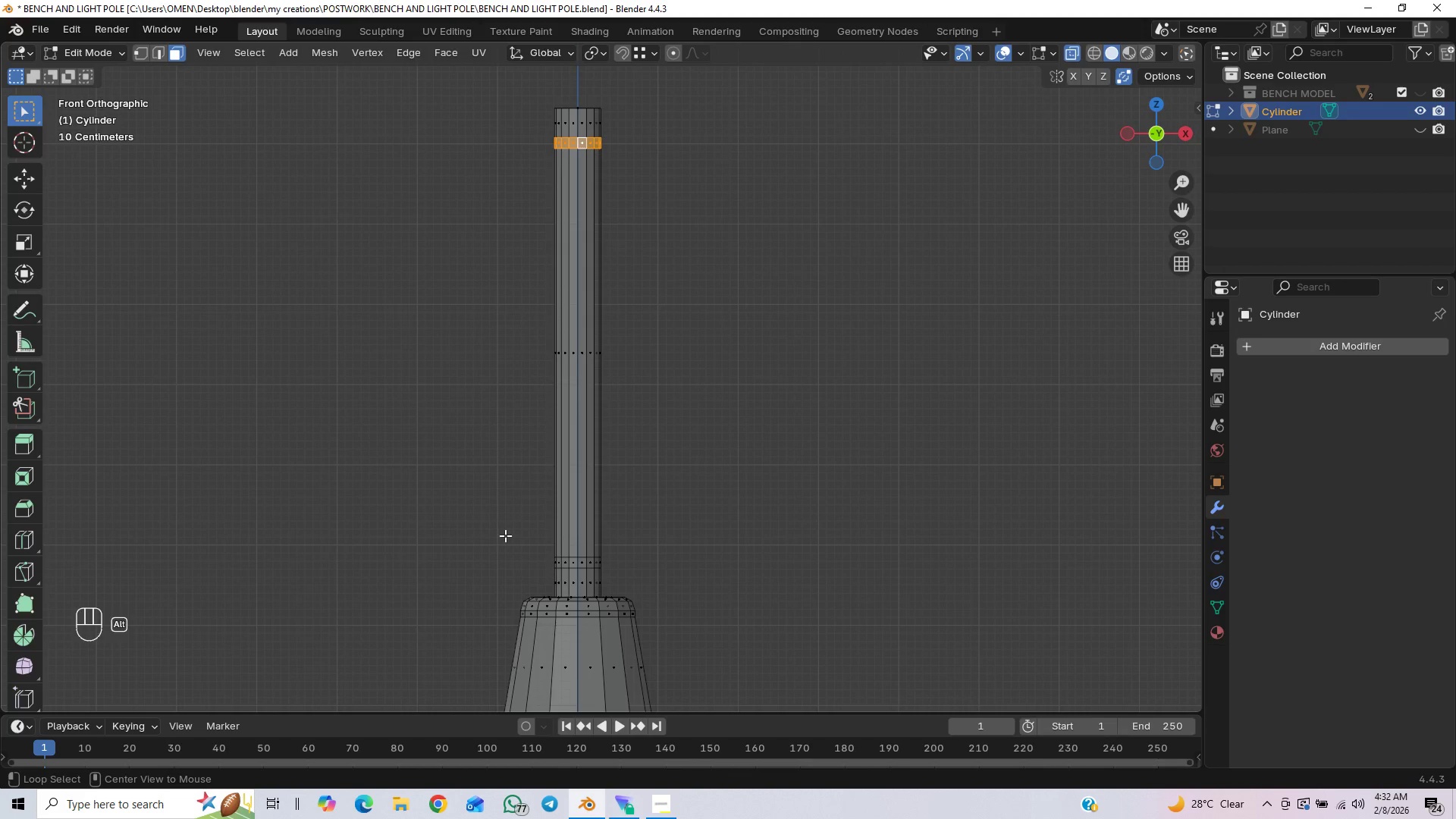 
key(Alt+AltLeft)
 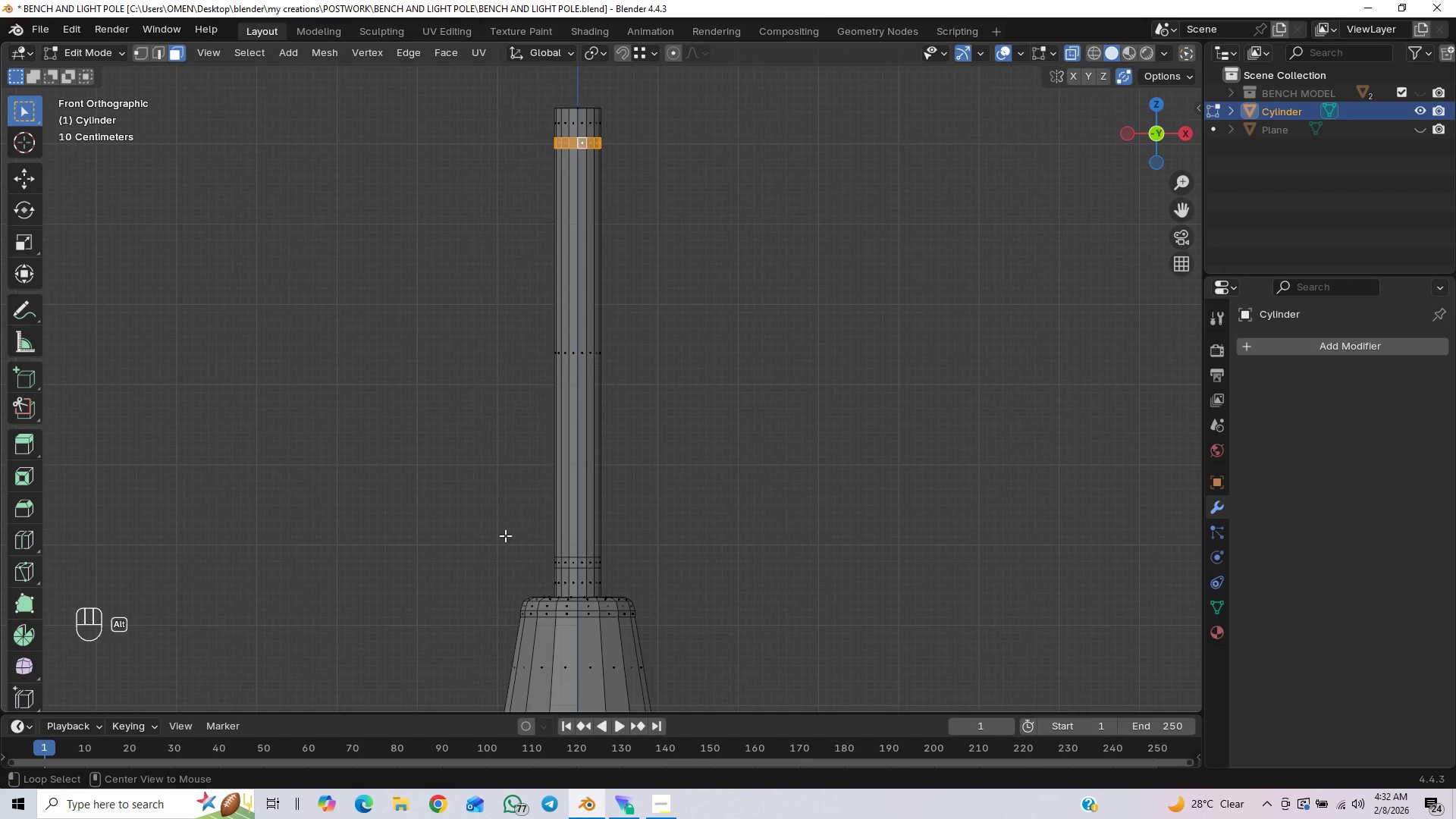 
key(Alt+AltLeft)
 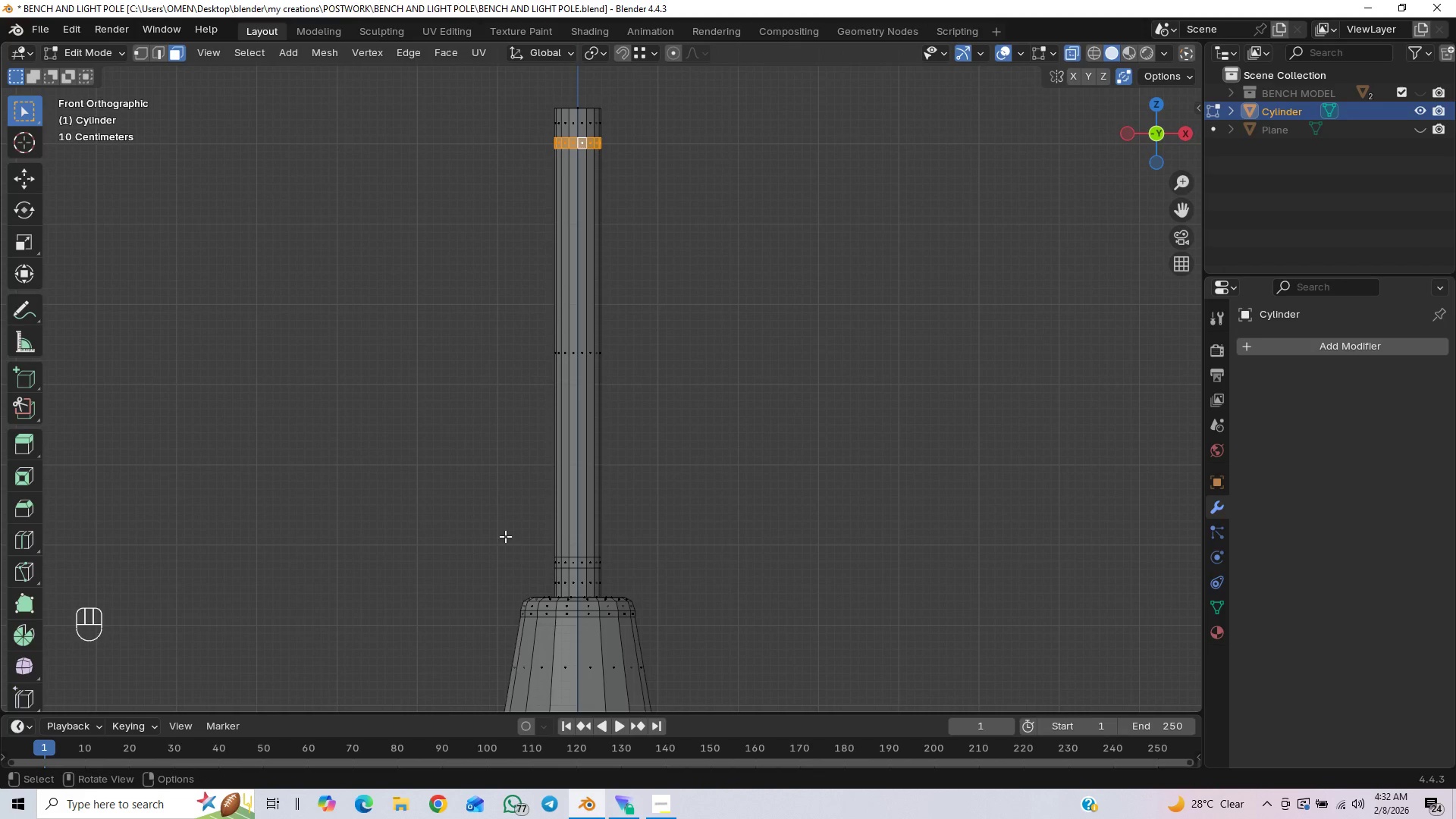 
key(Alt+AltLeft)
 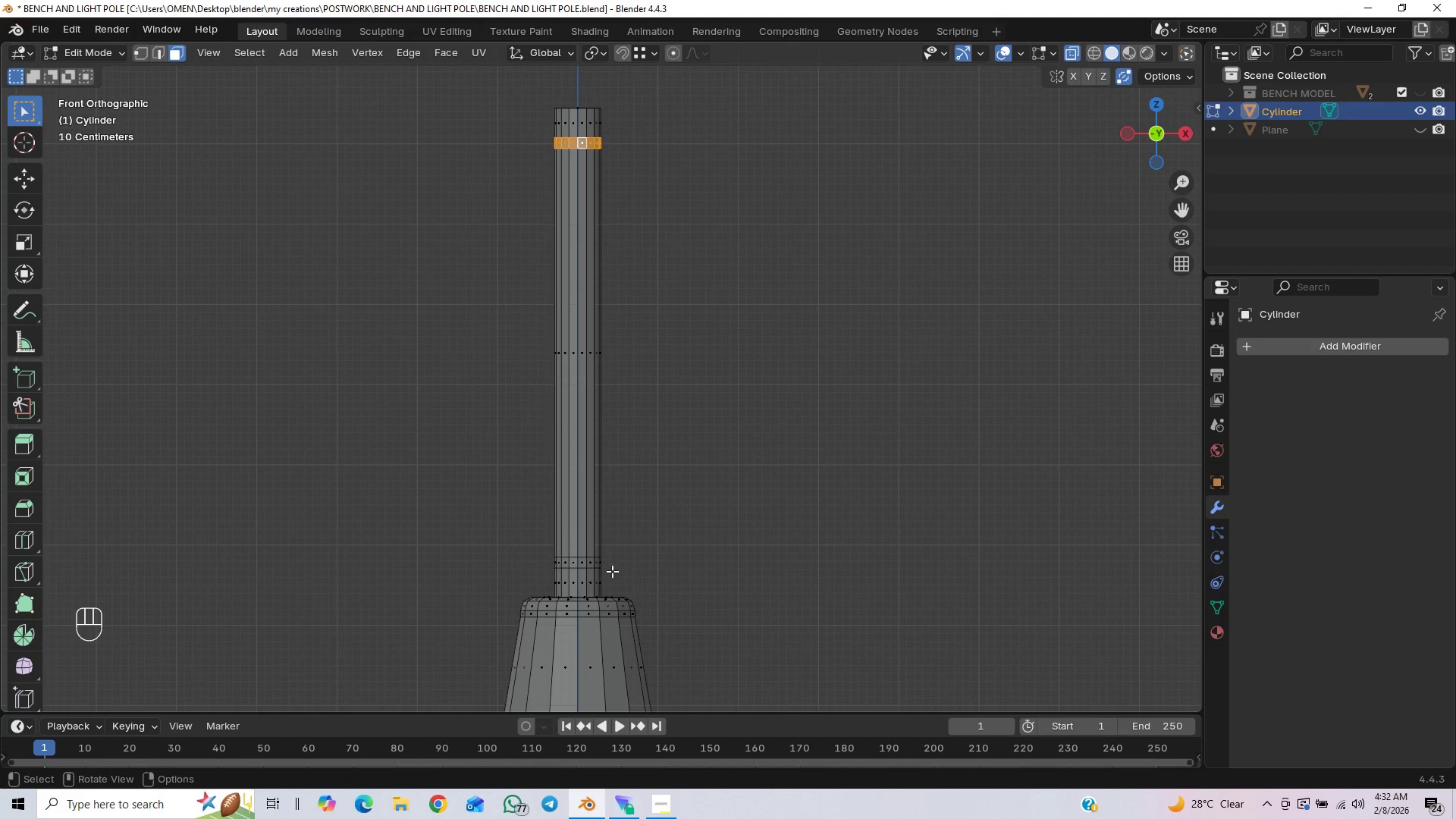 
hold_key(key=AltLeft, duration=1.47)
left_click([574, 564])
 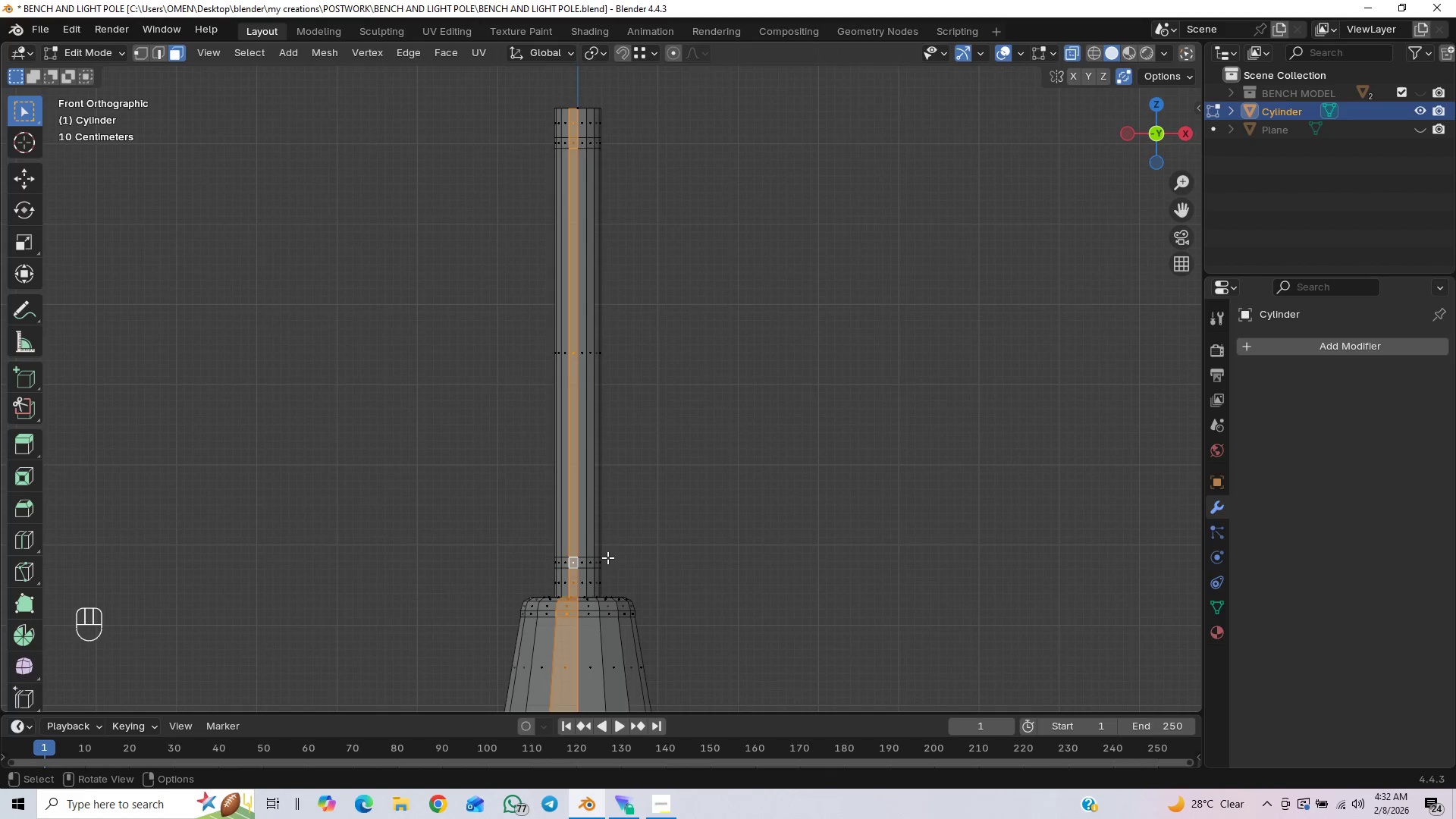 
key(Control+Z)
 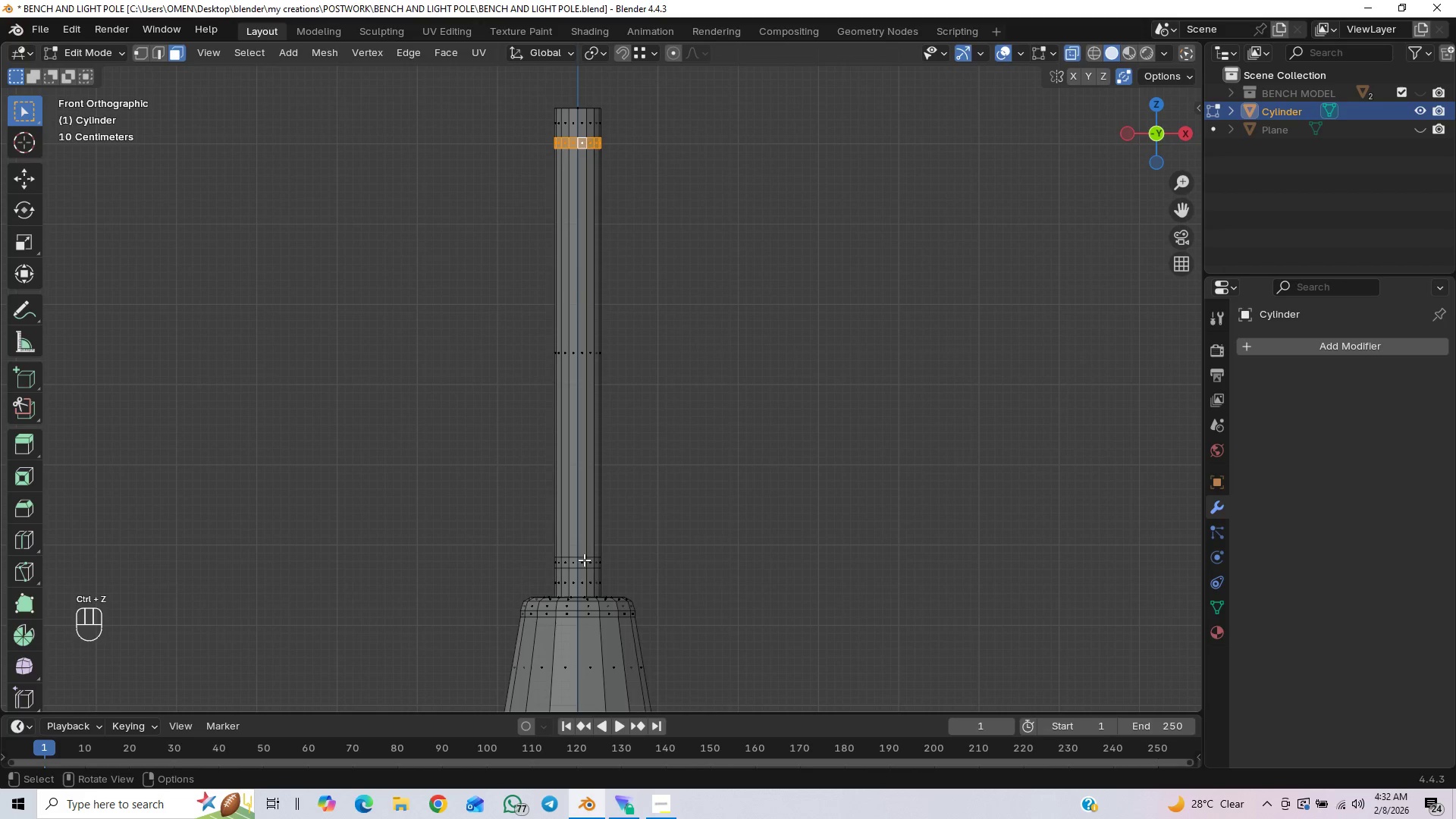 
hold_key(key=ShiftLeft, duration=1.3)
hold_key(key=AltLeft, duration=1.06)
left_click([581, 562])
 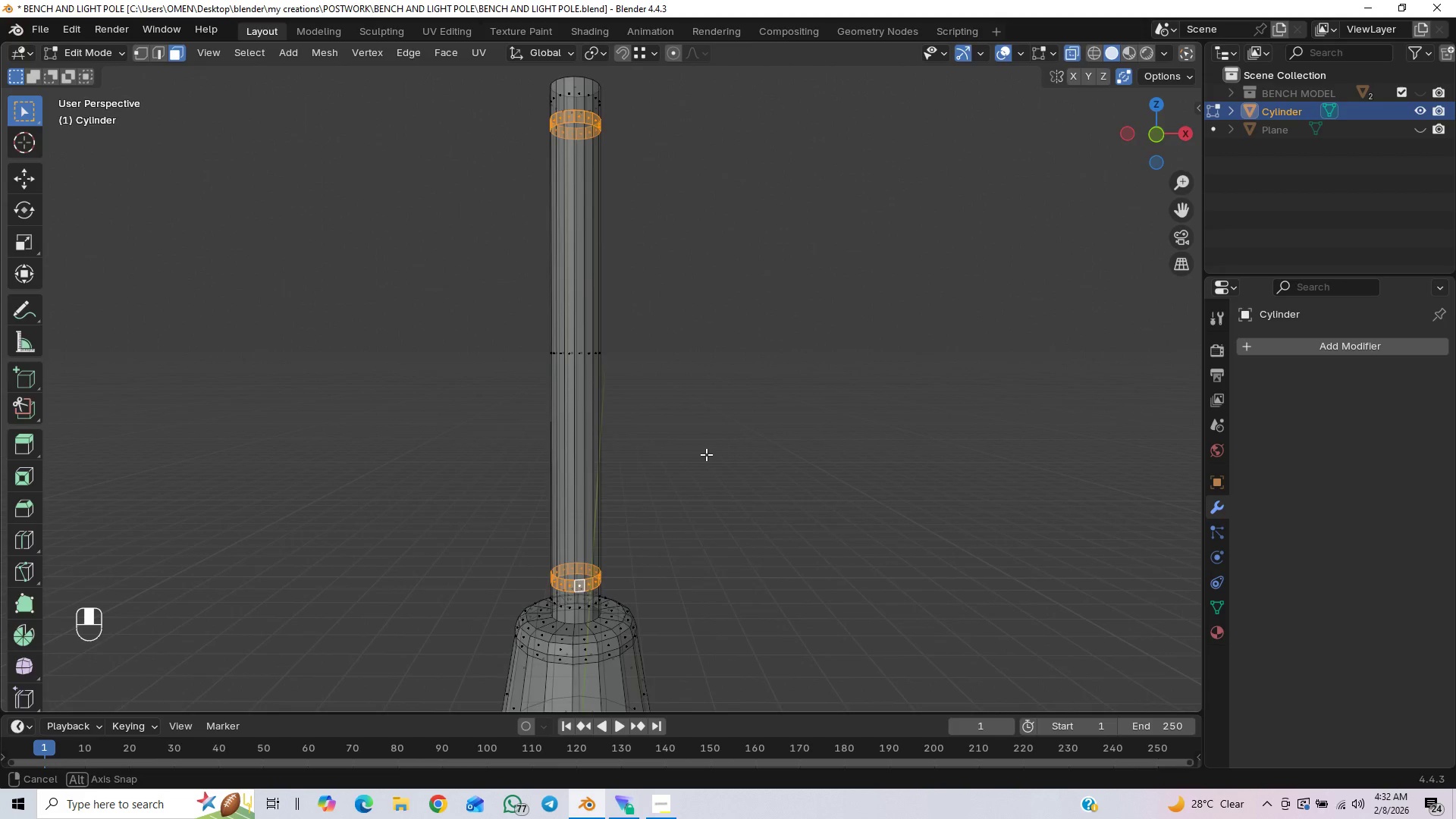 
scroll: coordinate [703, 544], scroll_direction: down, amount: 1.0
 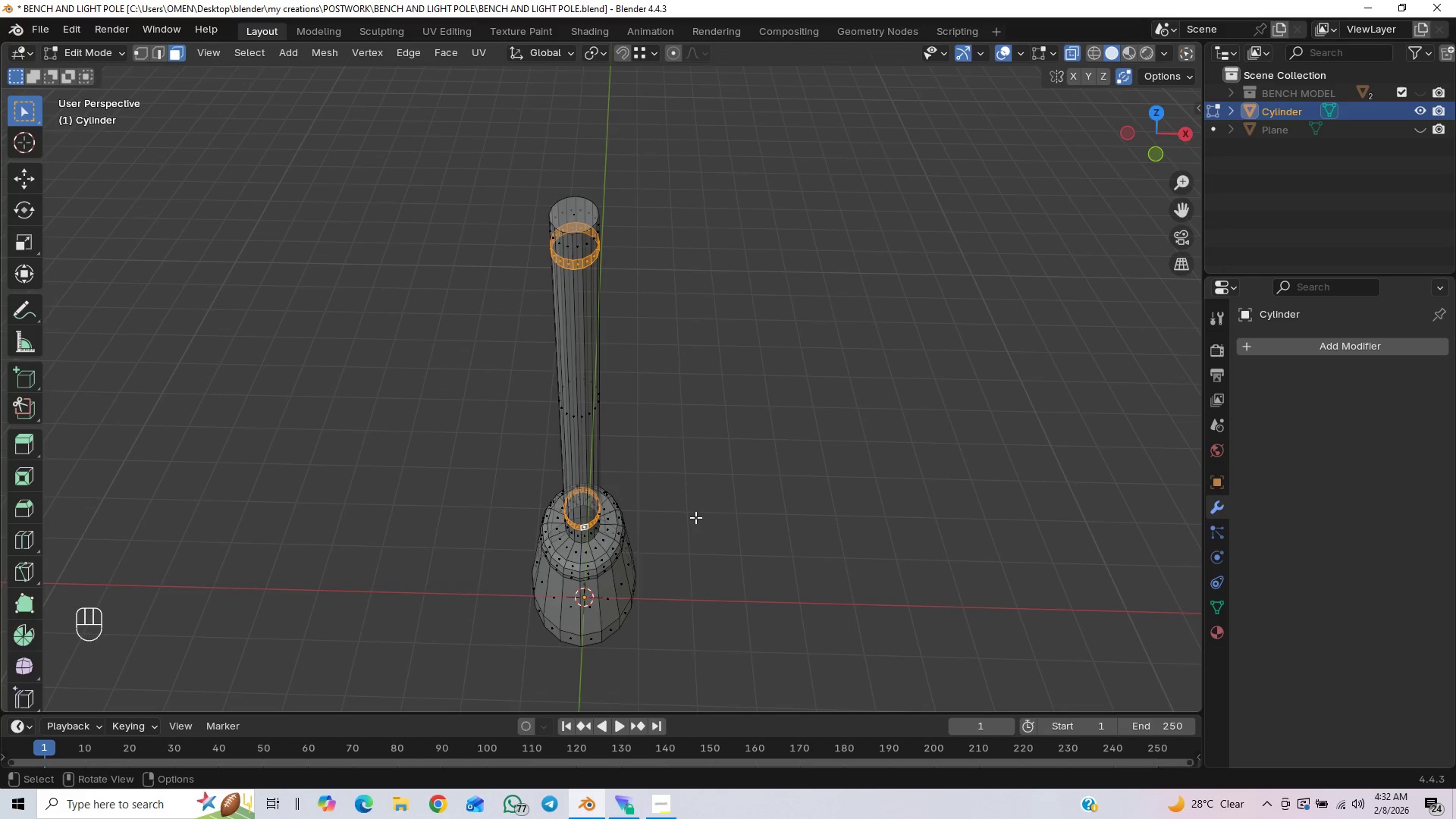 
key(Alt+E)
 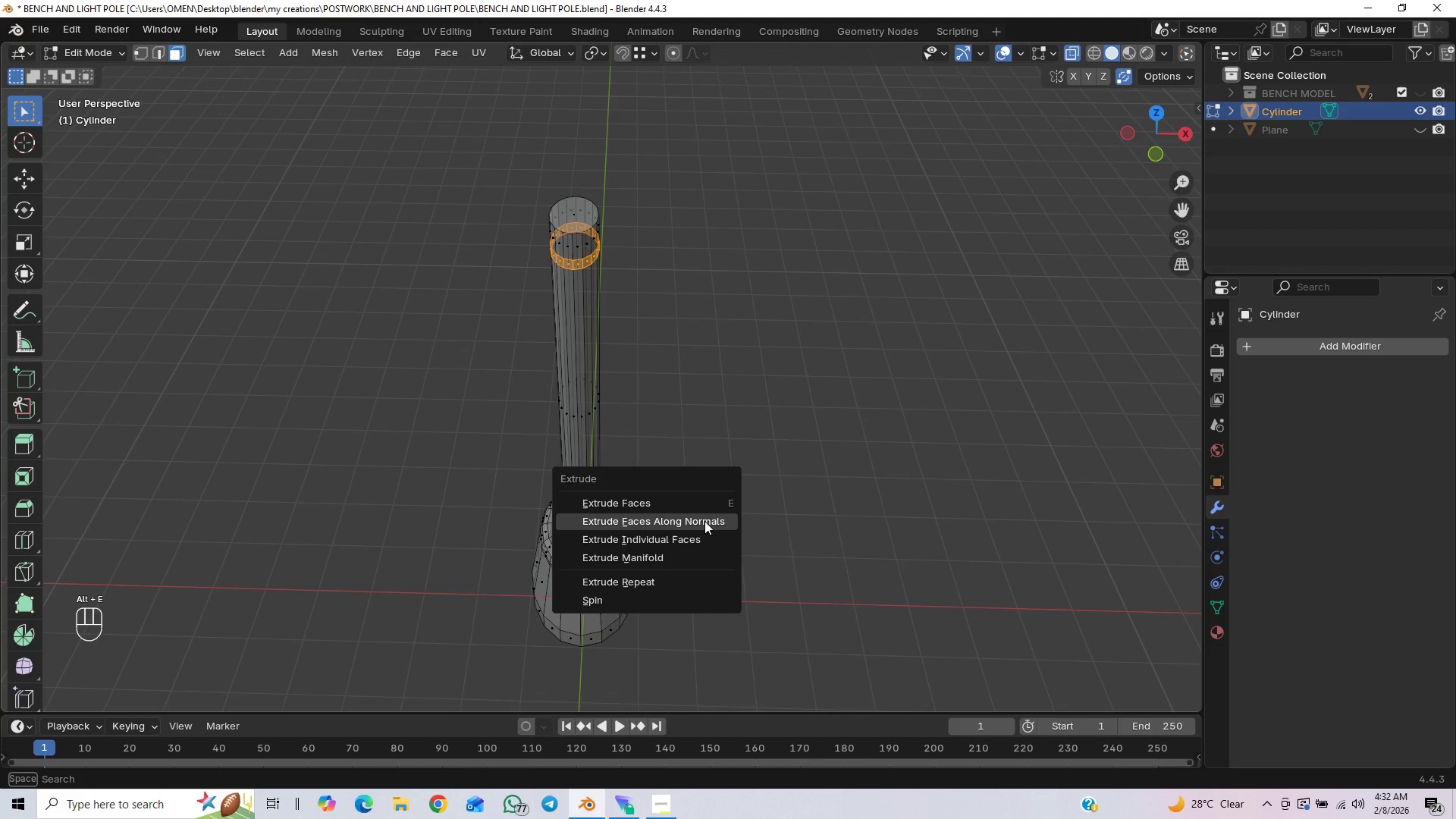 
left_click([704, 521])
 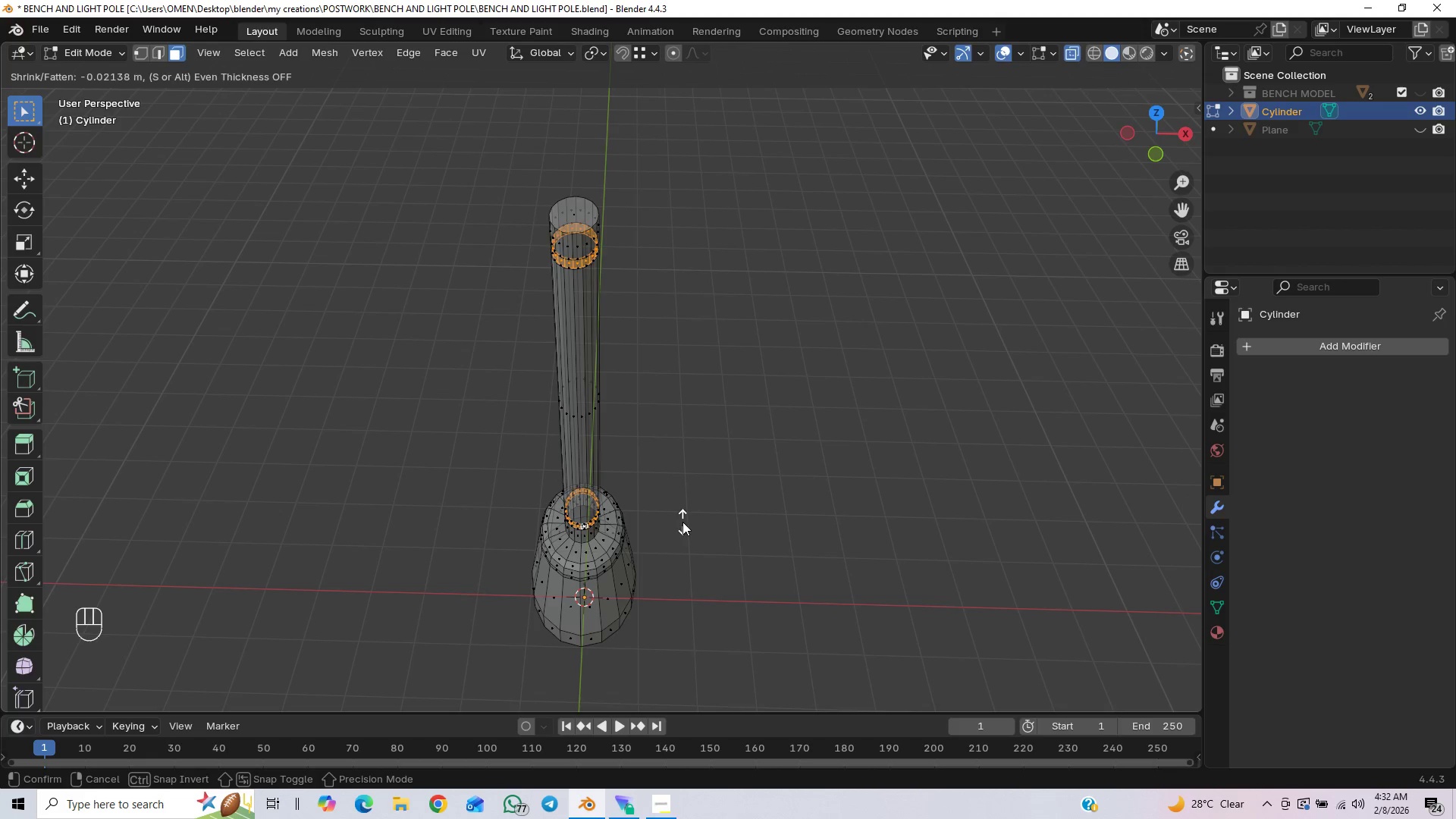 
wait(11.67)
 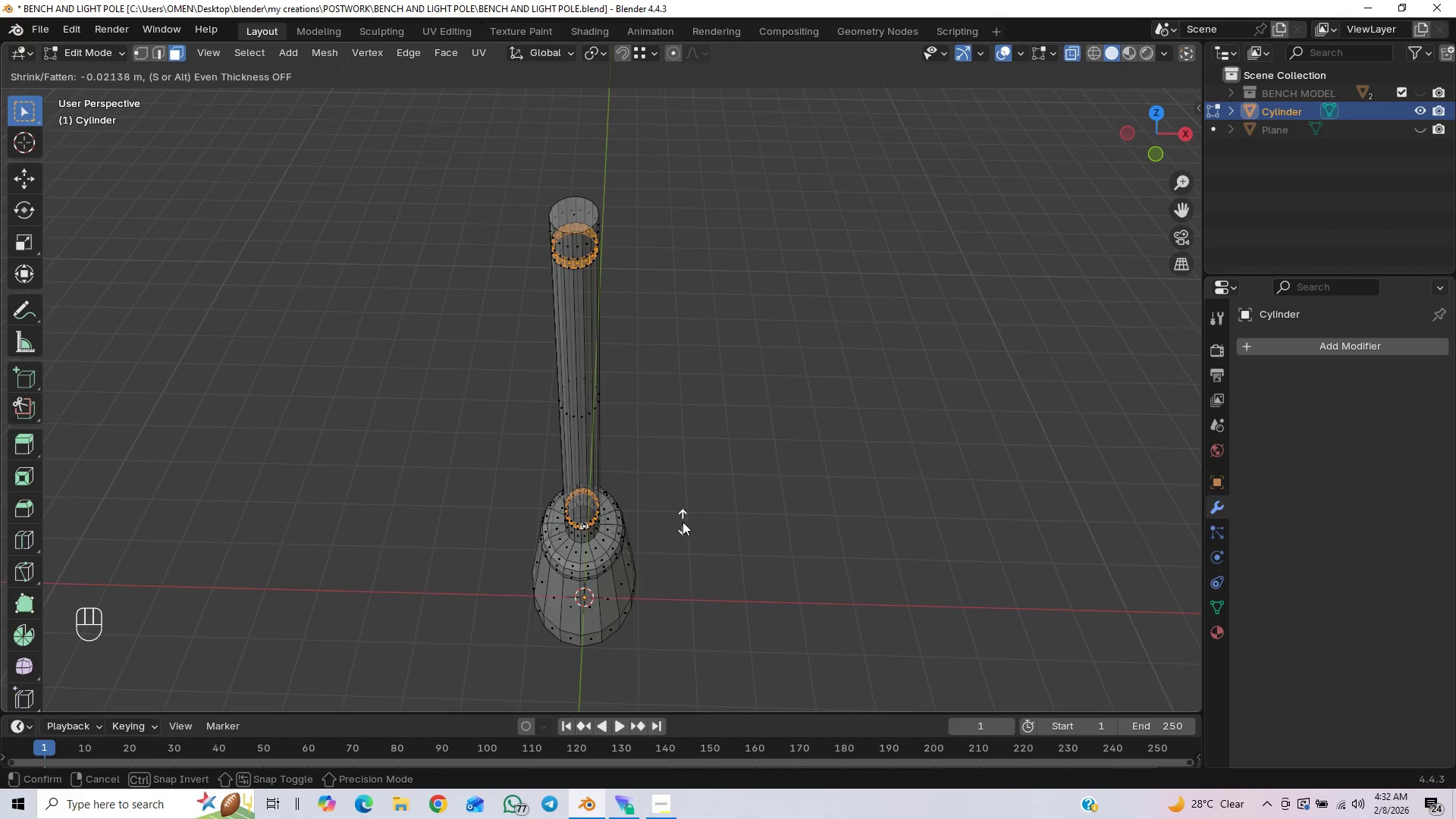 
left_click([687, 517])
 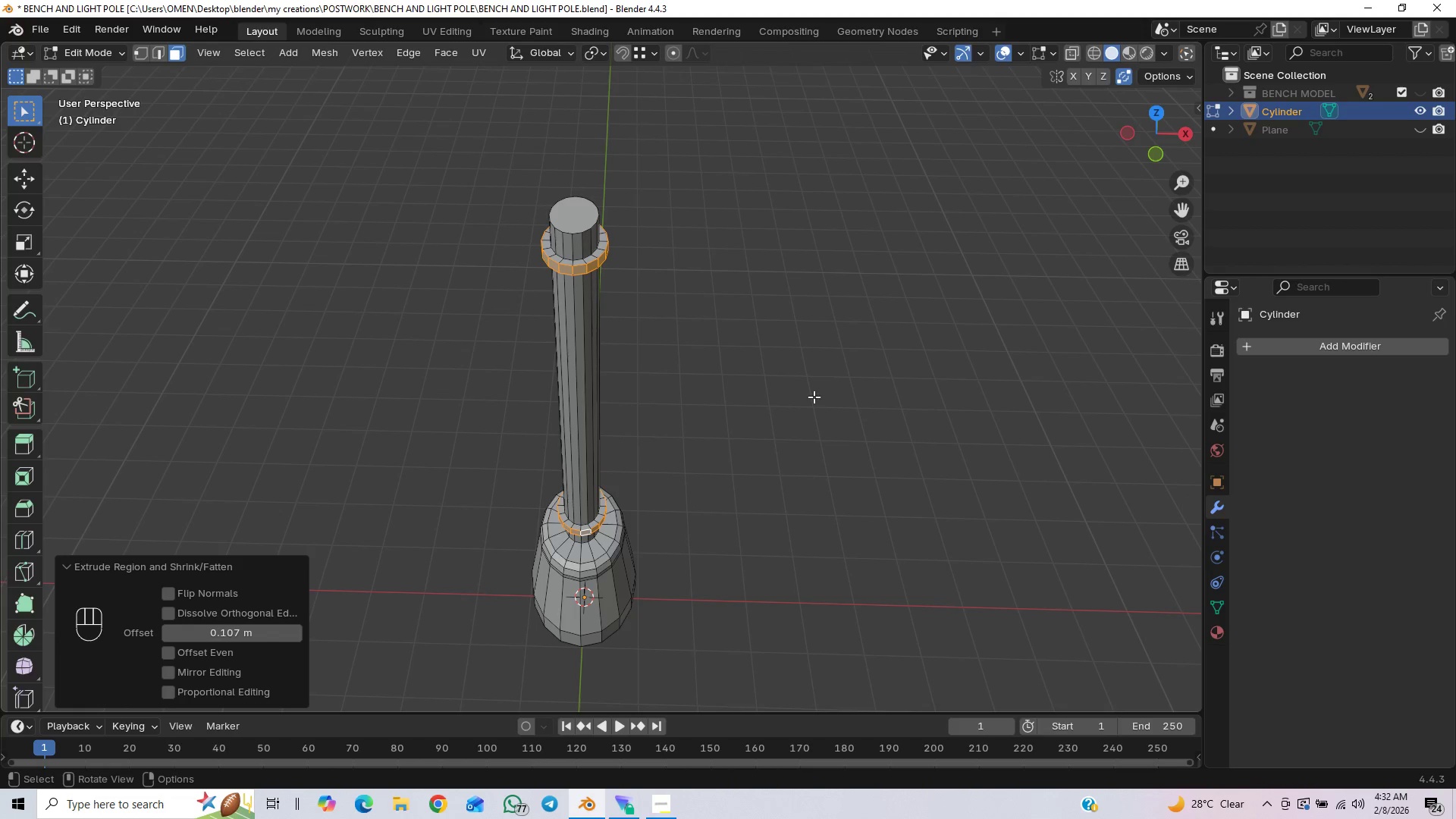 
scroll: coordinate [806, 397], scroll_direction: up, amount: 2.0
 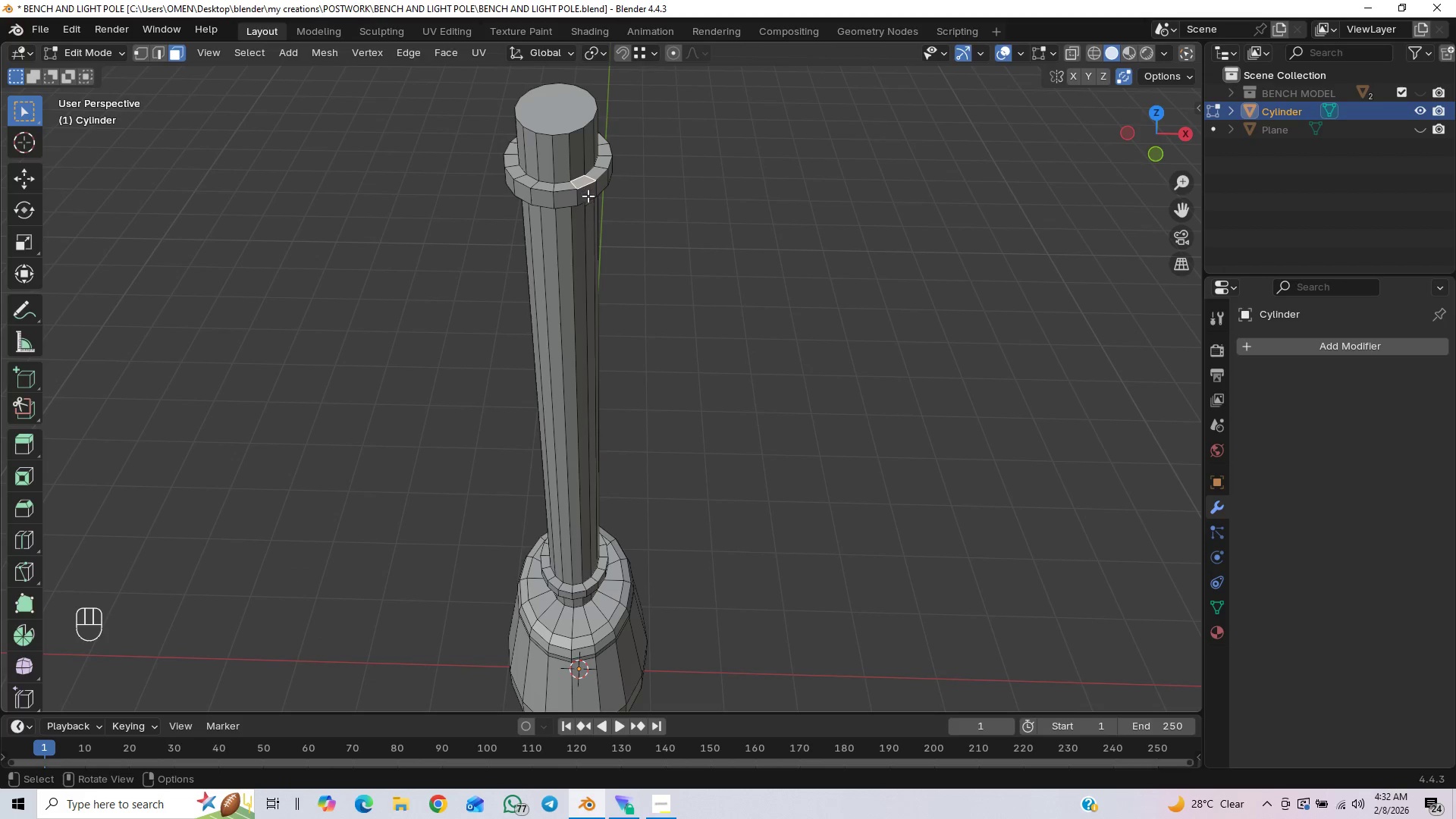 
key(2)
 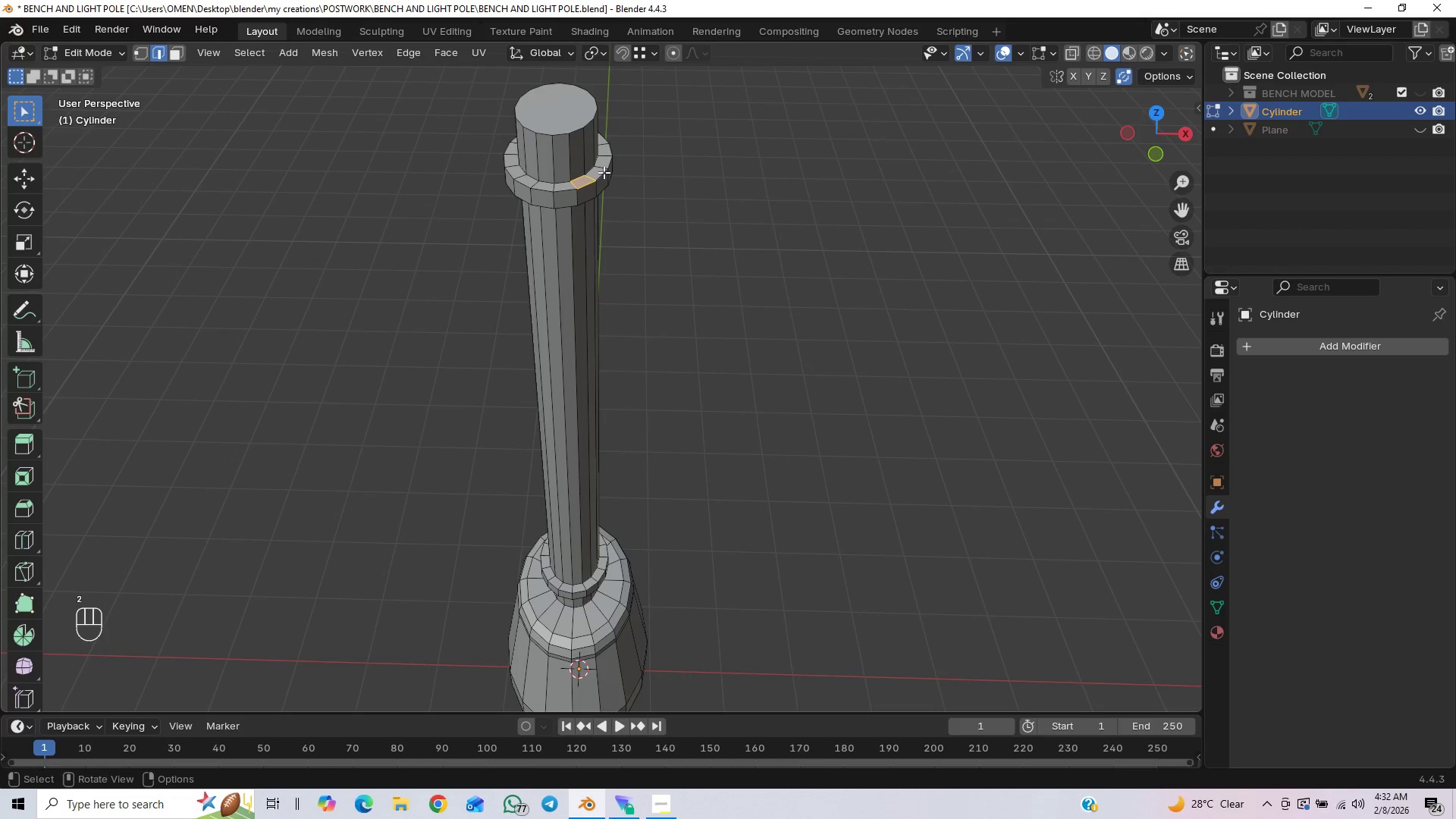 
hold_key(key=AltLeft, duration=2.97)
hold_key(key=ShiftLeft, duration=1.5)
left_click([587, 185])
 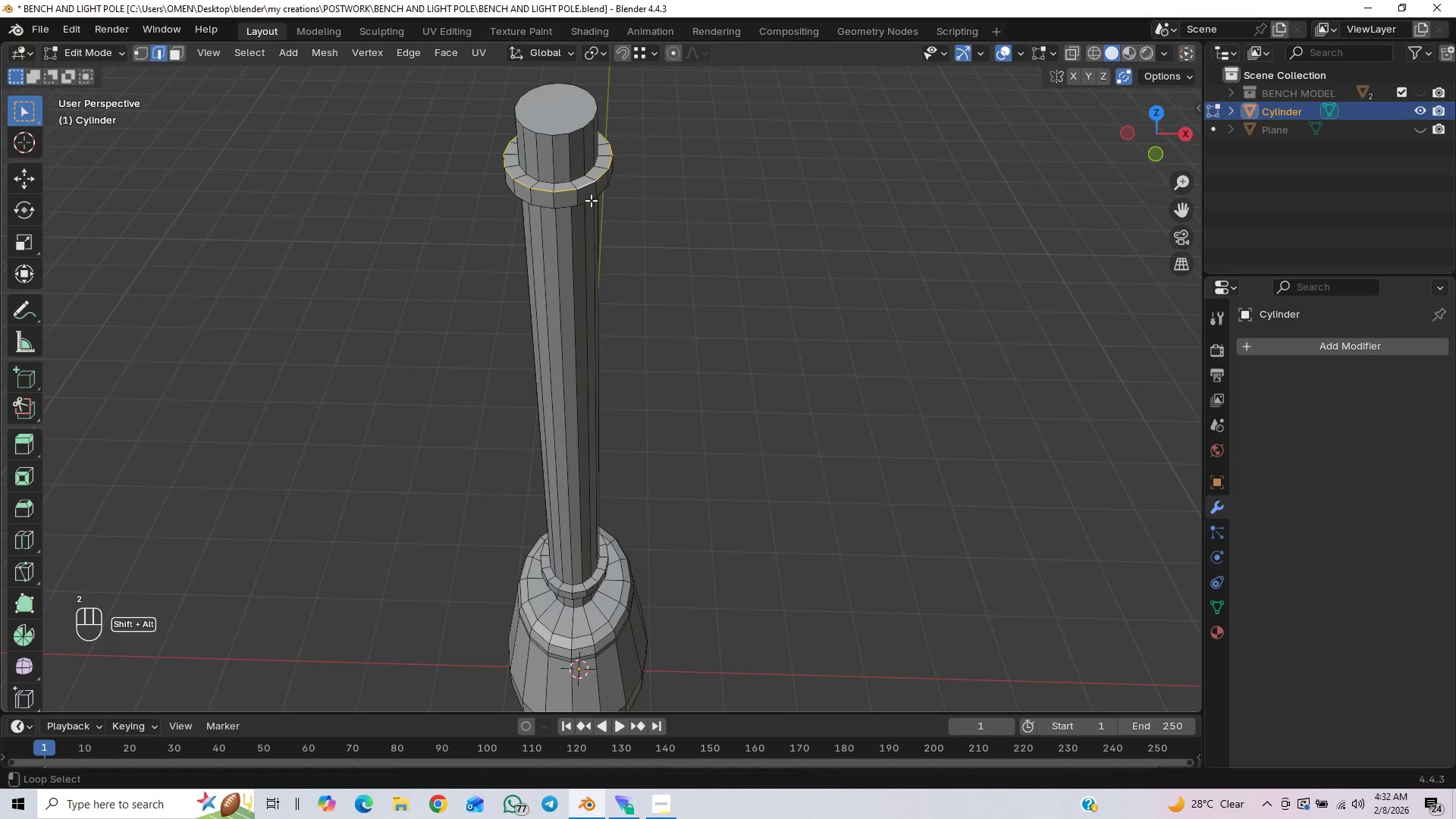 
double_click([591, 200])
 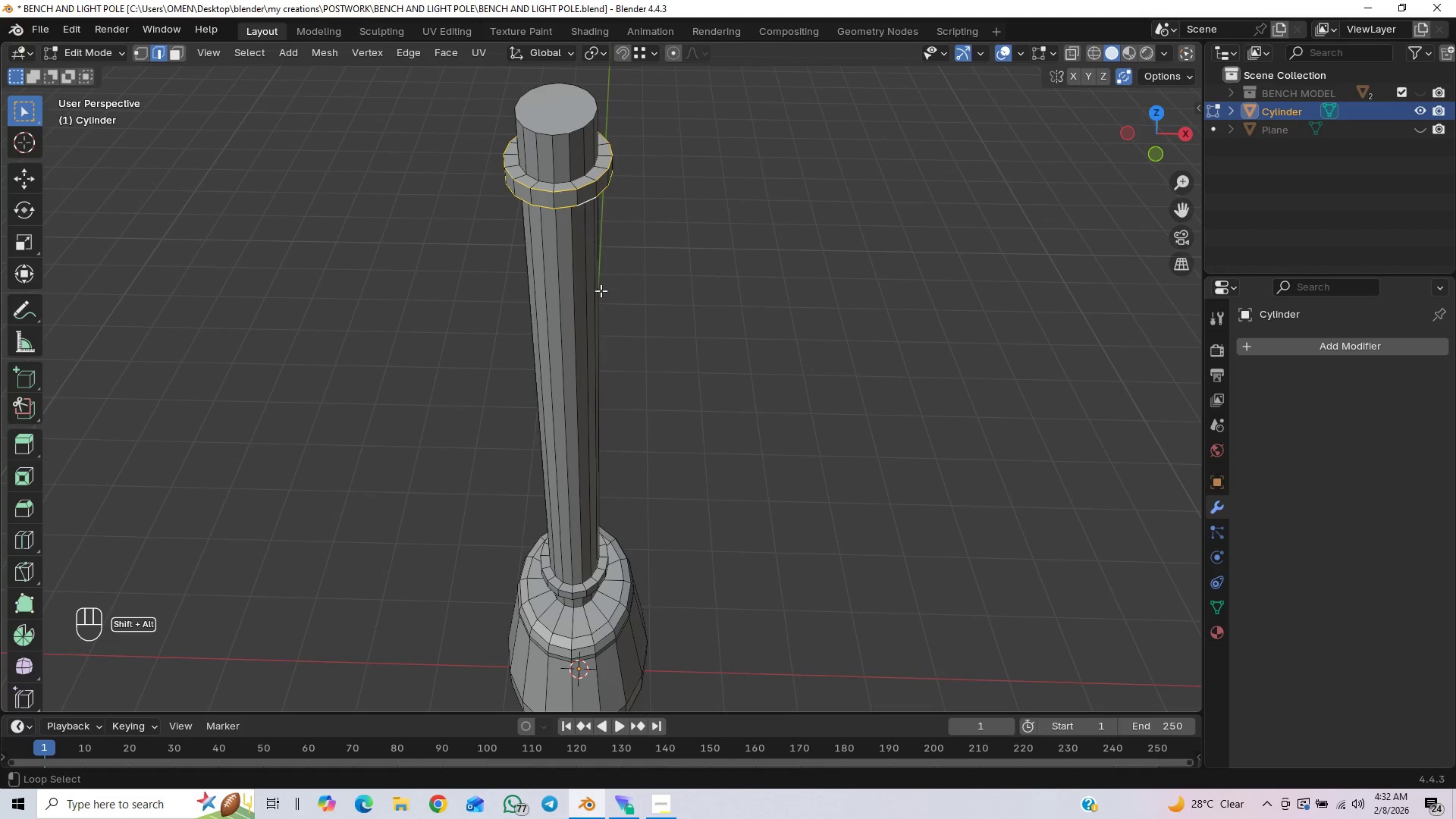 
key(Alt+Shift+ShiftLeft)
 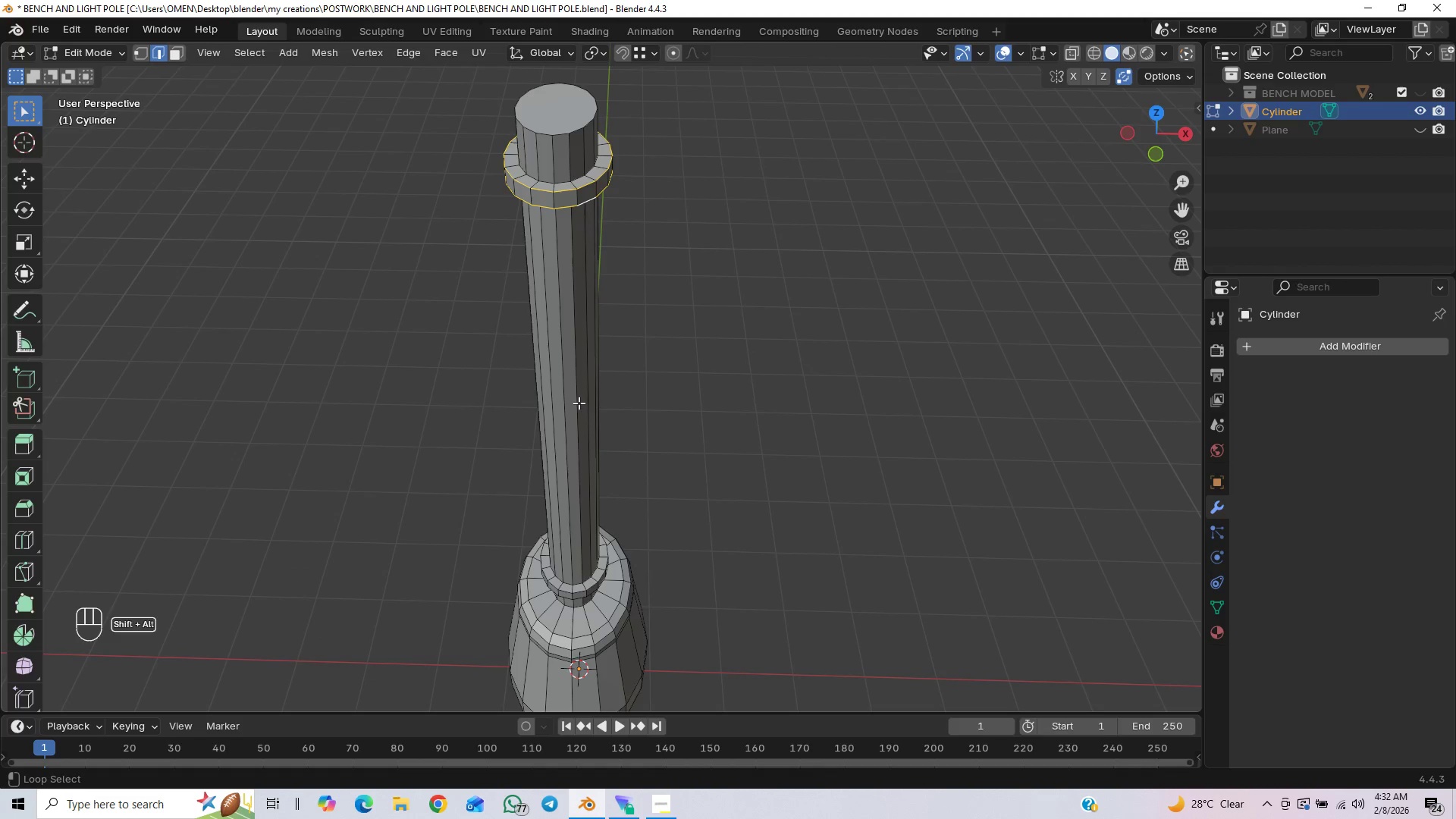 
key(Alt+Shift+ShiftLeft)
 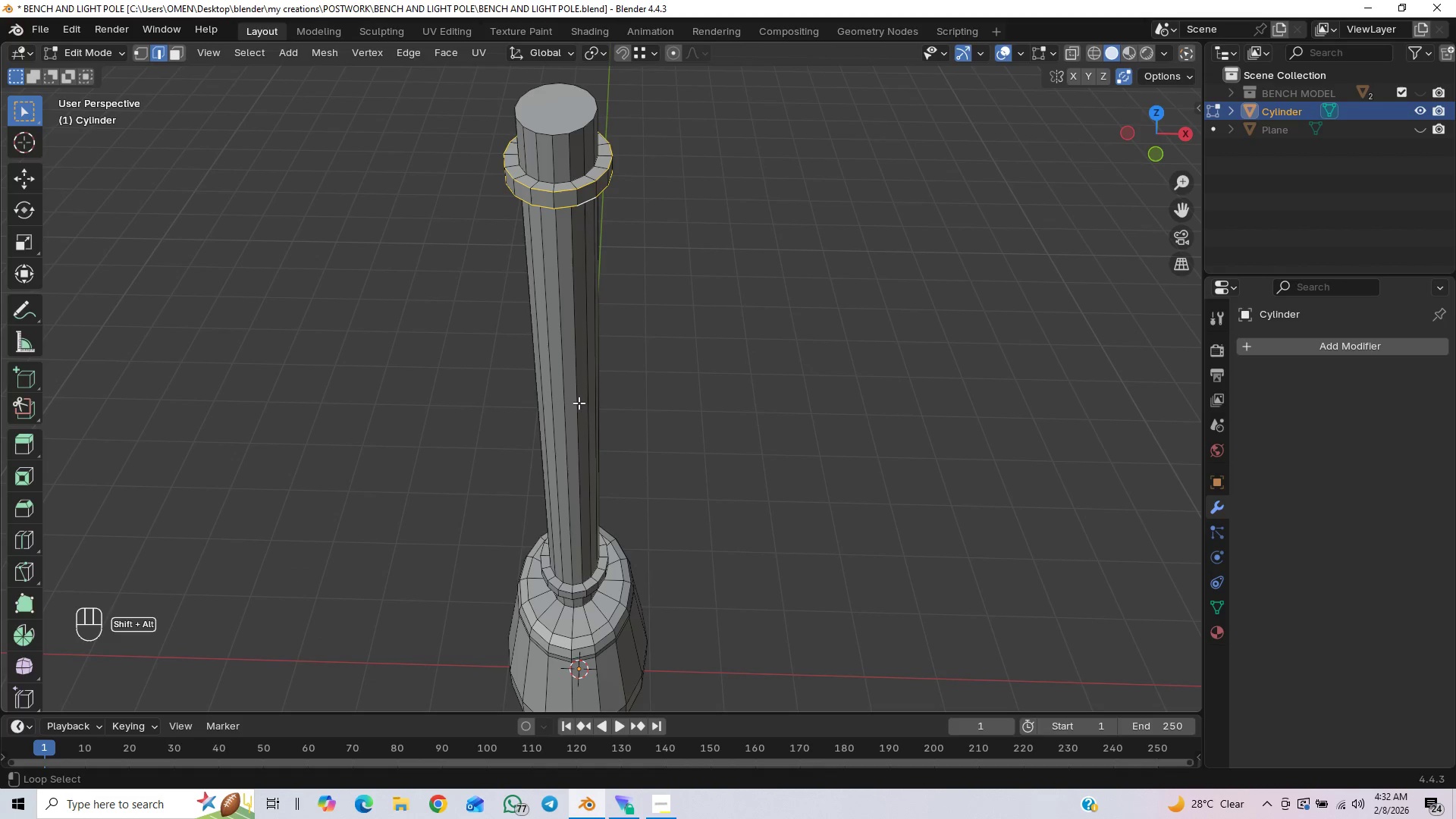 
key(Alt+Shift+ShiftLeft)
 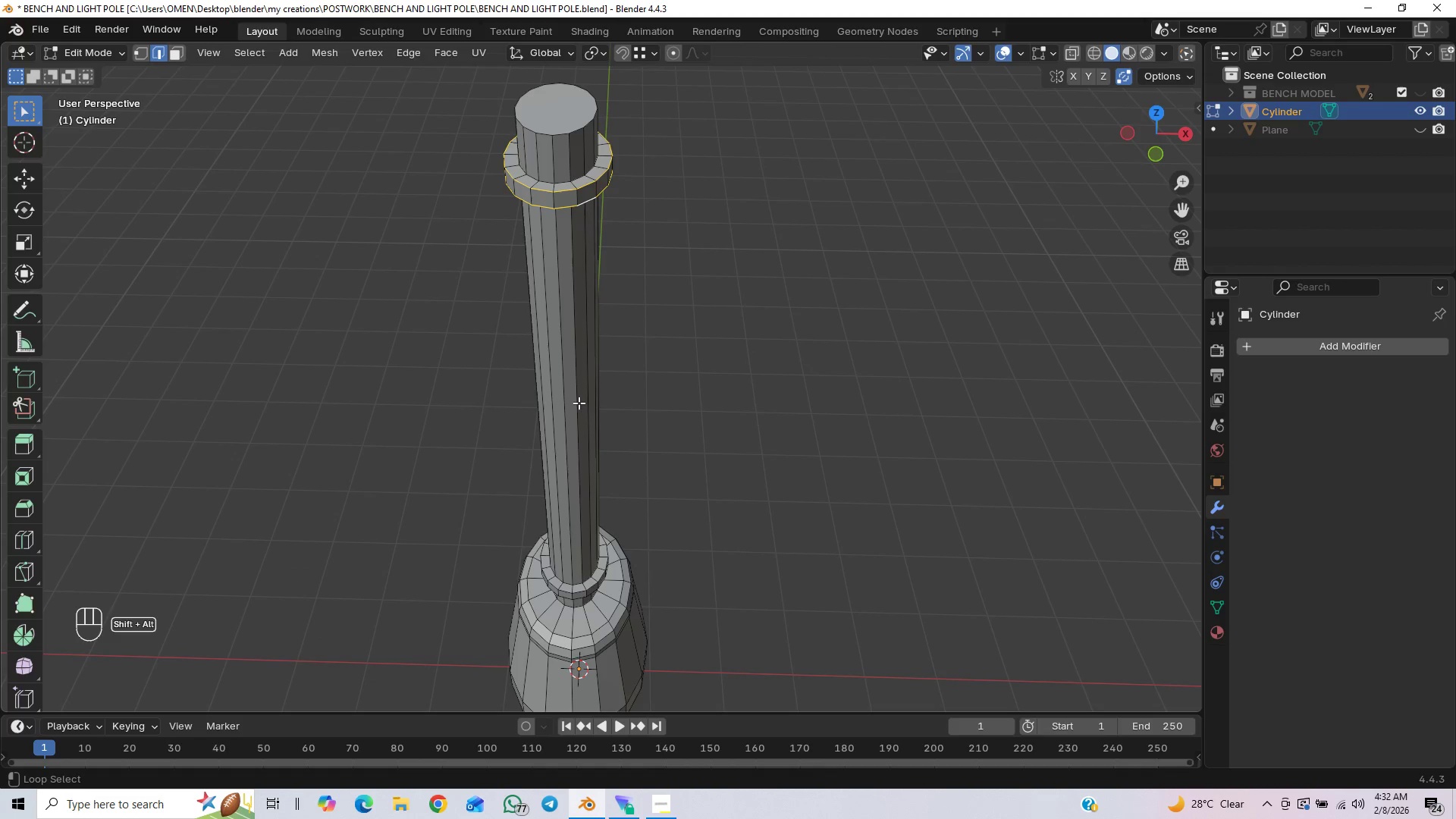 
key(Alt+Shift+ShiftLeft)
 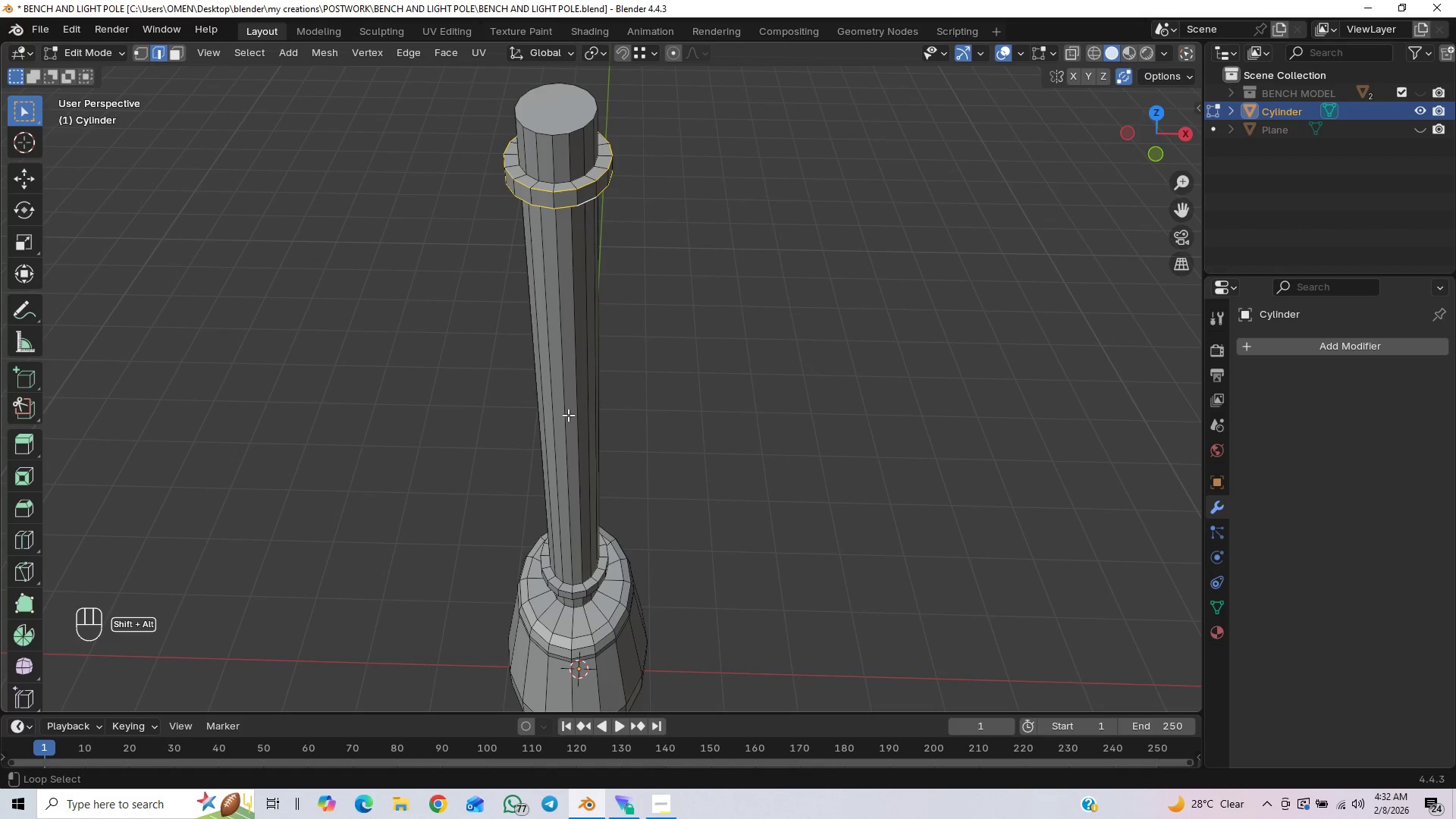 
key(Alt+Shift+ShiftLeft)
 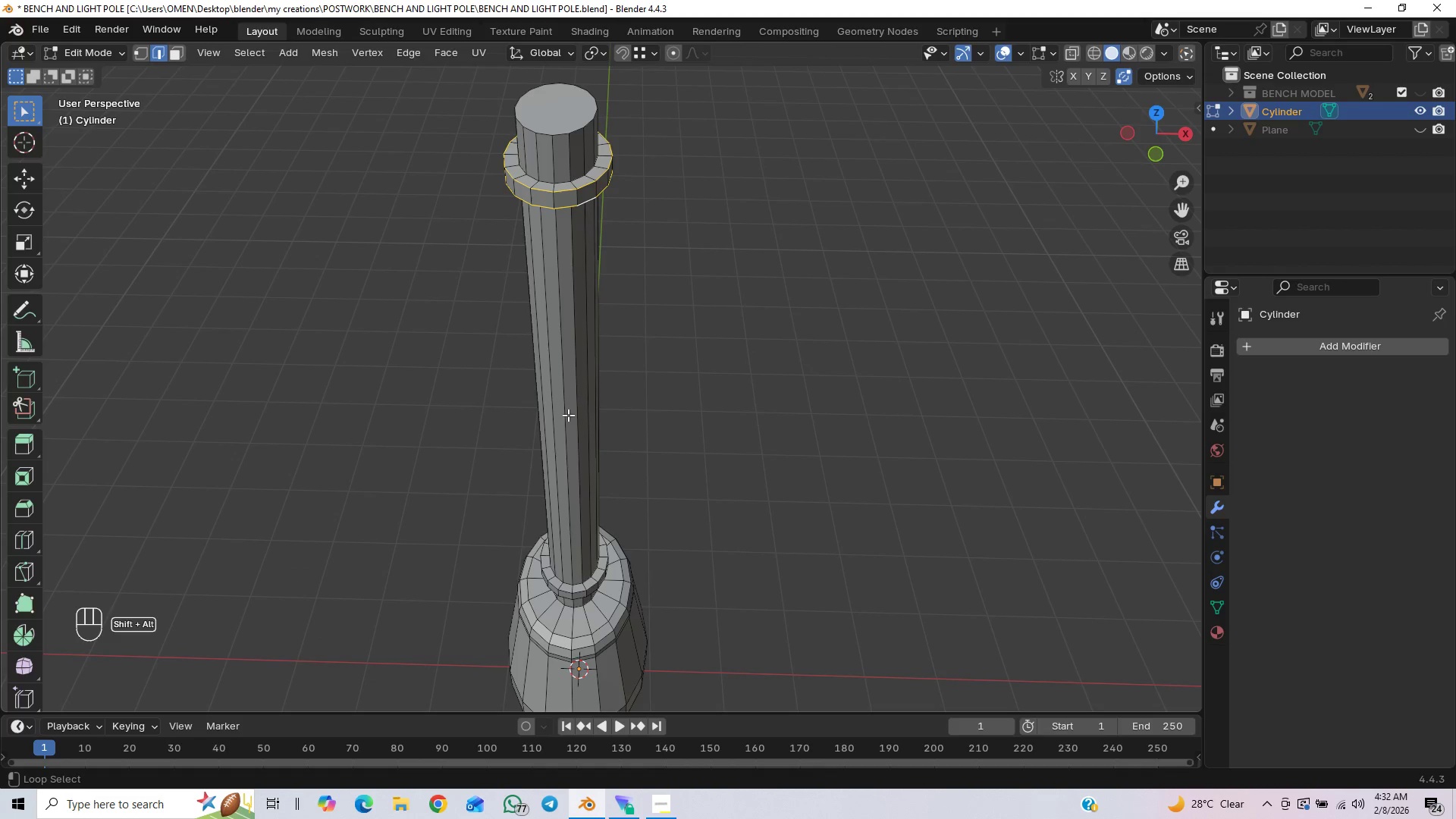 
key(Alt+Shift+ShiftLeft)
 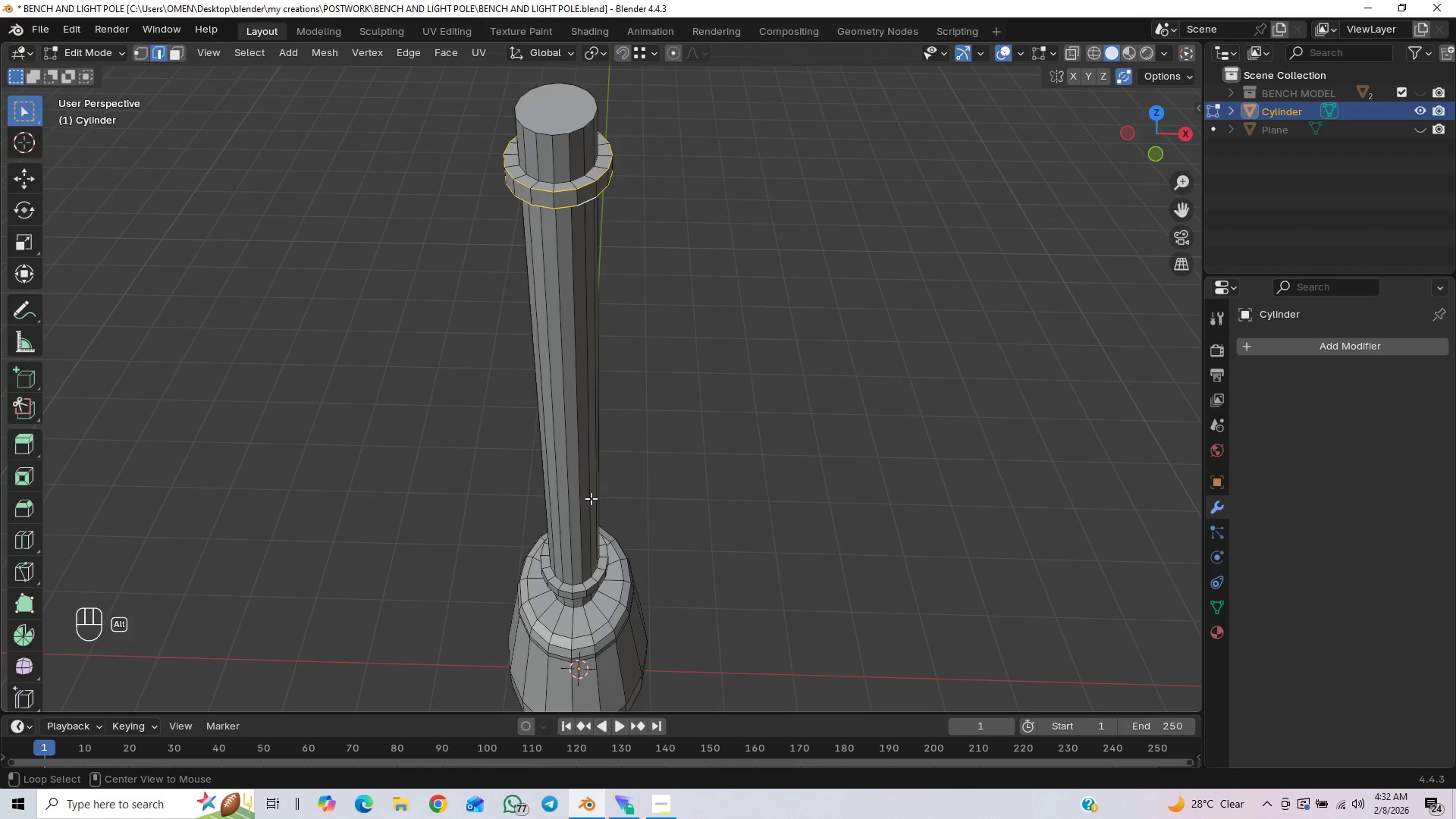 
hold_key(key=ShiftLeft, duration=3.56)
 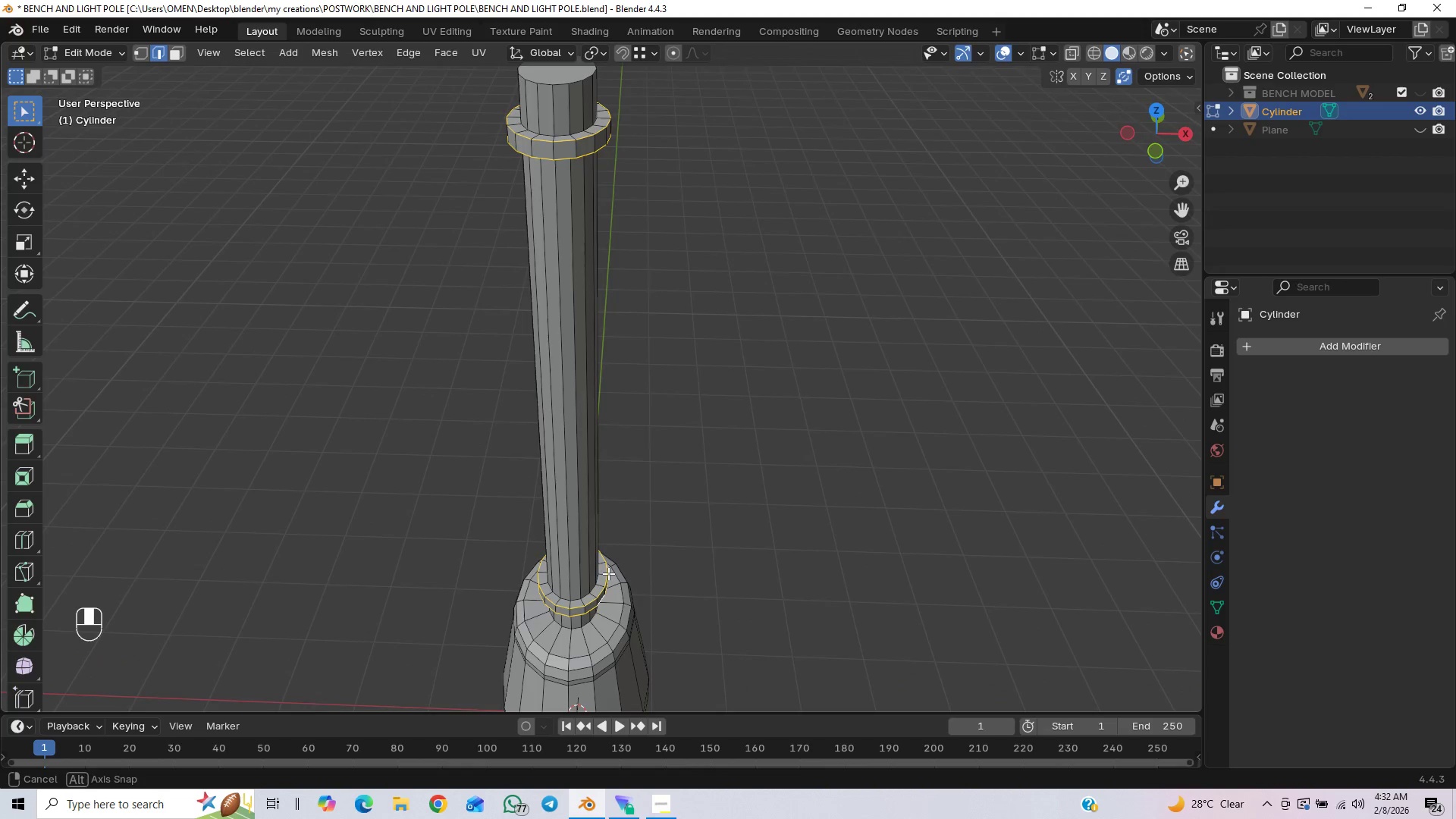 
hold_key(key=AltLeft, duration=1.5)
 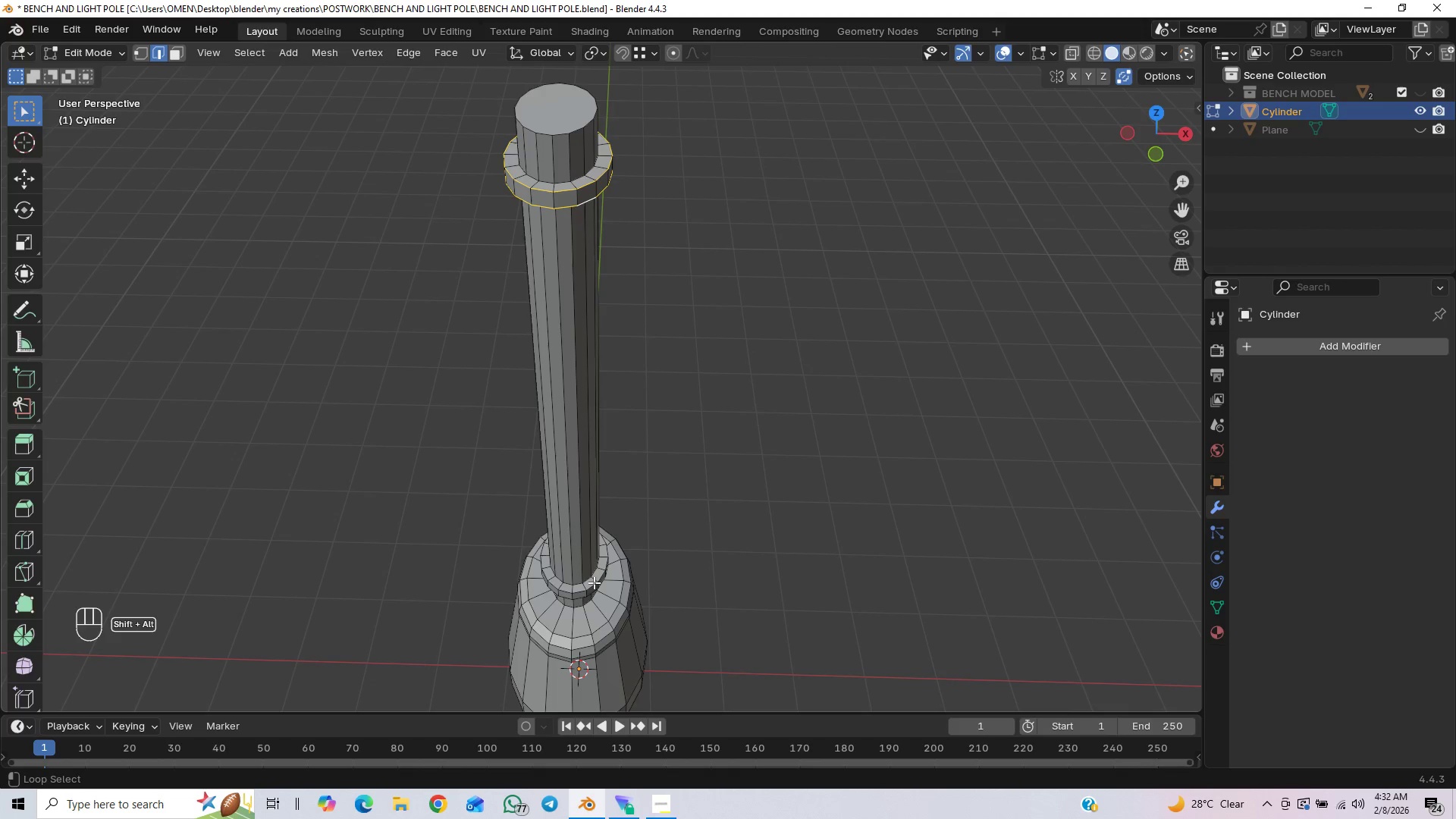 
hold_key(key=AltLeft, duration=1.5)
left_click([594, 582])
 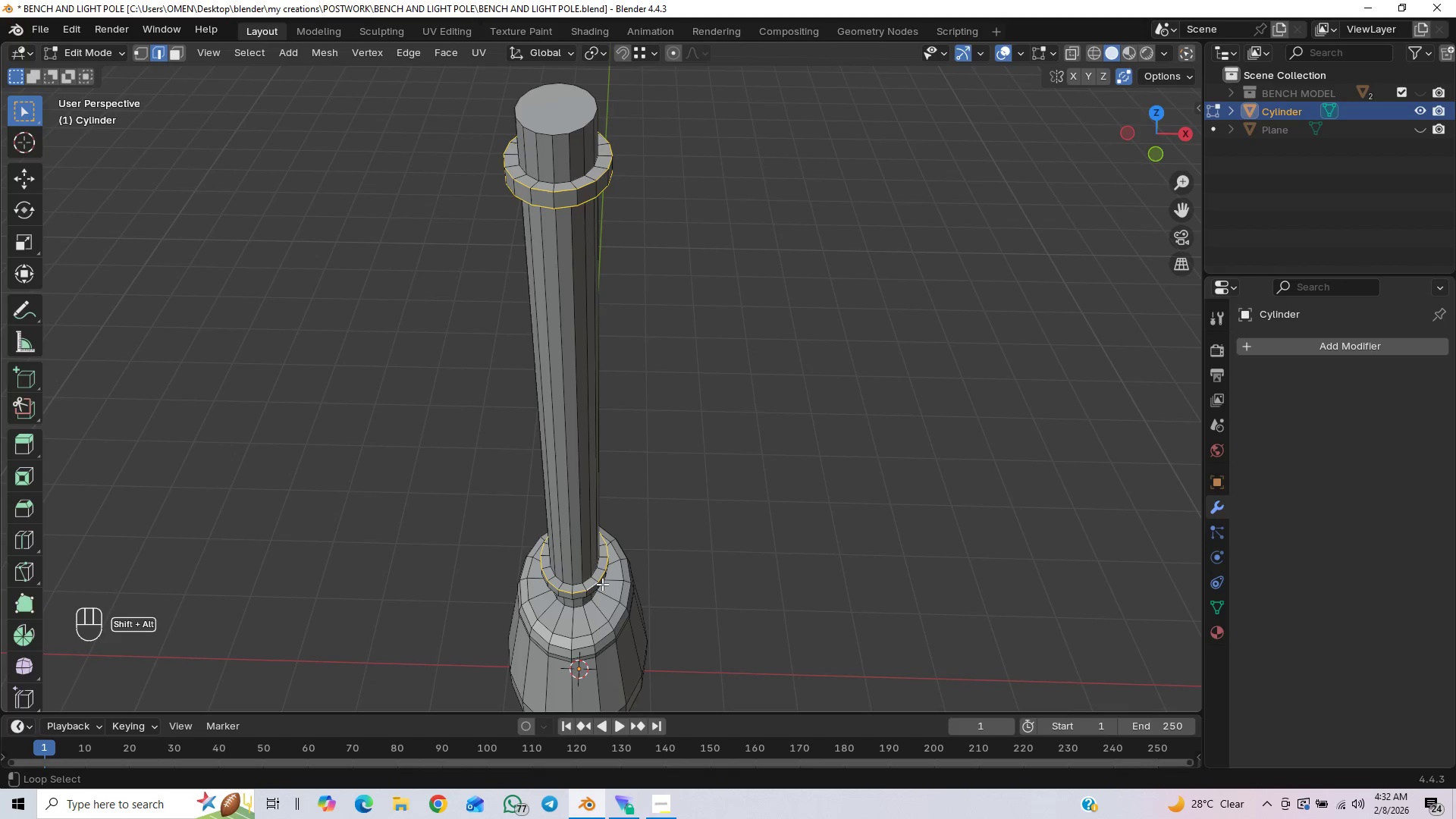 
left_click([602, 584])
 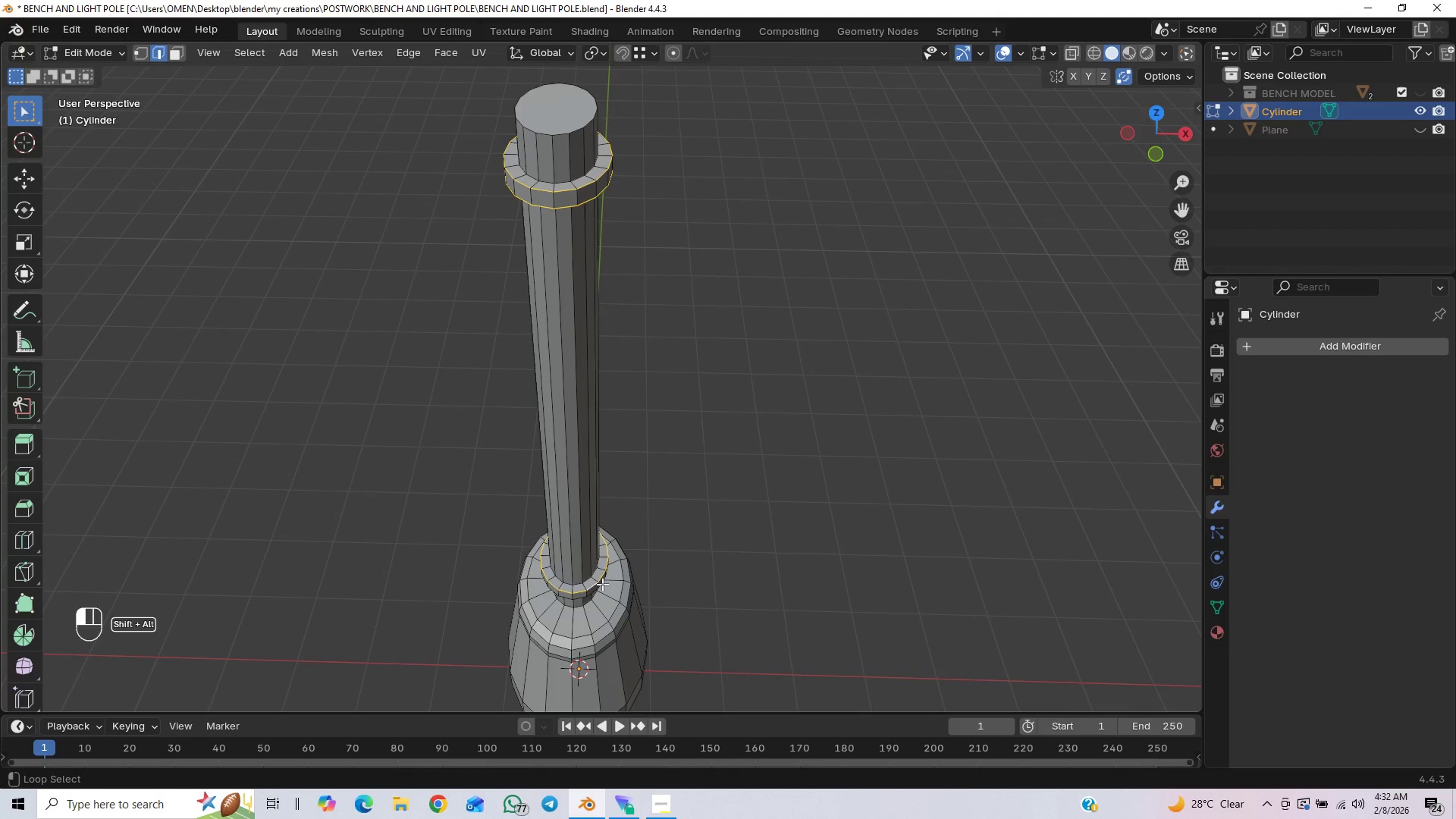 
hold_key(key=AltLeft, duration=0.58)
 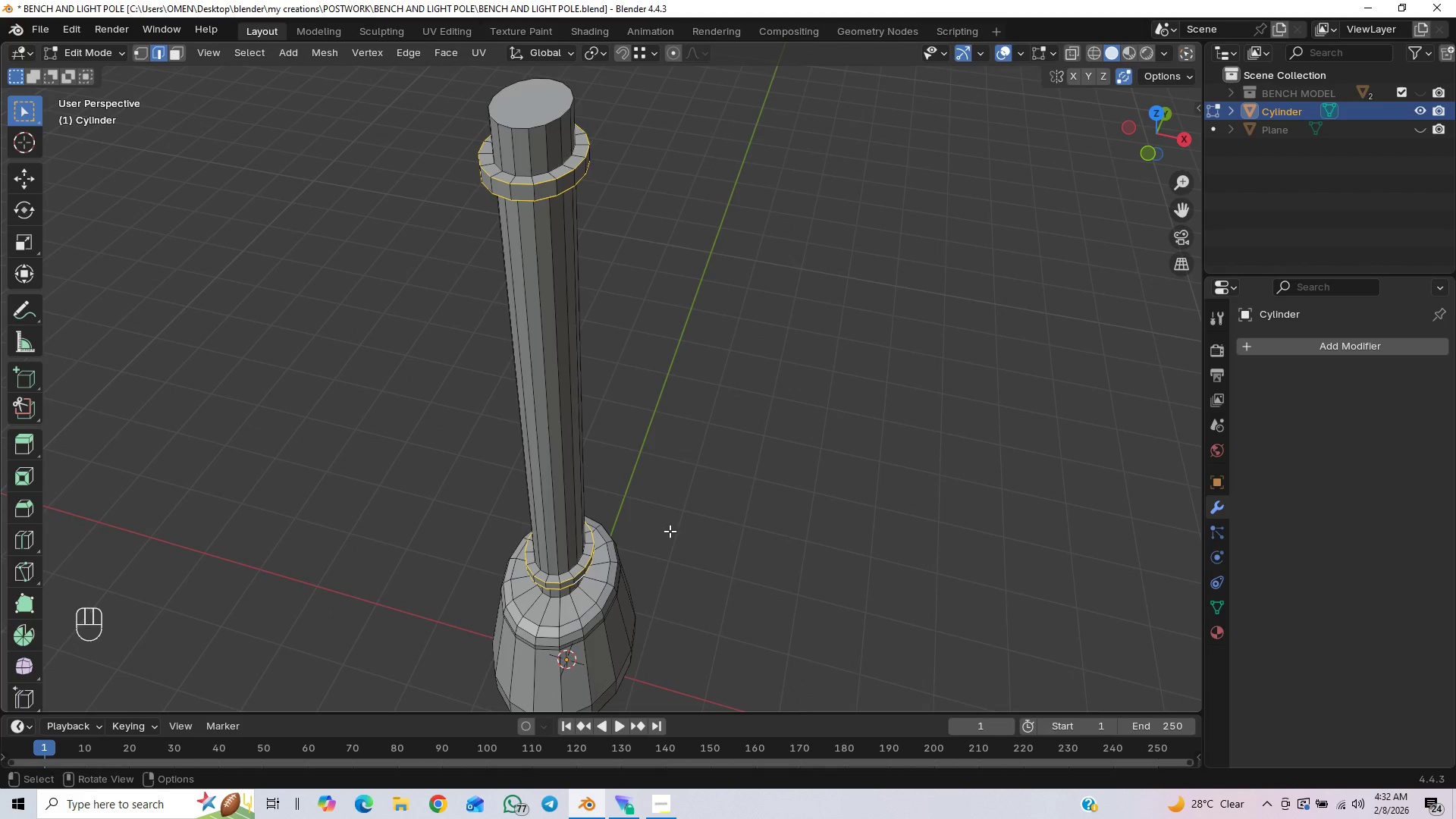 
key(Control+B)
 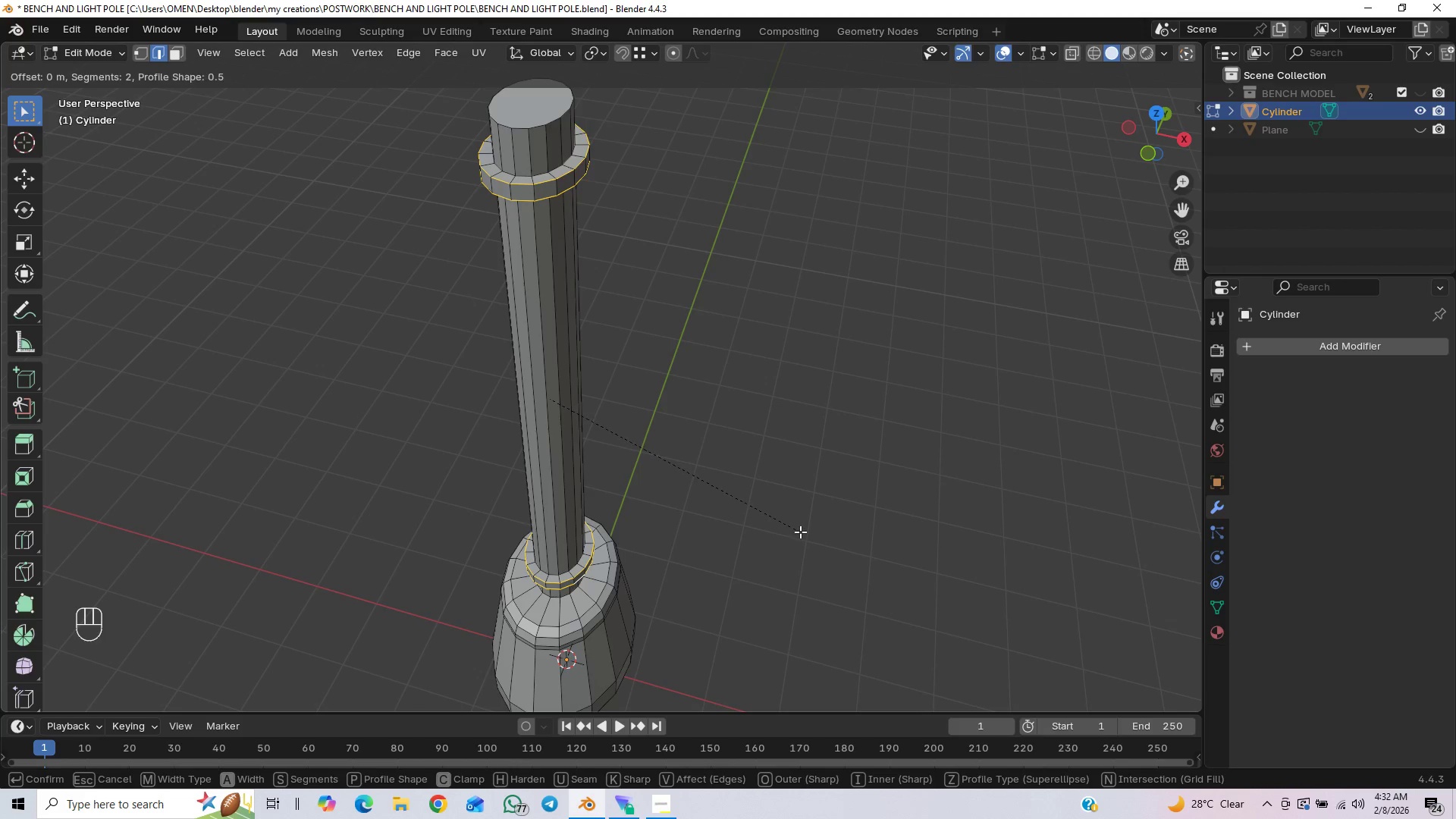 
wait(9.25)
 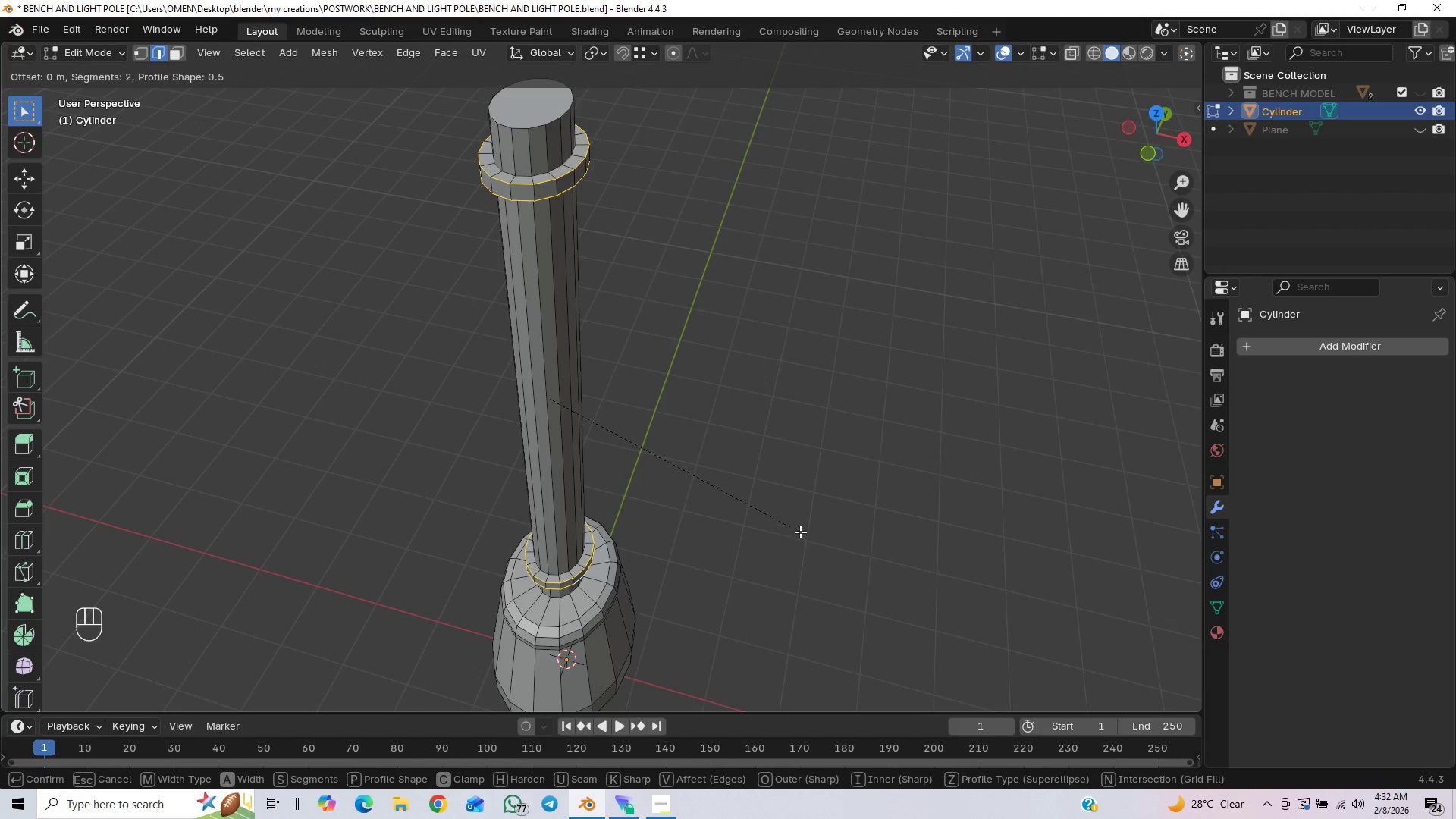 
scroll: coordinate [808, 539], scroll_direction: up, amount: 1.0
 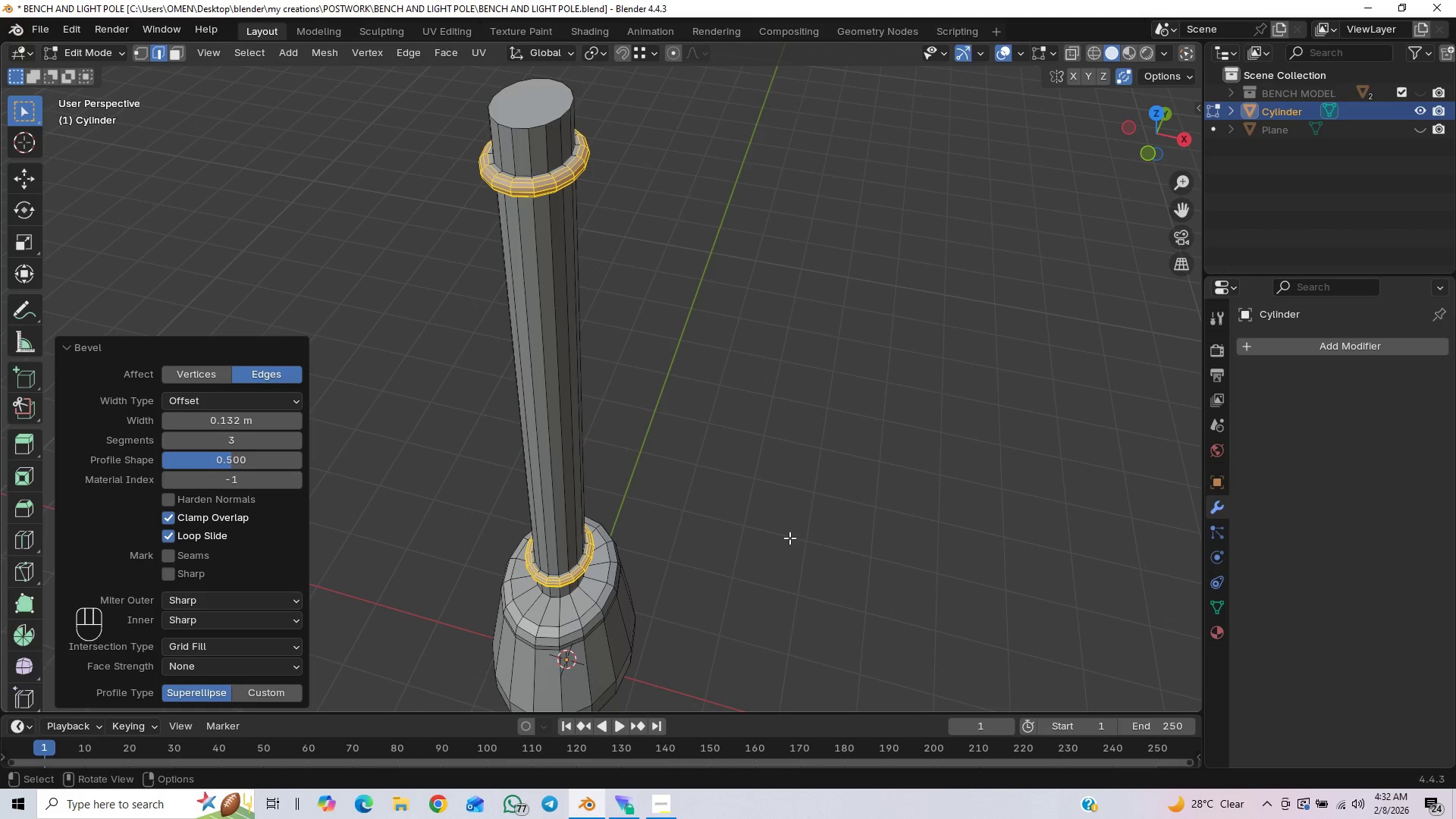 
left_click([722, 494])
 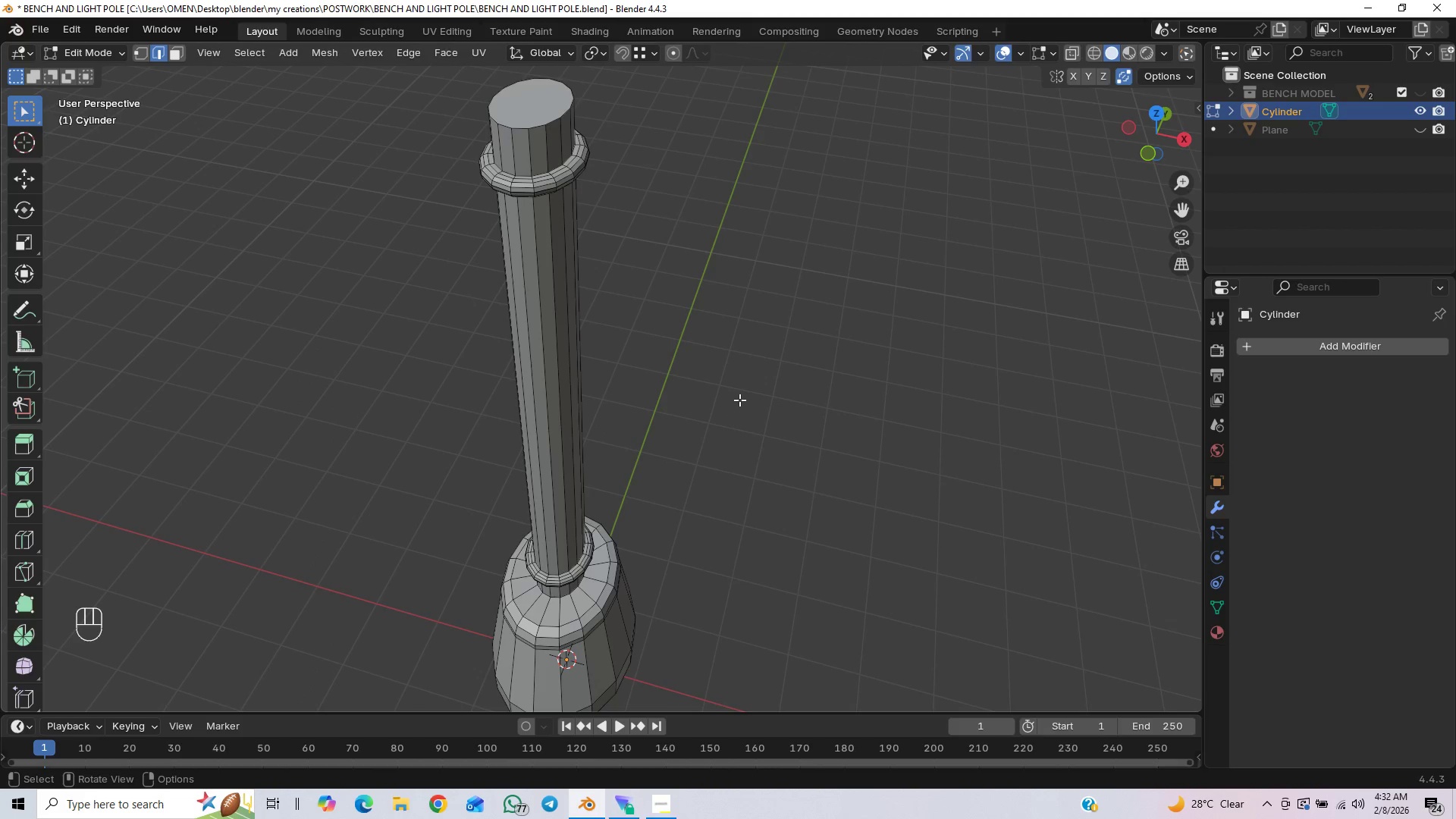 
scroll: coordinate [712, 388], scroll_direction: down, amount: 2.0
 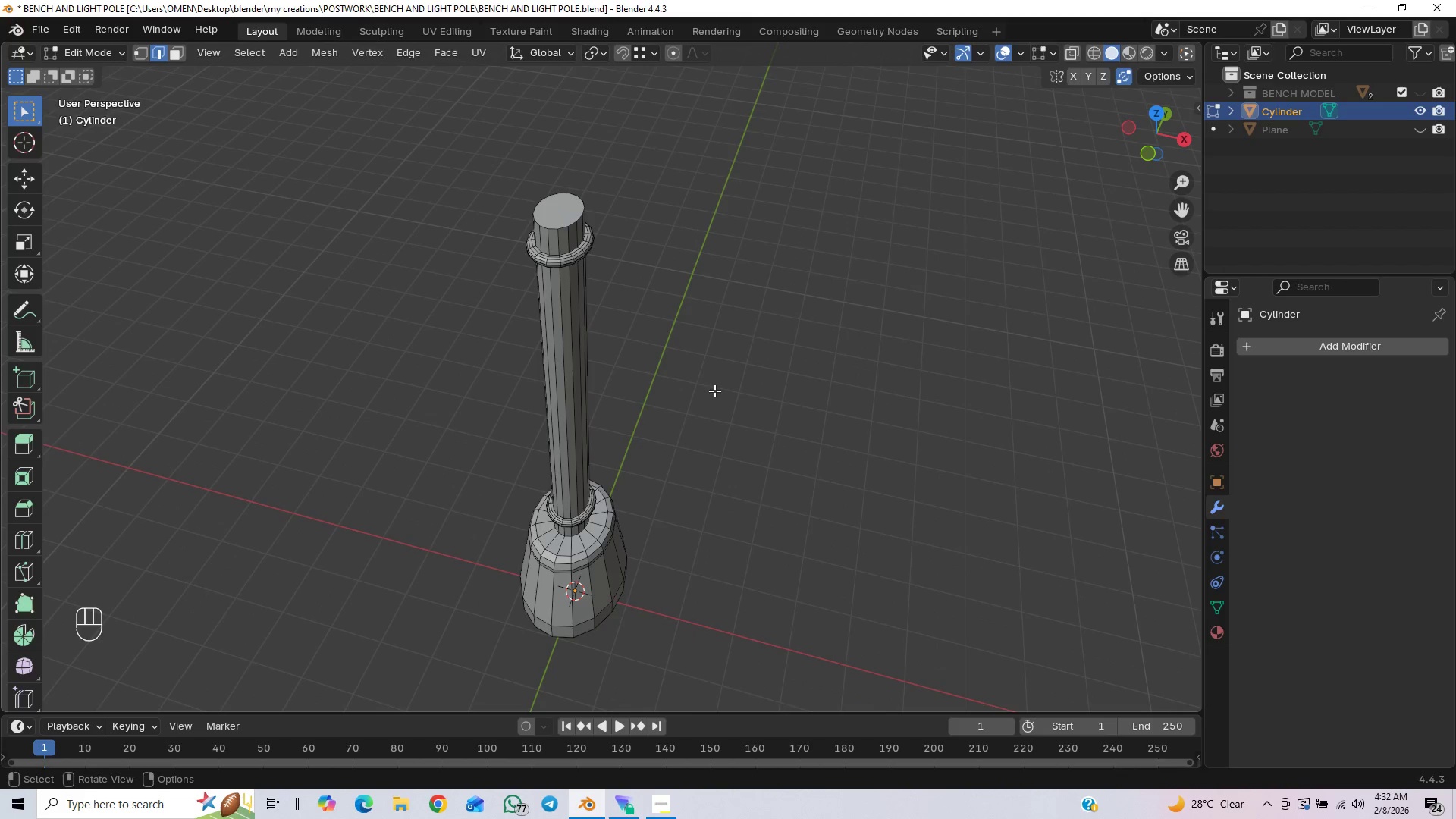 
key(Control+S)
 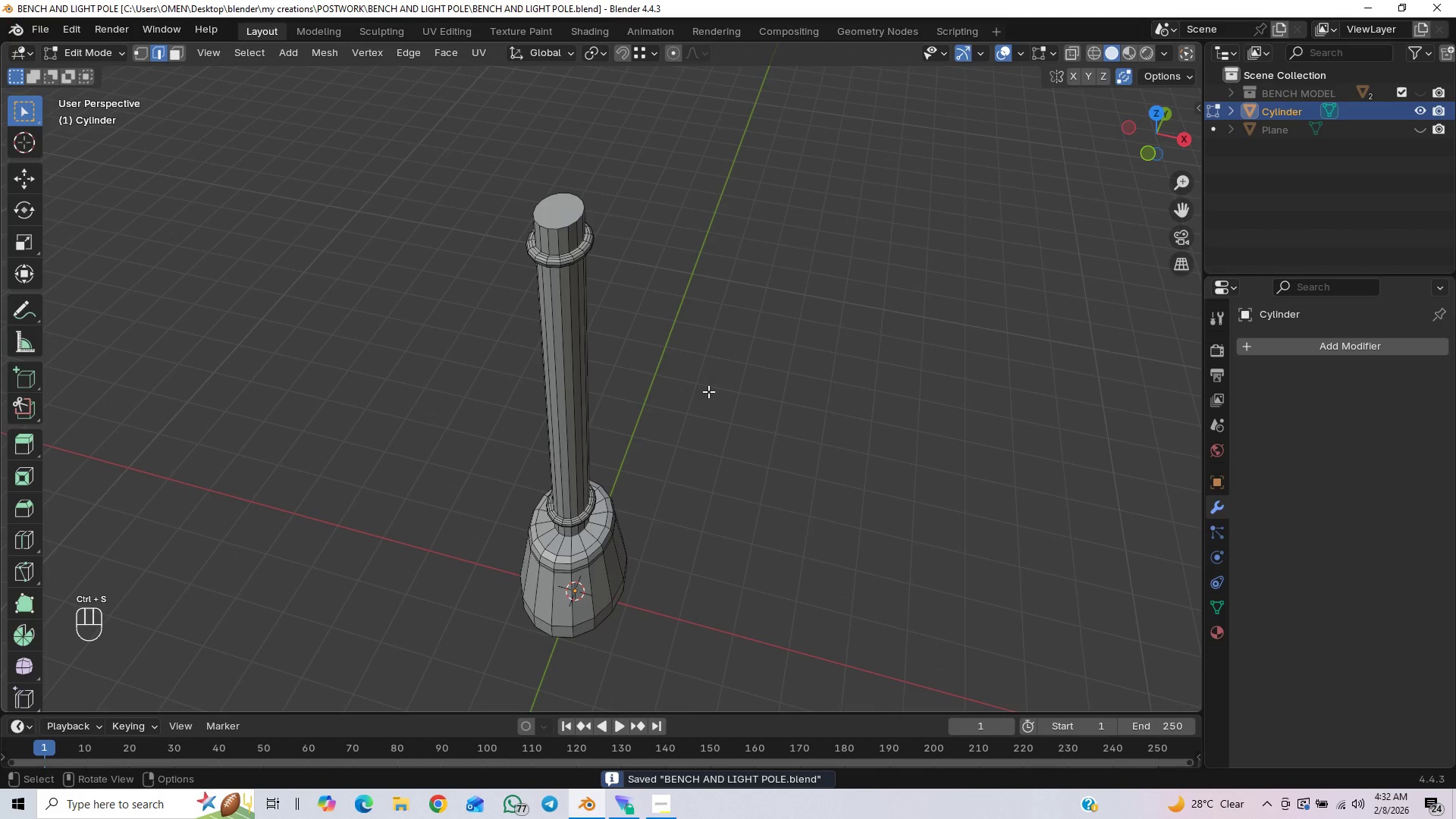 
key(End)
 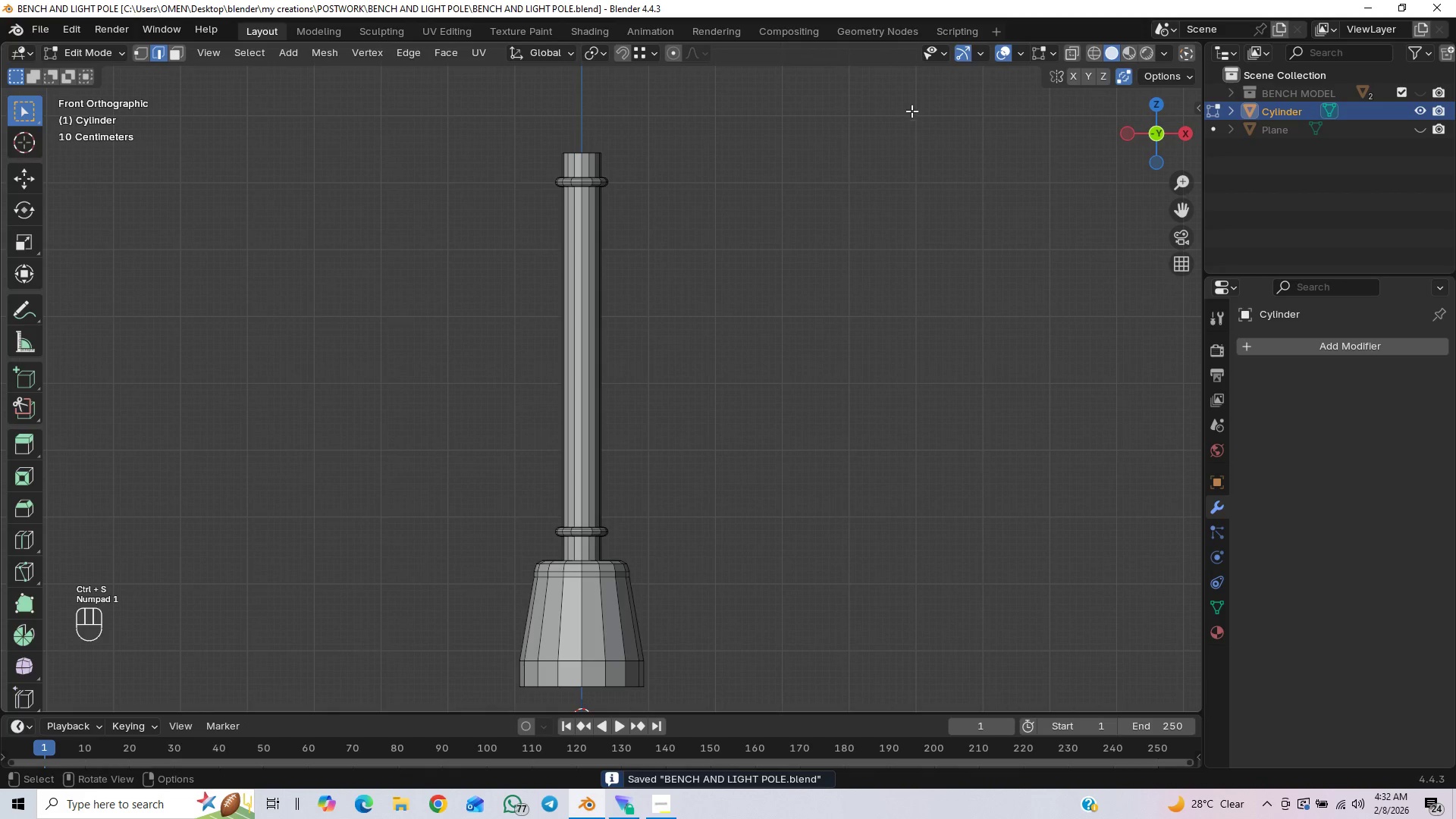 
scroll: coordinate [857, 250], scroll_direction: down, amount: 1.0
 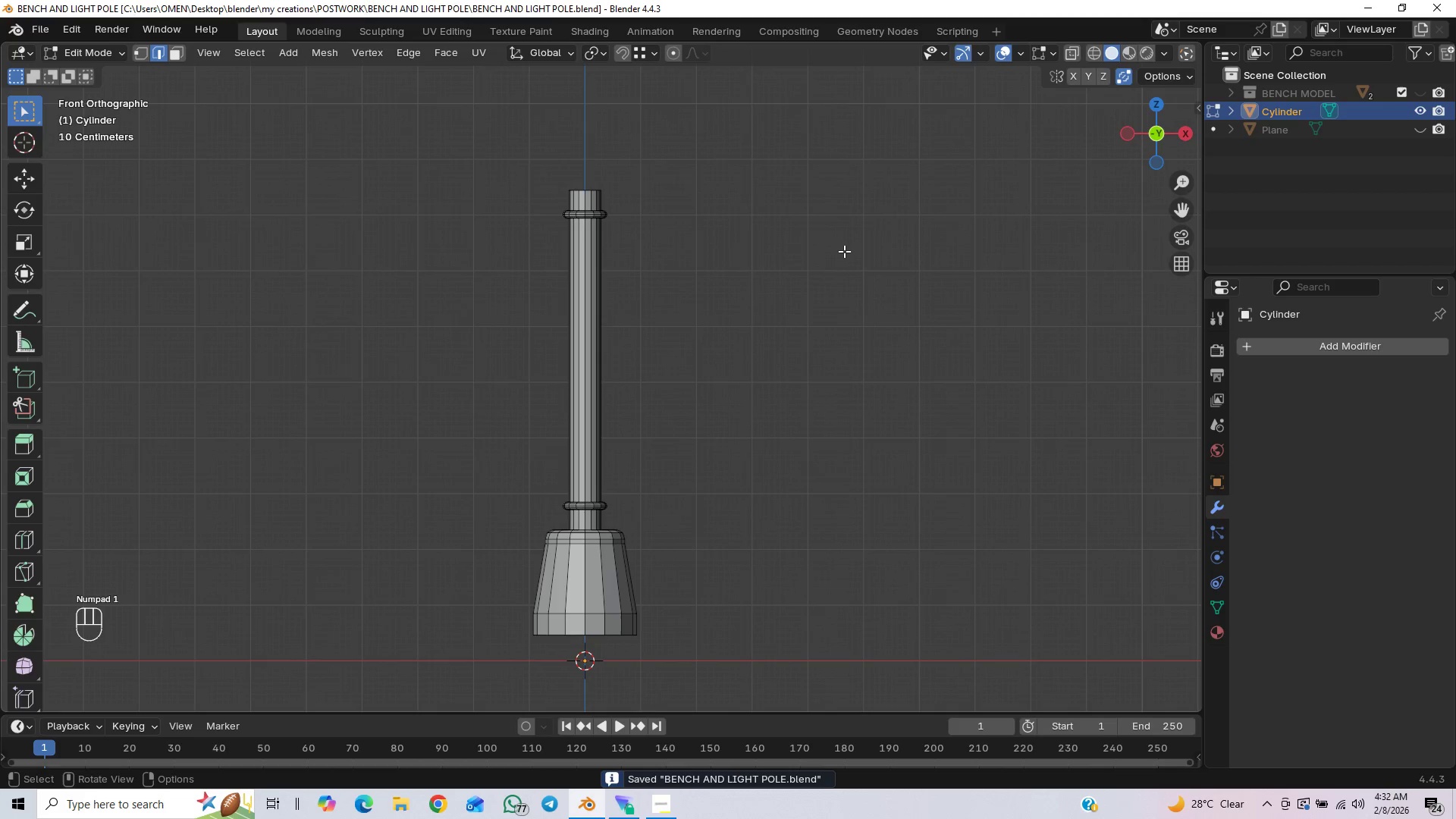 
hold_key(key=ShiftLeft, duration=0.66)
 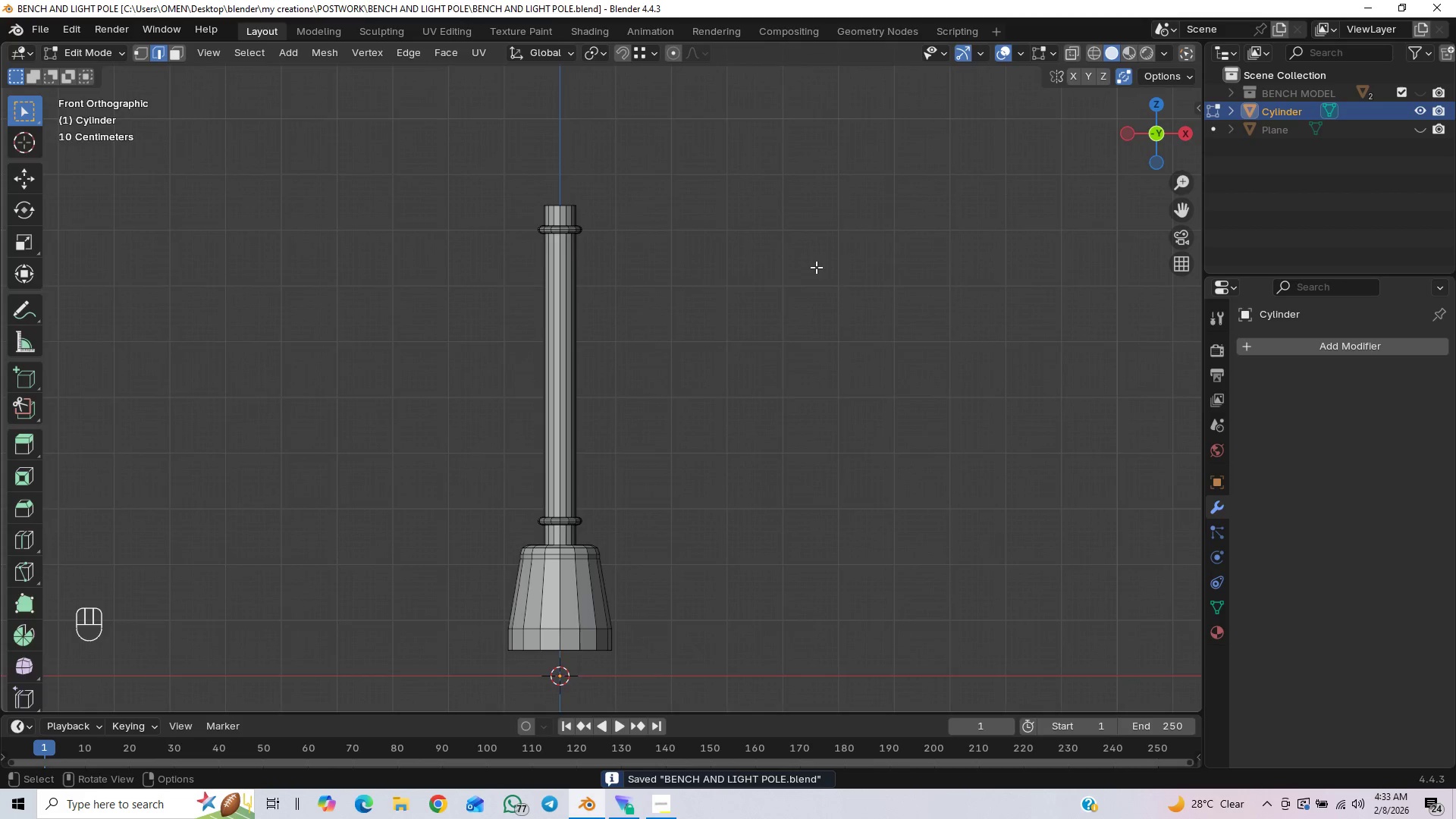 
scroll: coordinate [816, 267], scroll_direction: down, amount: 1.0
 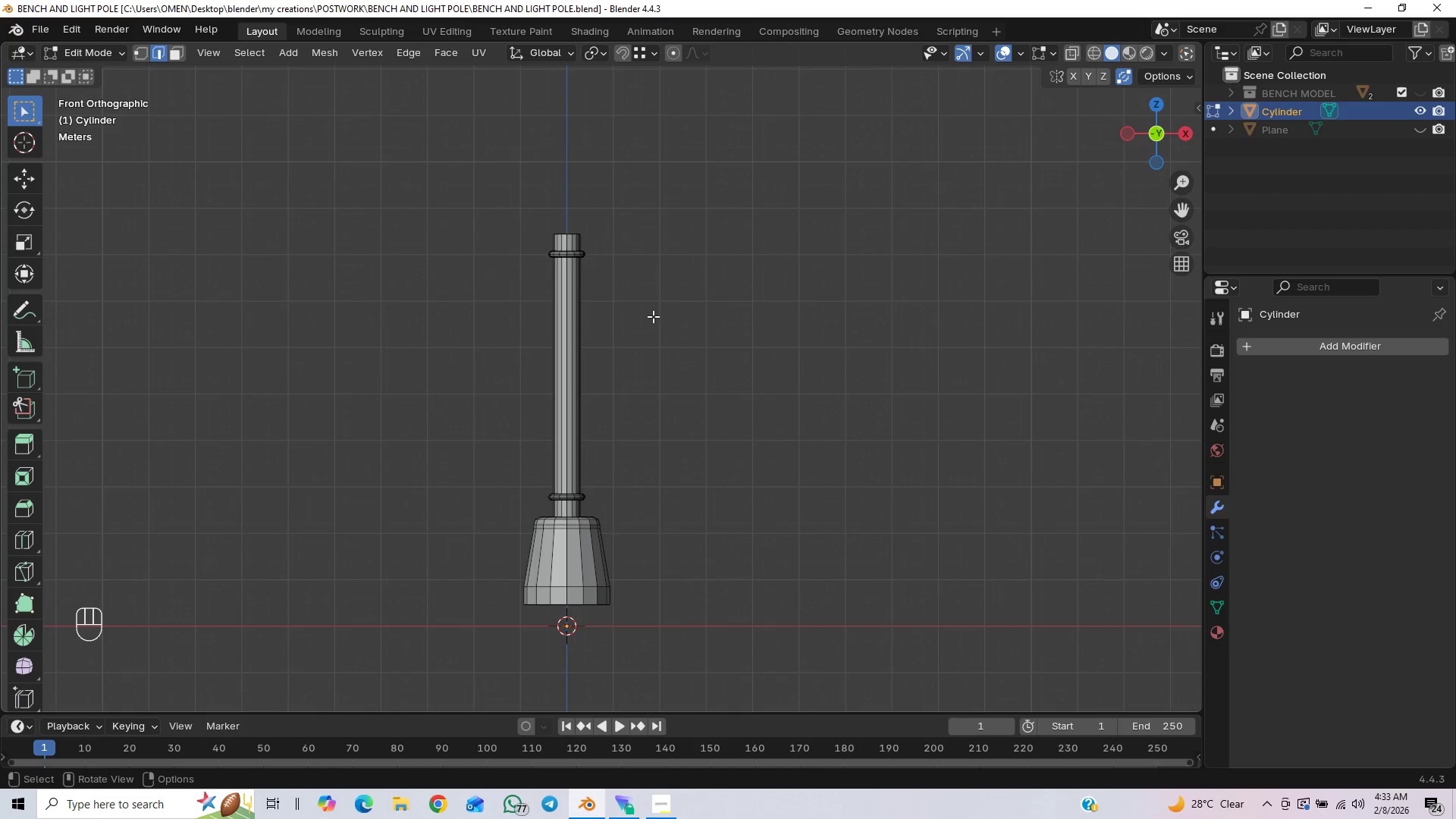 
hold_key(key=ShiftLeft, duration=1.52)
 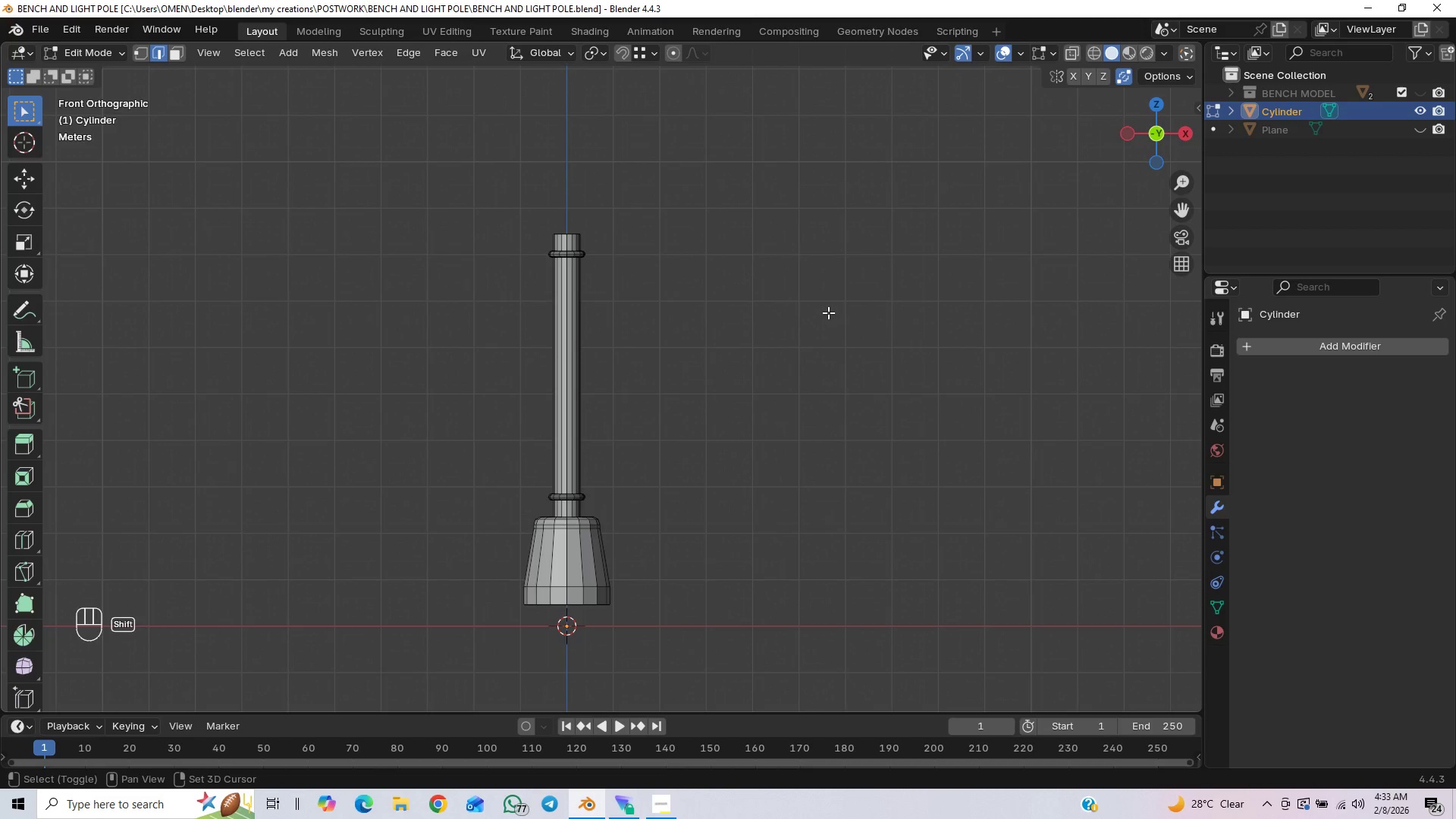 
key(Shift+ShiftLeft)
 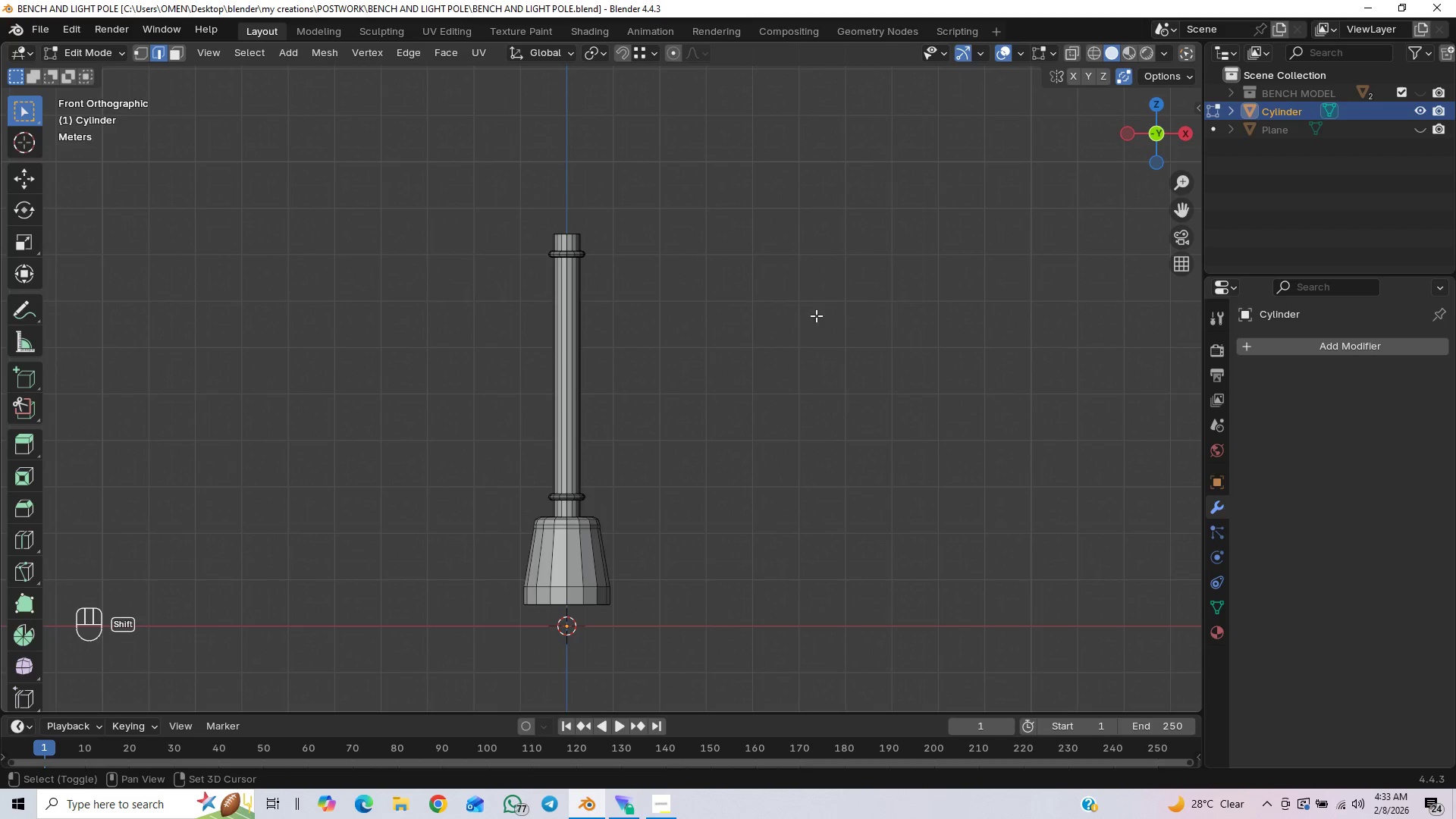 
key(Shift+ShiftLeft)
 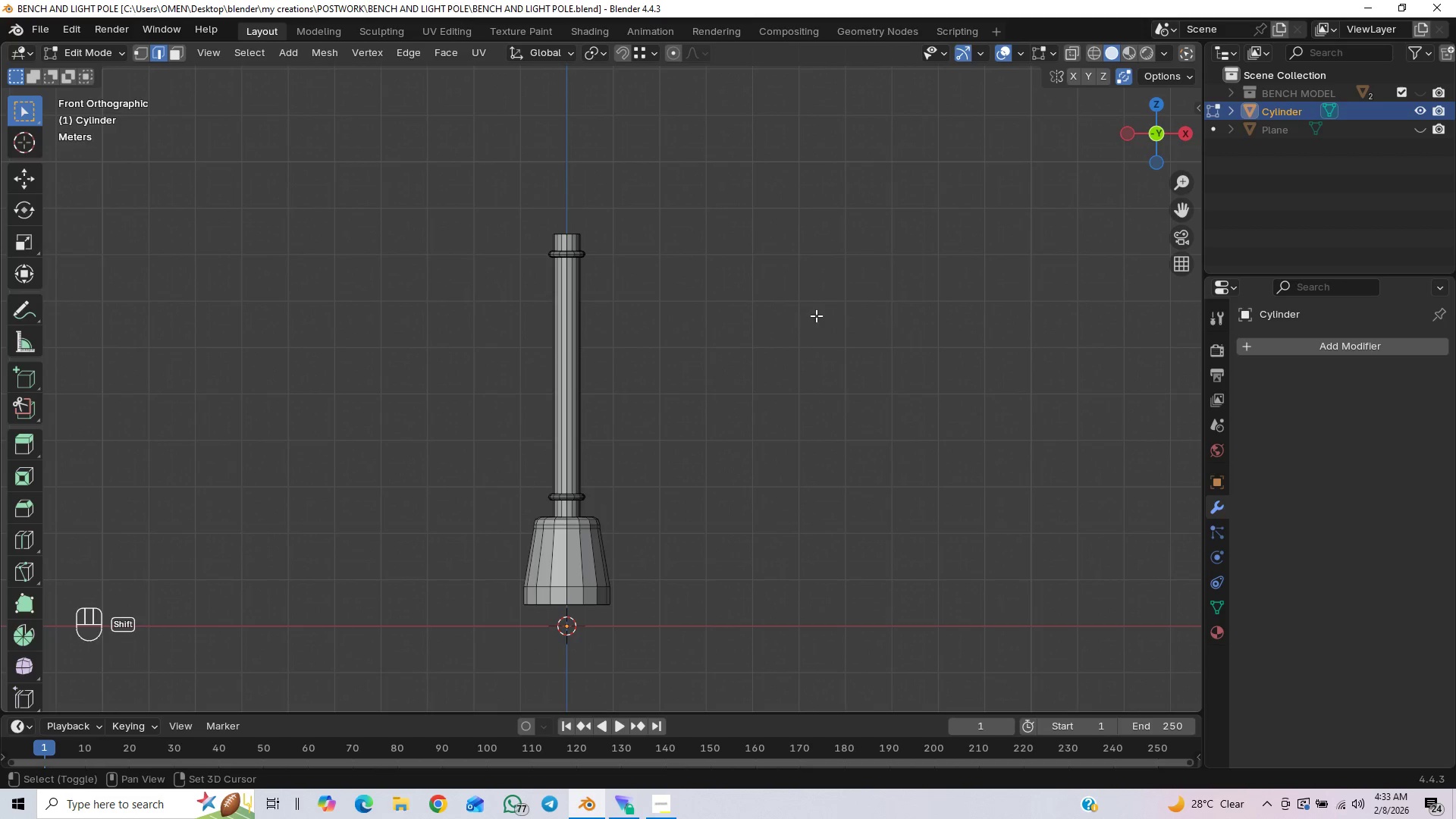 
key(Shift+ShiftLeft)
 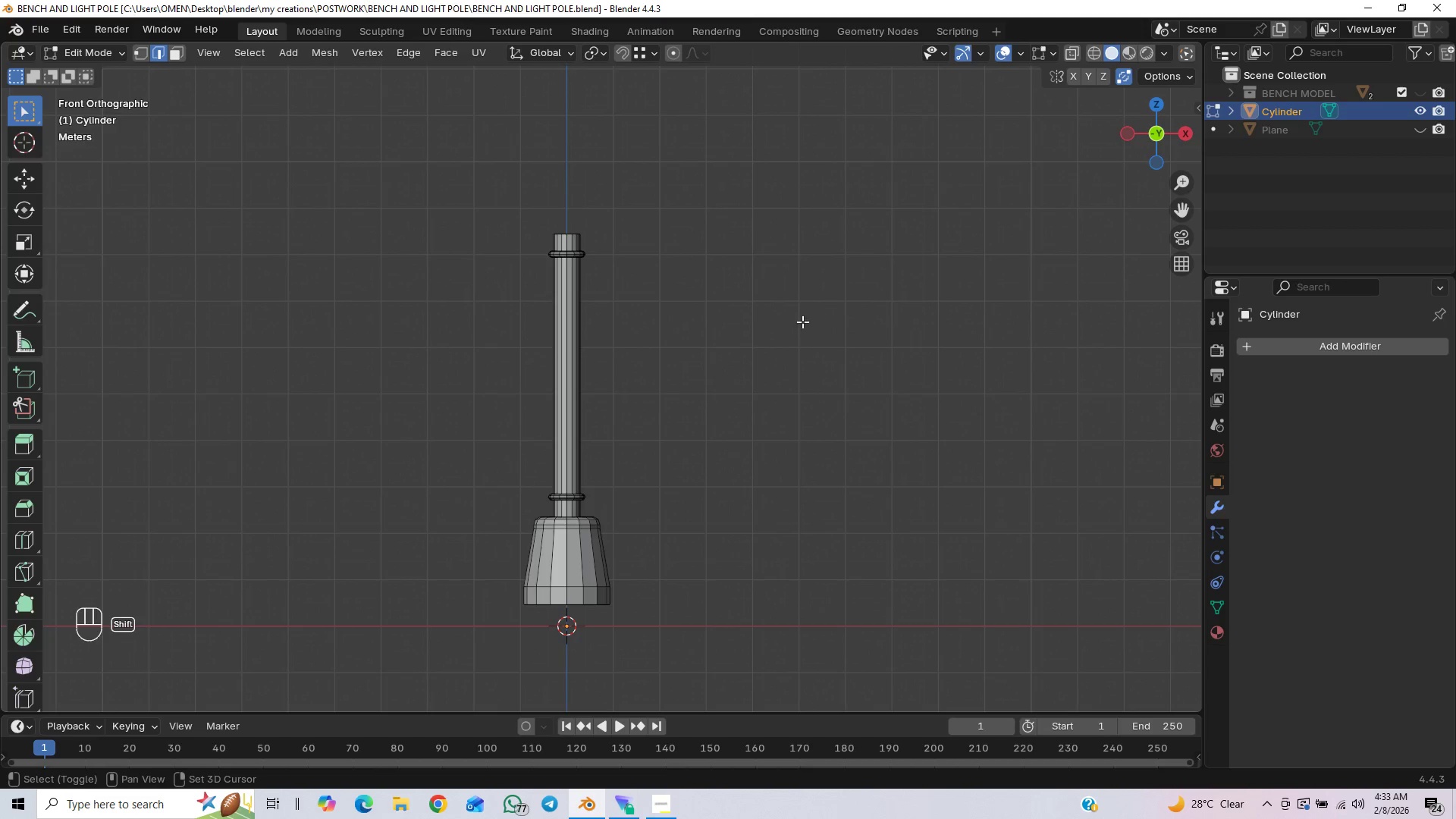 
key(Shift+ShiftLeft)
 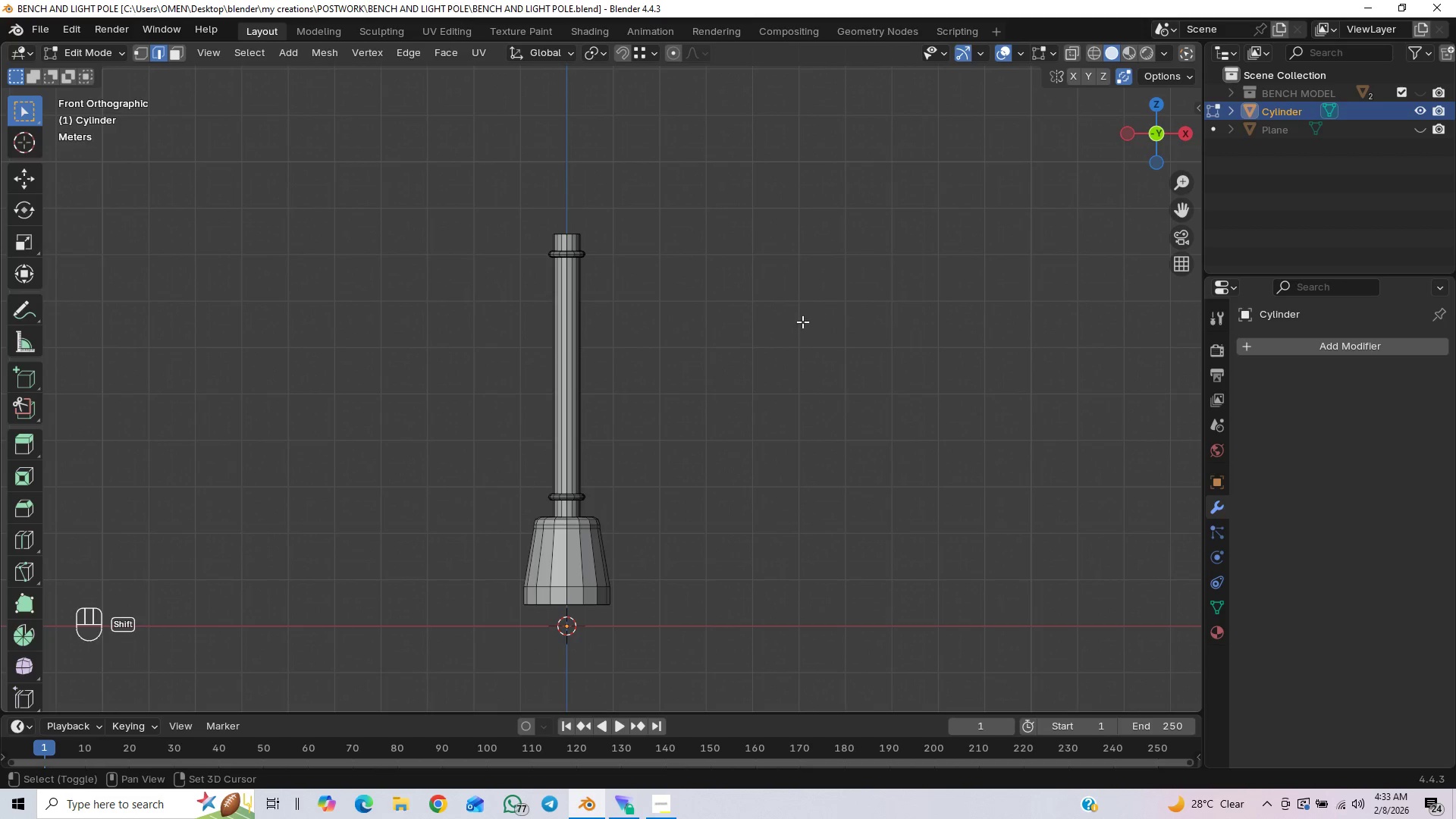 
key(Shift+ShiftLeft)
 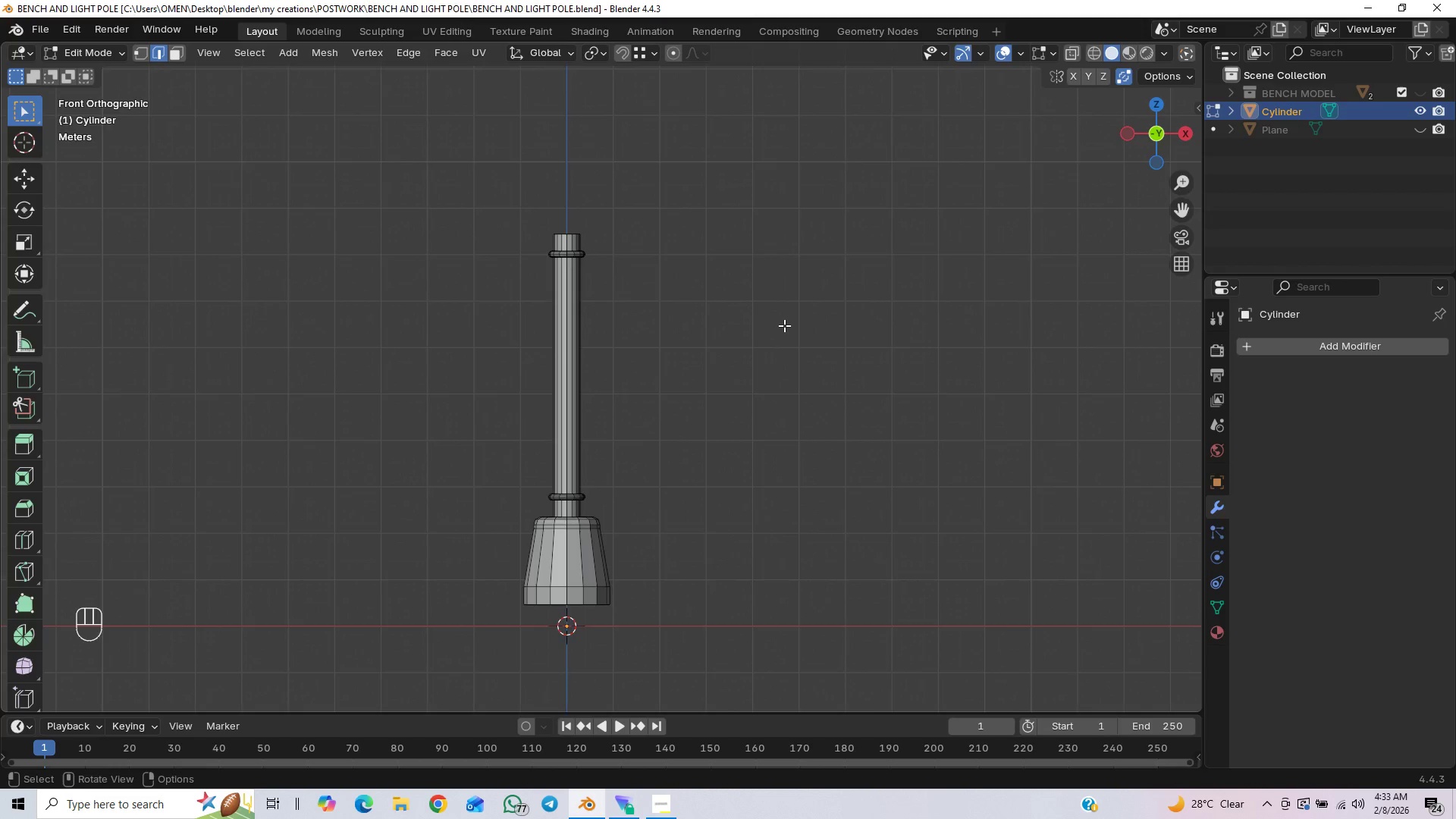 
scroll: coordinate [784, 325], scroll_direction: up, amount: 1.0
 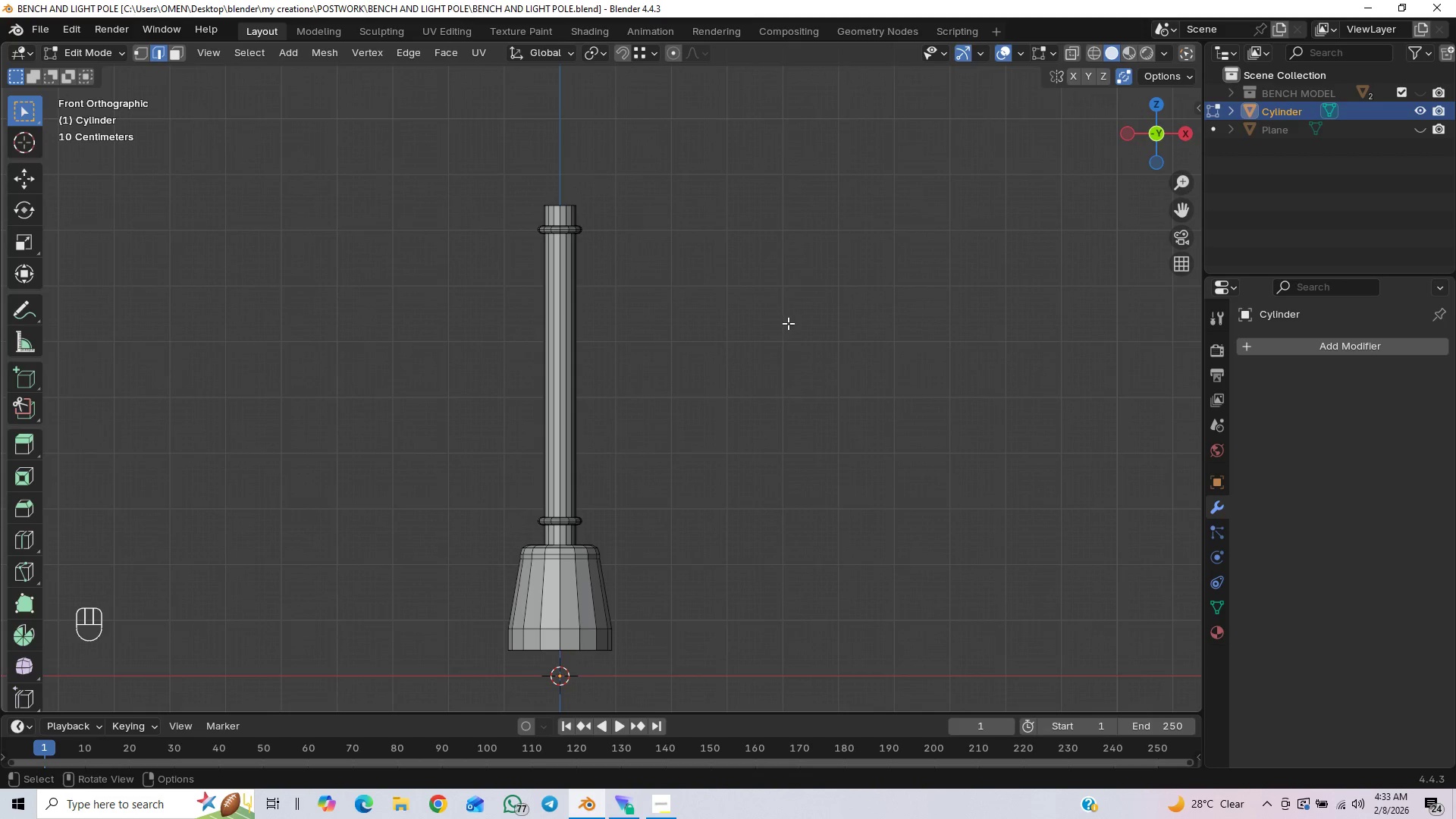 
key(Tab)
 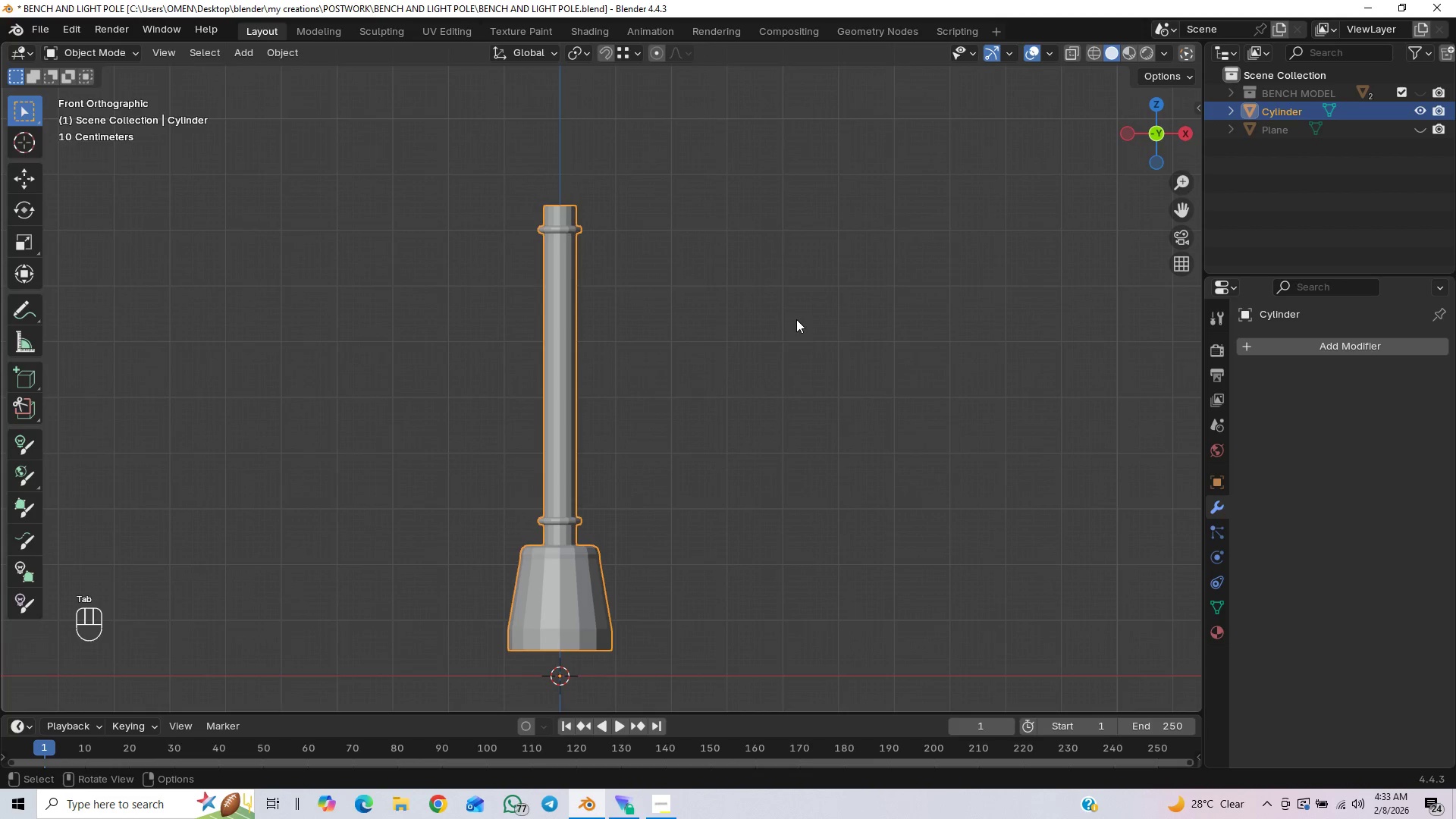 
scroll: coordinate [796, 319], scroll_direction: down, amount: 1.0
 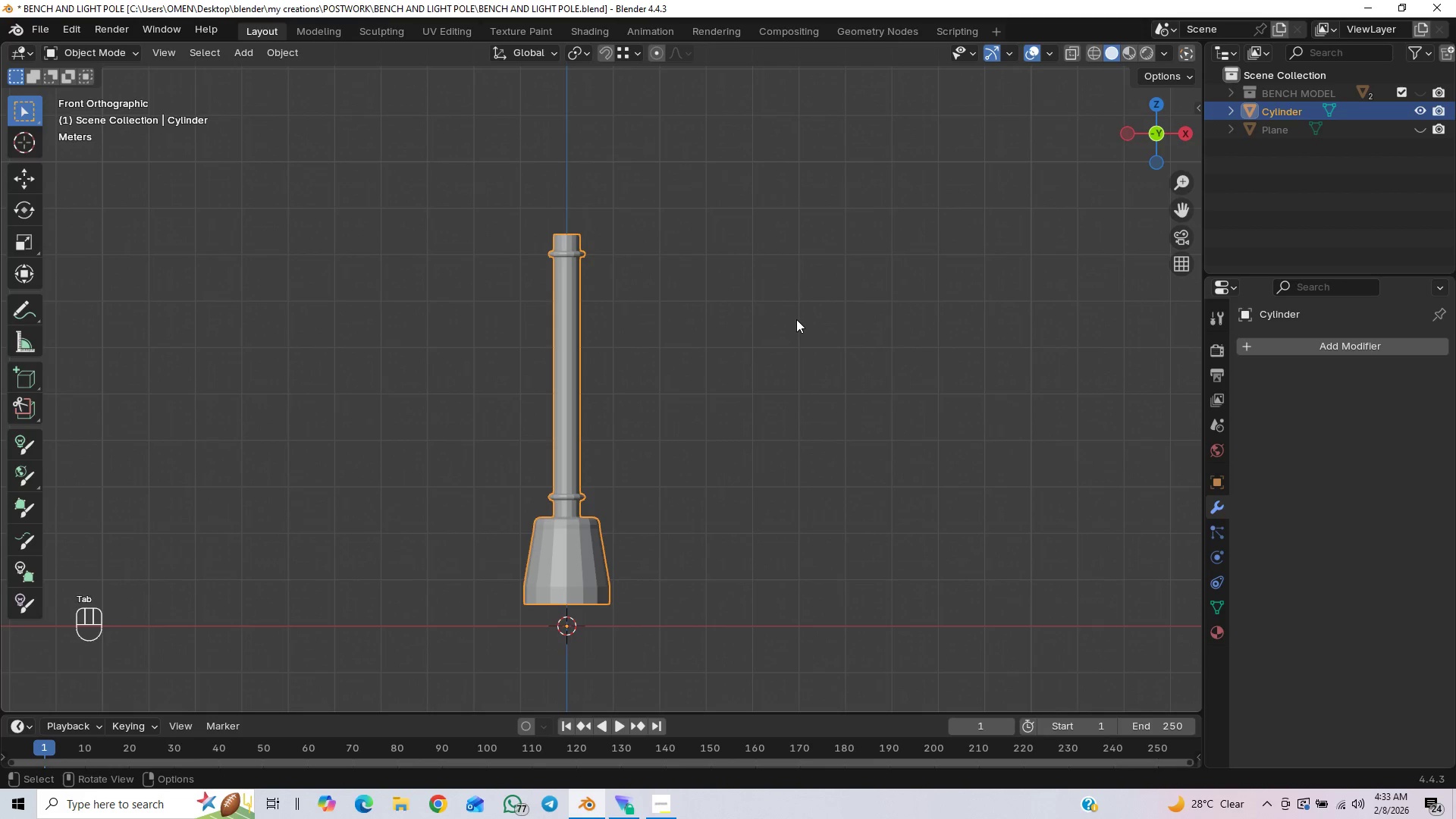 
key(Control+S)
 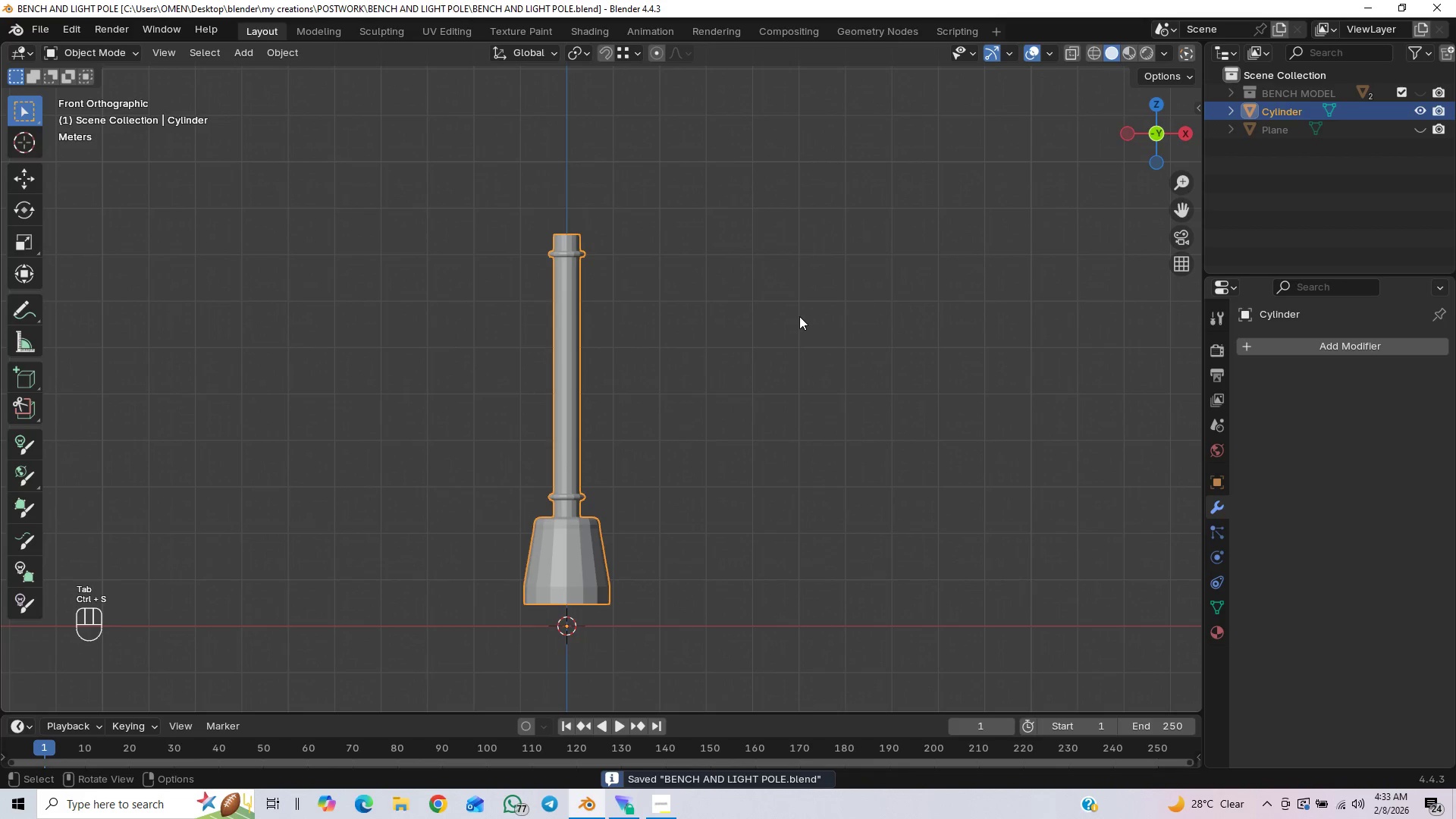 
key(Control+1)
 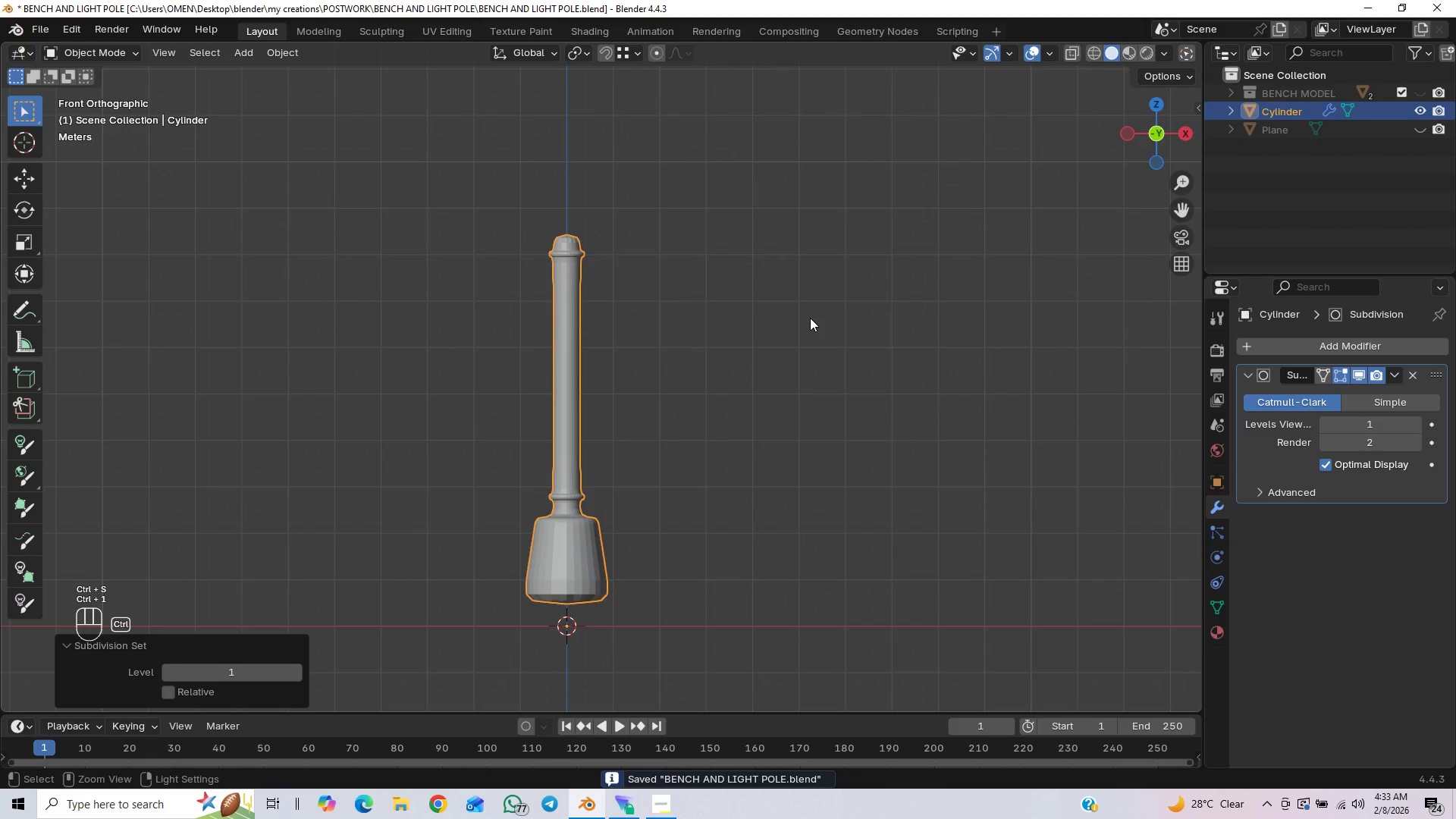 
key(Control+1)
 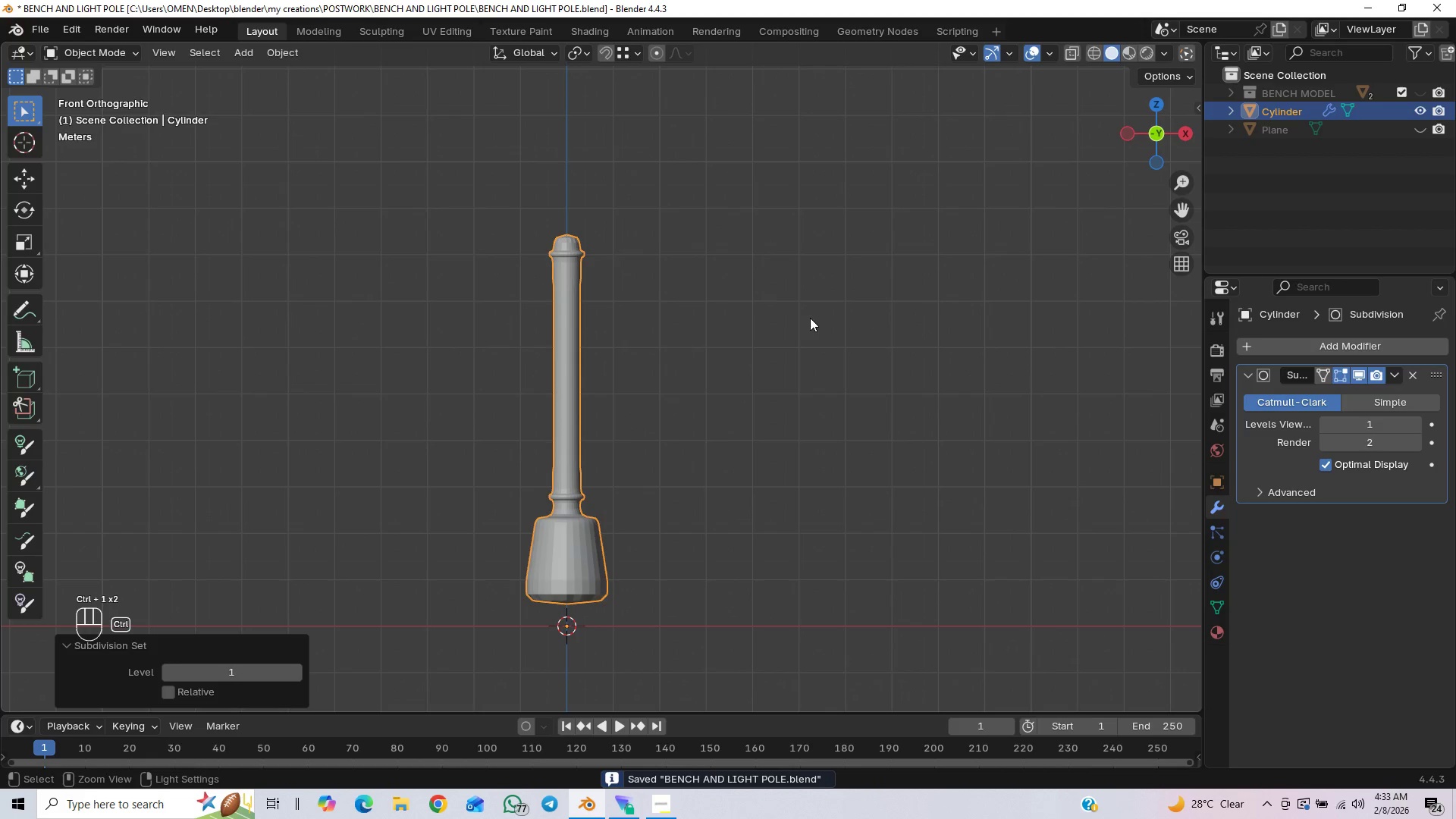 
key(Control+Z)
 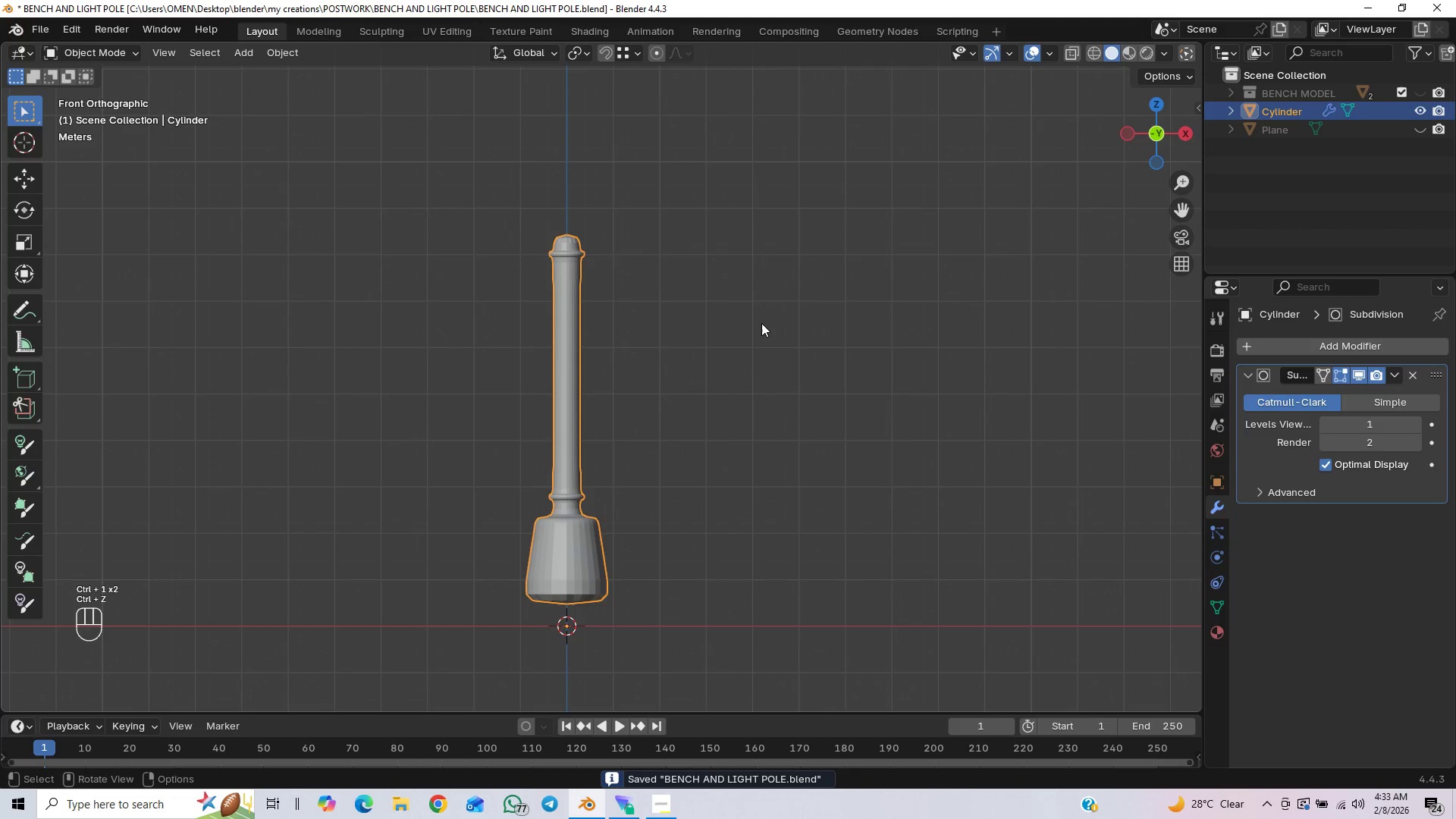 
key(Control+Z)
 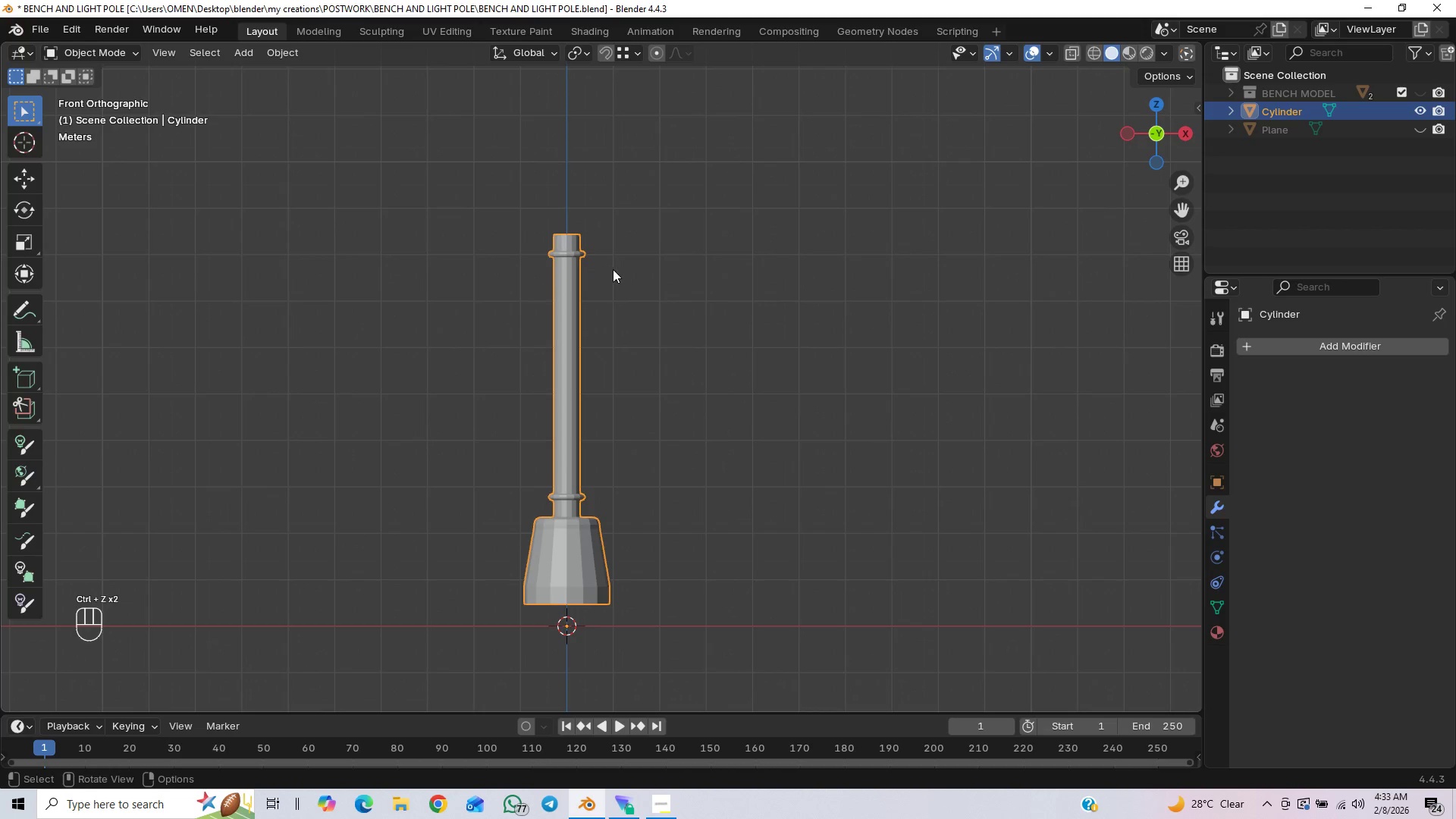 
key(Shift+A)
 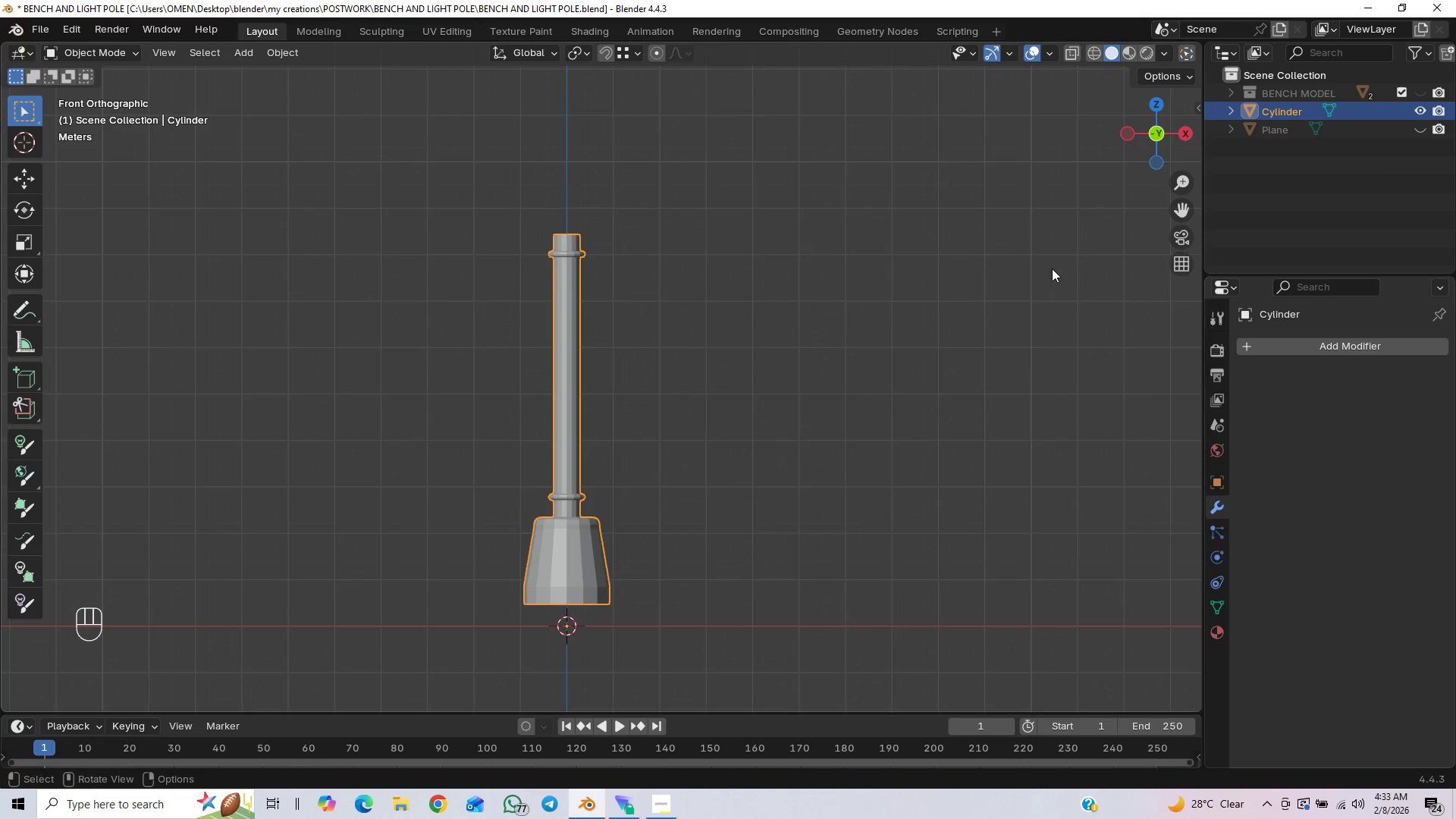 
left_click([1035, 179])
 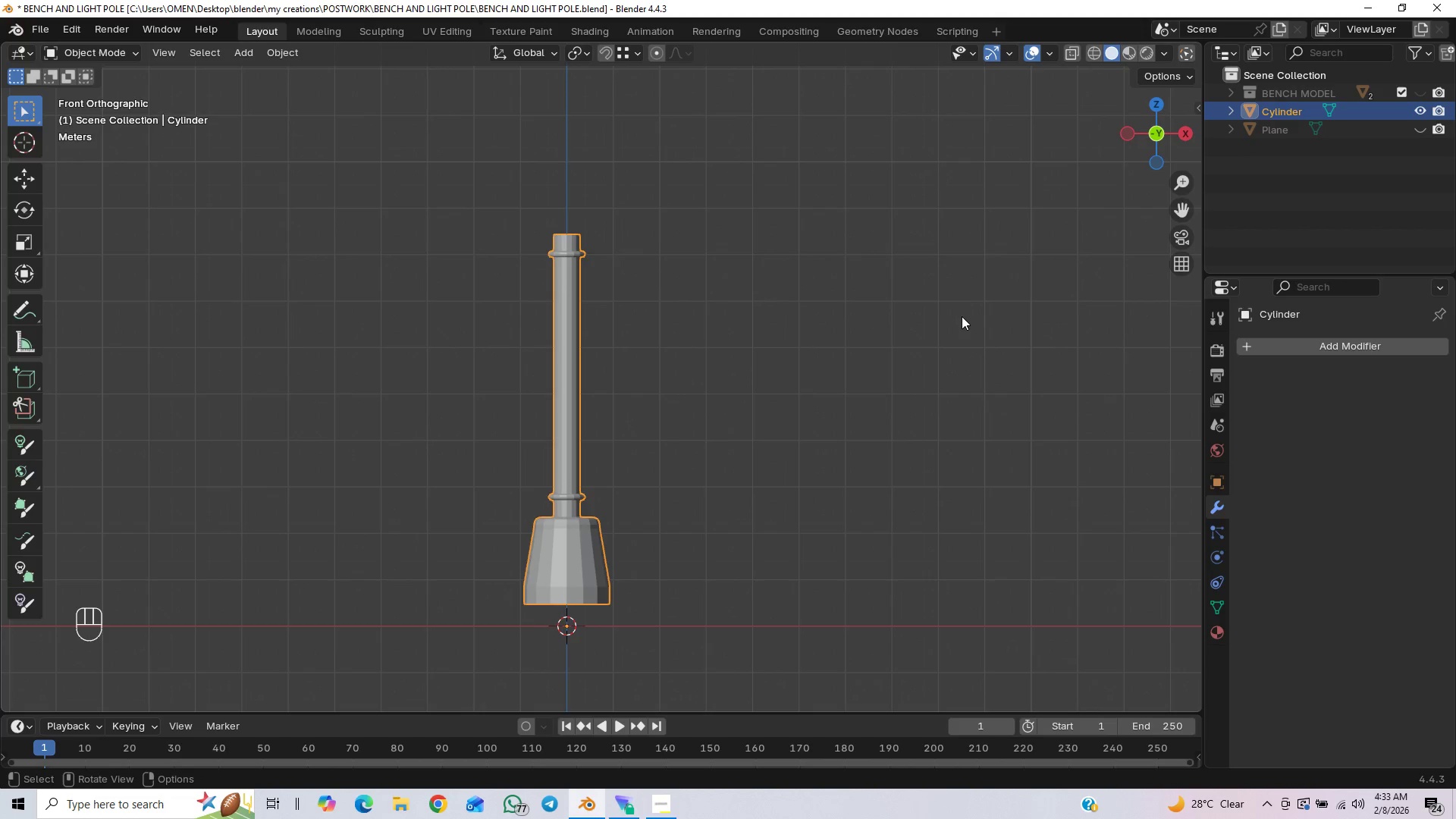 
wait(7.12)
 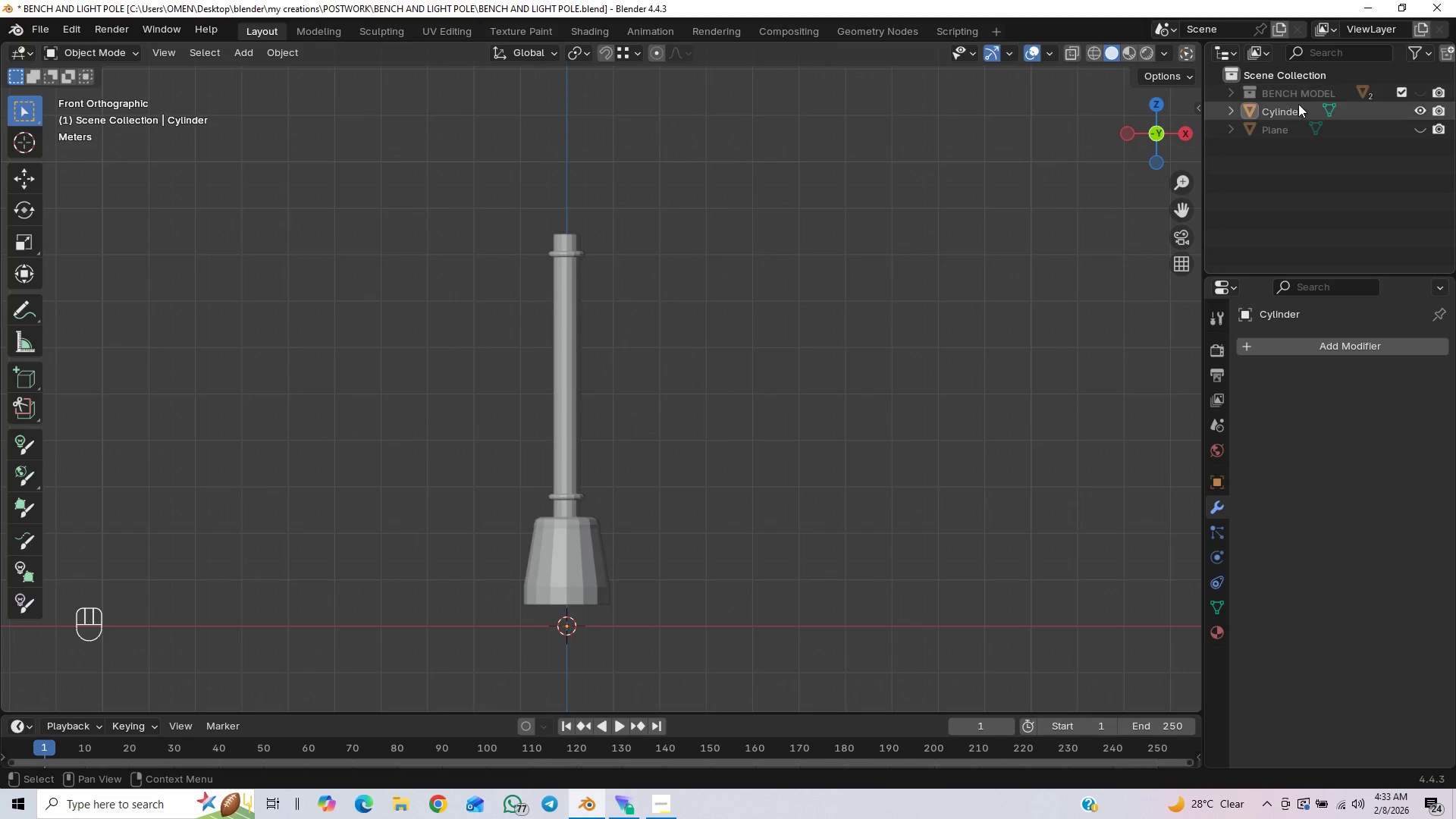 
key(Control+M)
 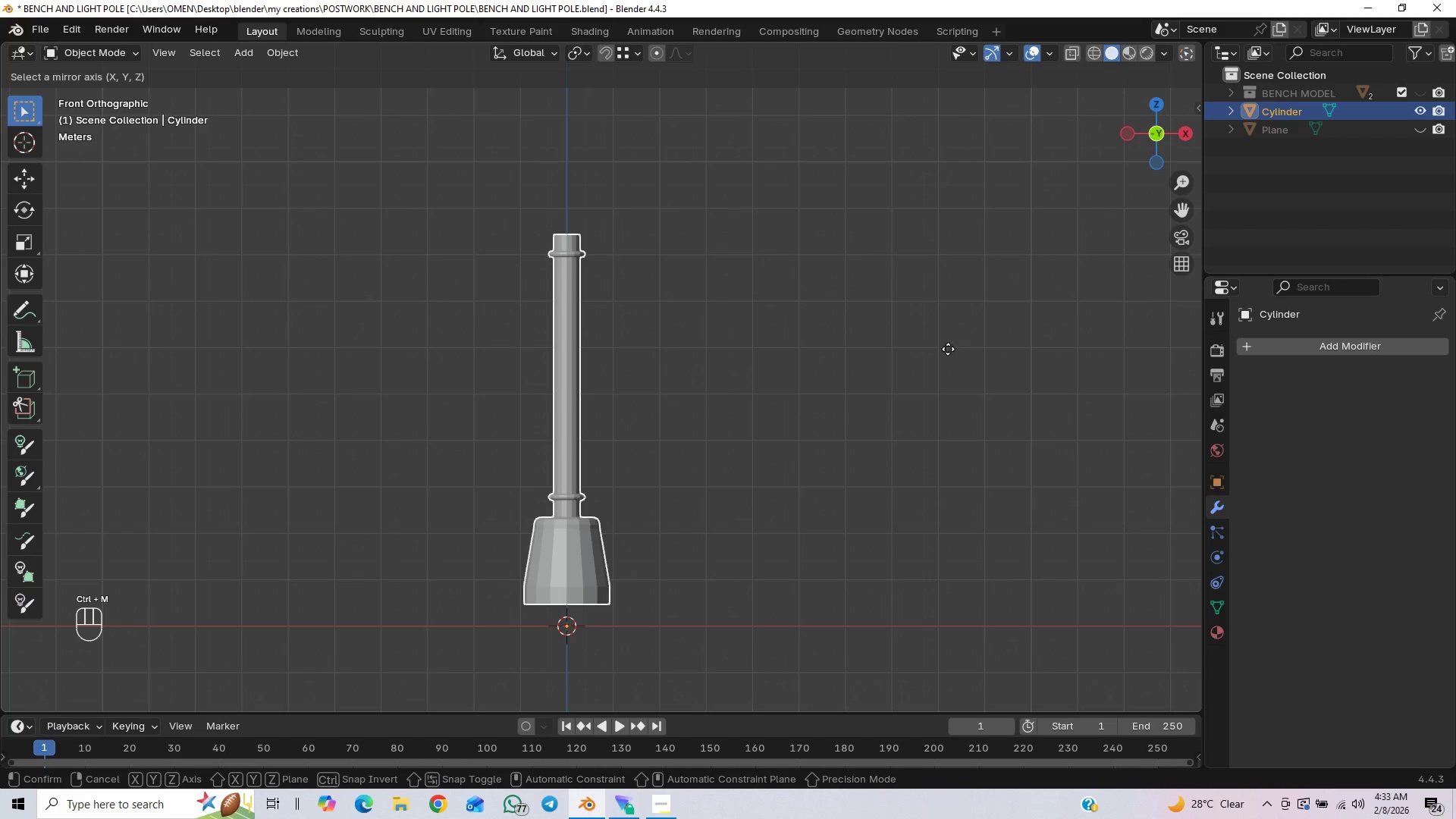 
right_click([799, 333])
 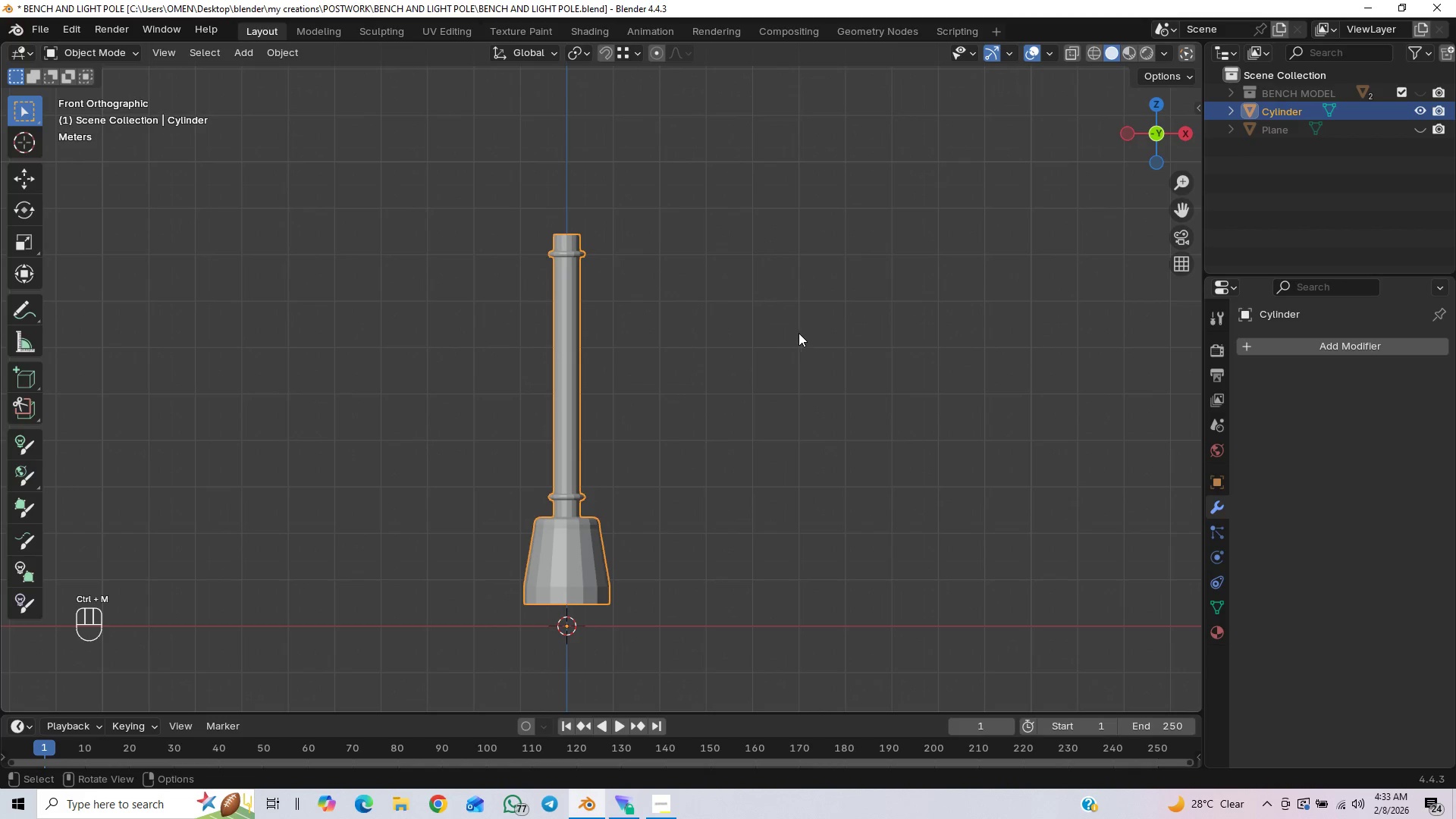 
key(M)
 